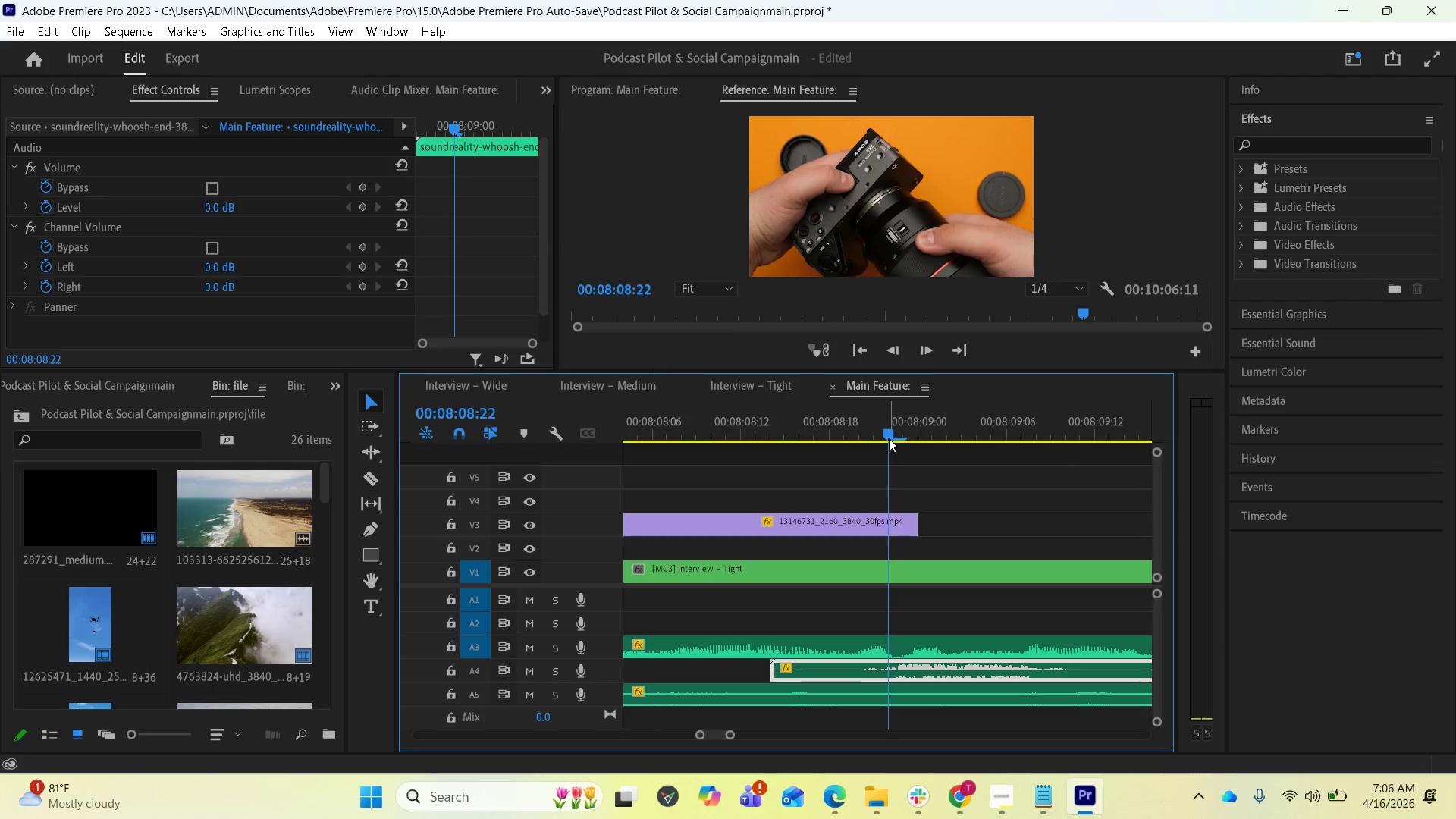 
left_click_drag(start_coordinate=[889, 428], to_coordinate=[921, 434])
 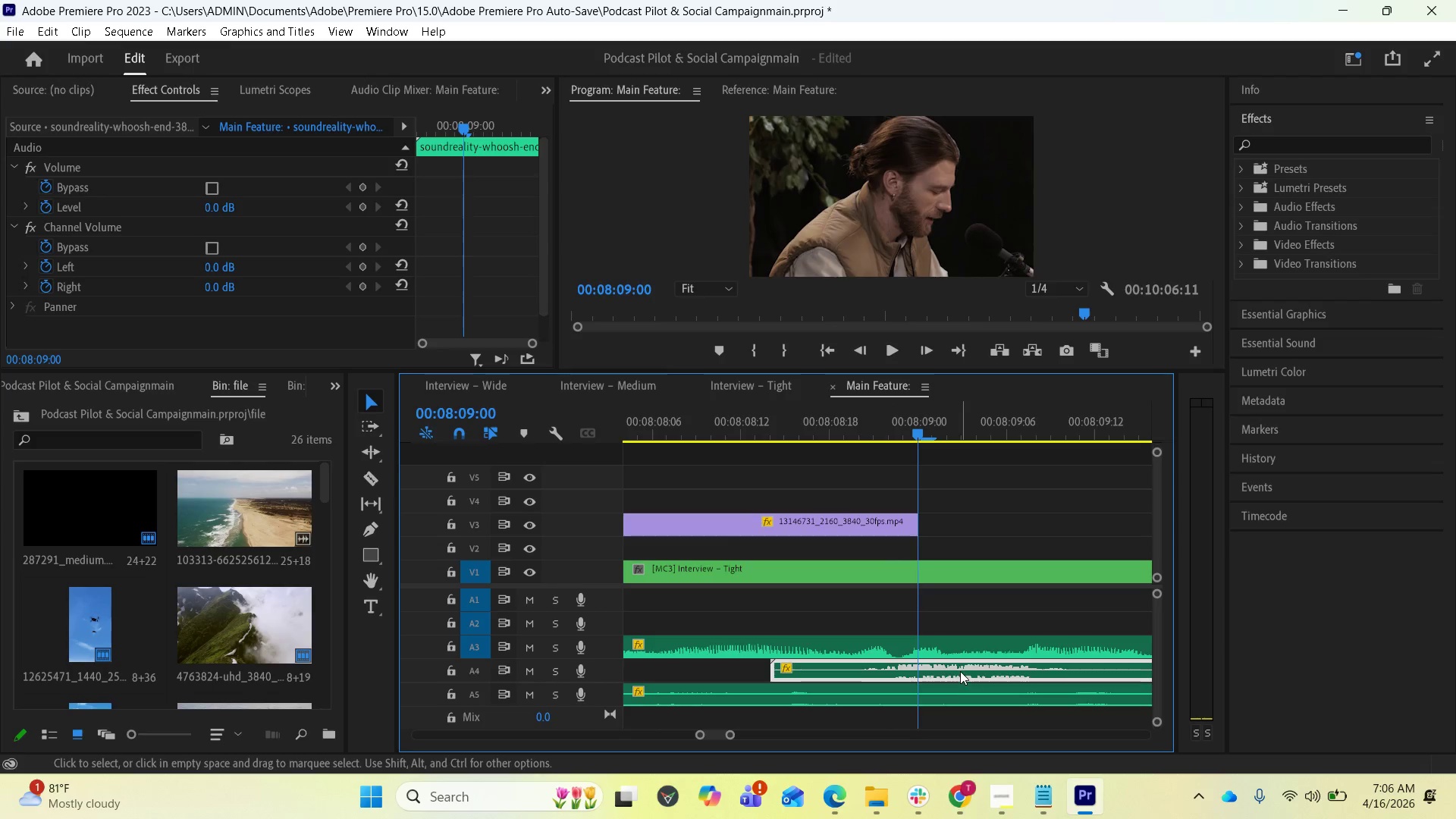 
left_click_drag(start_coordinate=[959, 668], to_coordinate=[939, 665])
 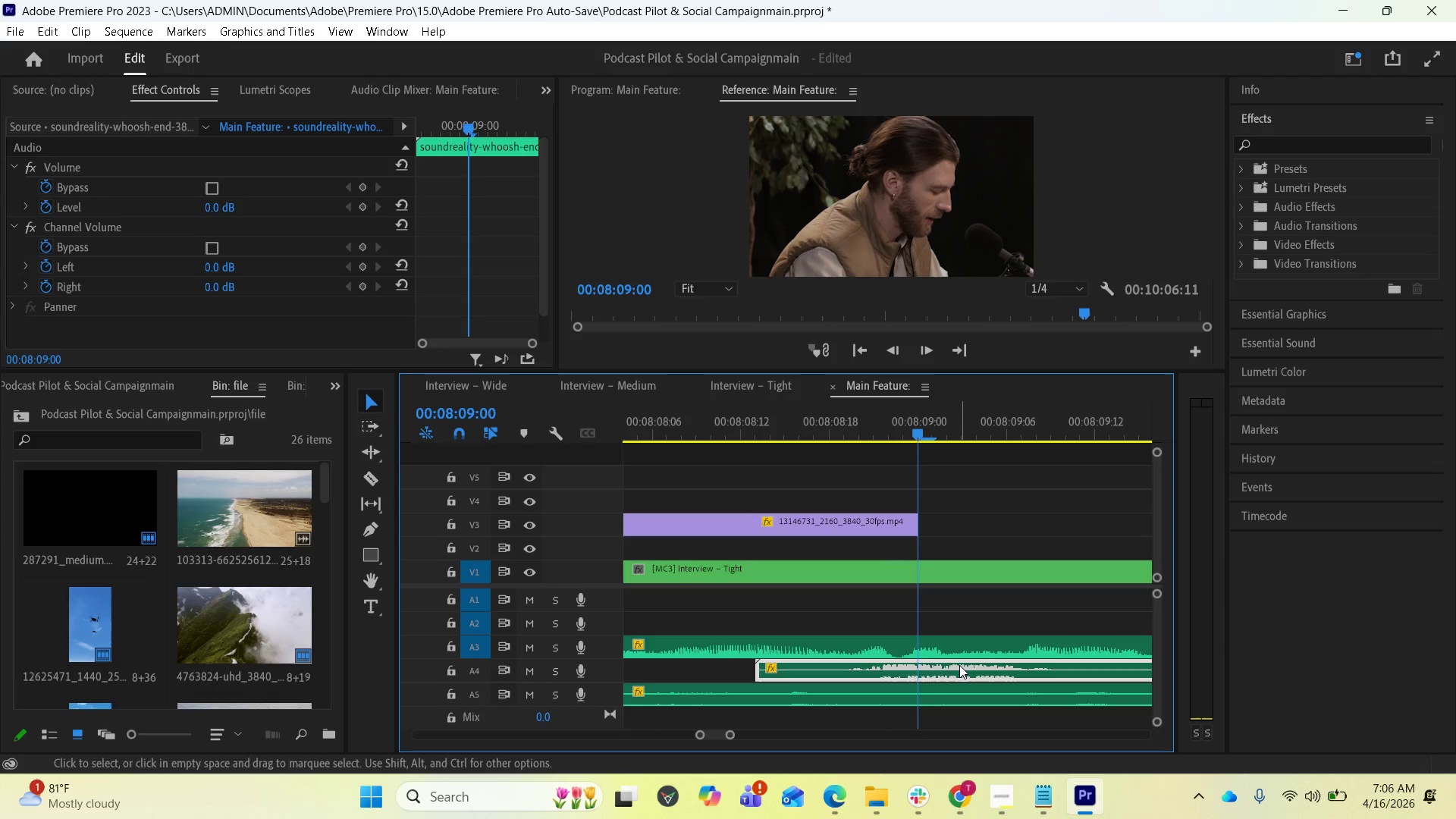 
left_click_drag(start_coordinate=[969, 666], to_coordinate=[956, 666])
 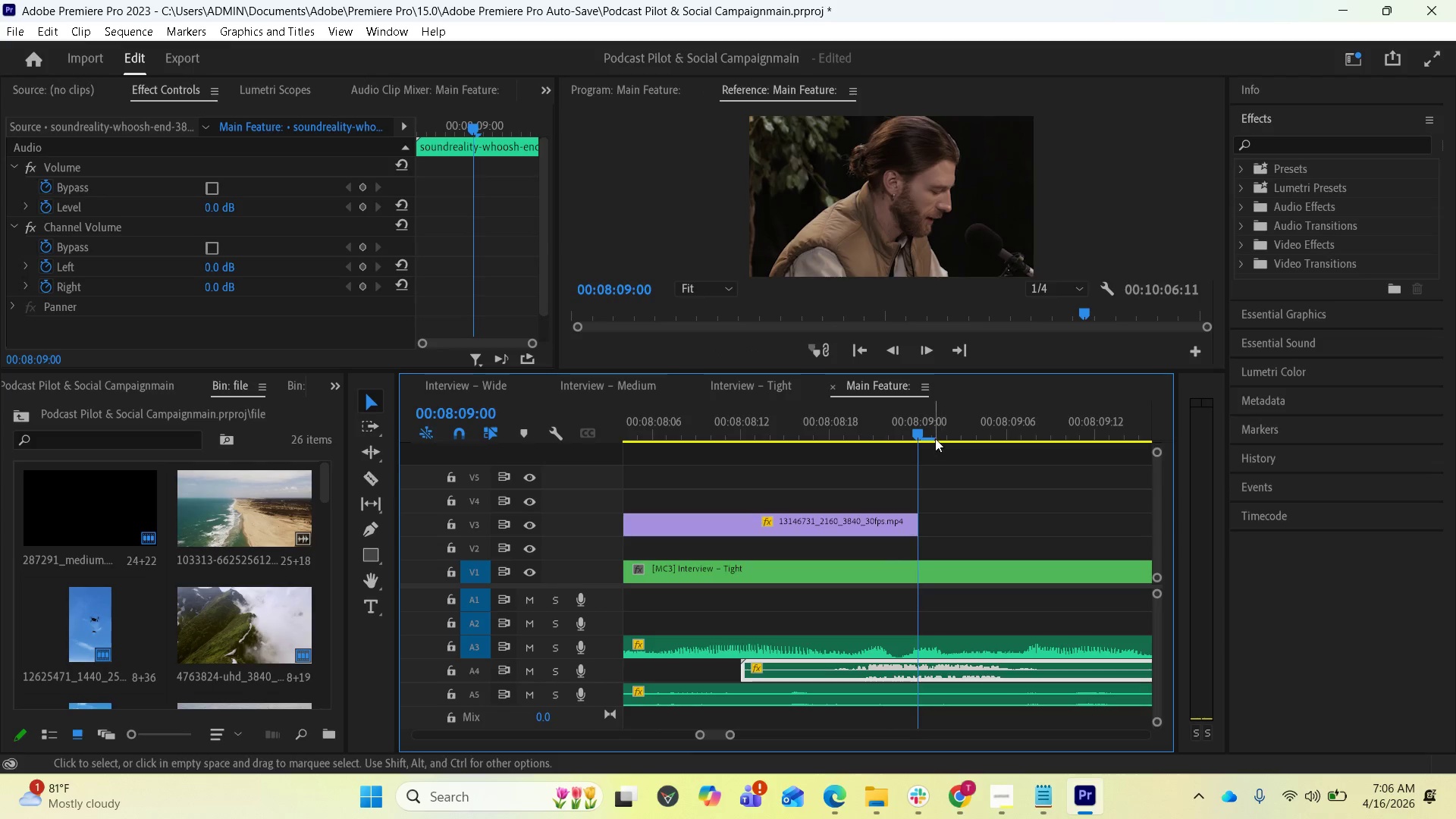 
left_click_drag(start_coordinate=[918, 425], to_coordinate=[745, 442])
 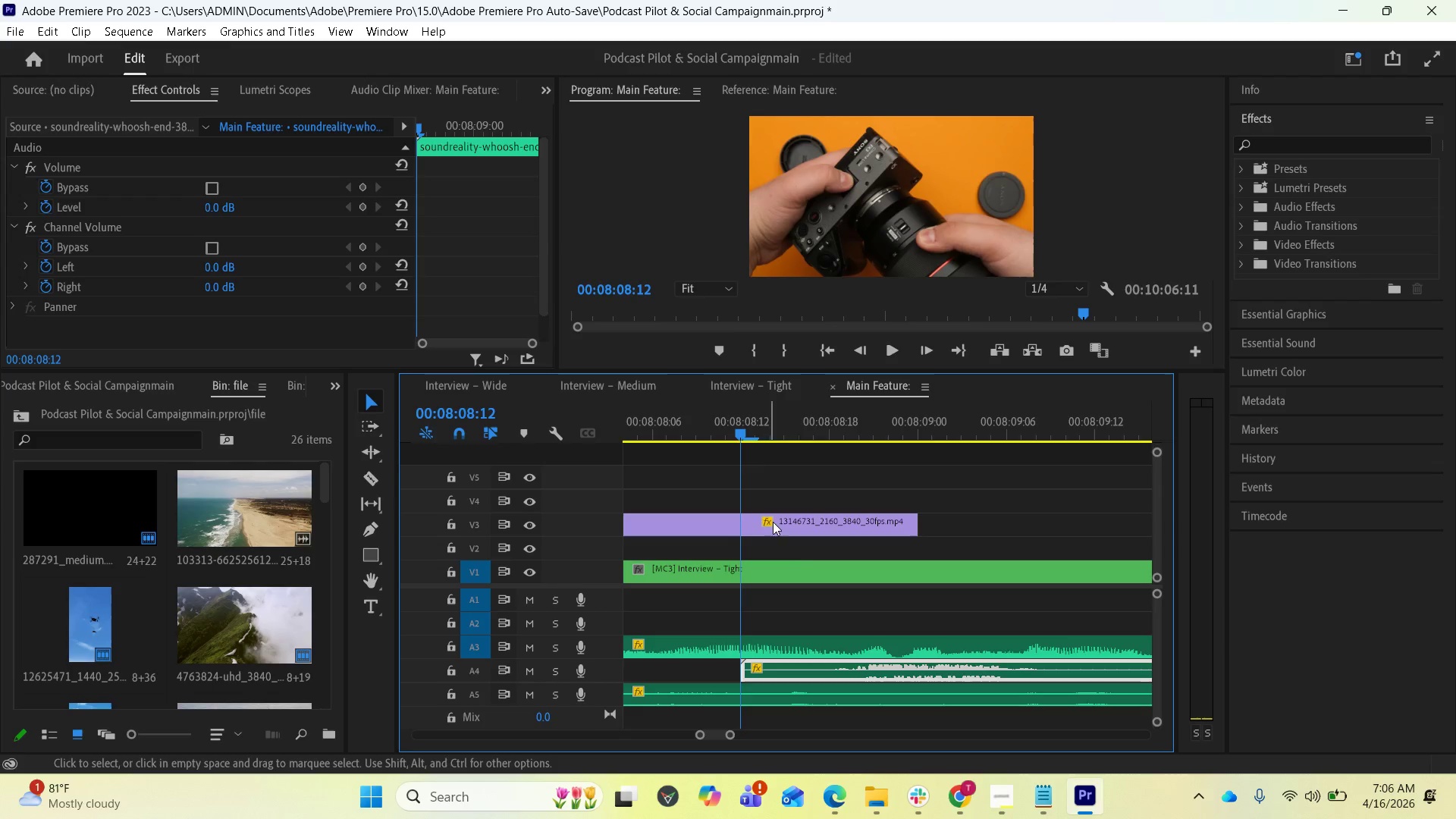 
key(Space)
 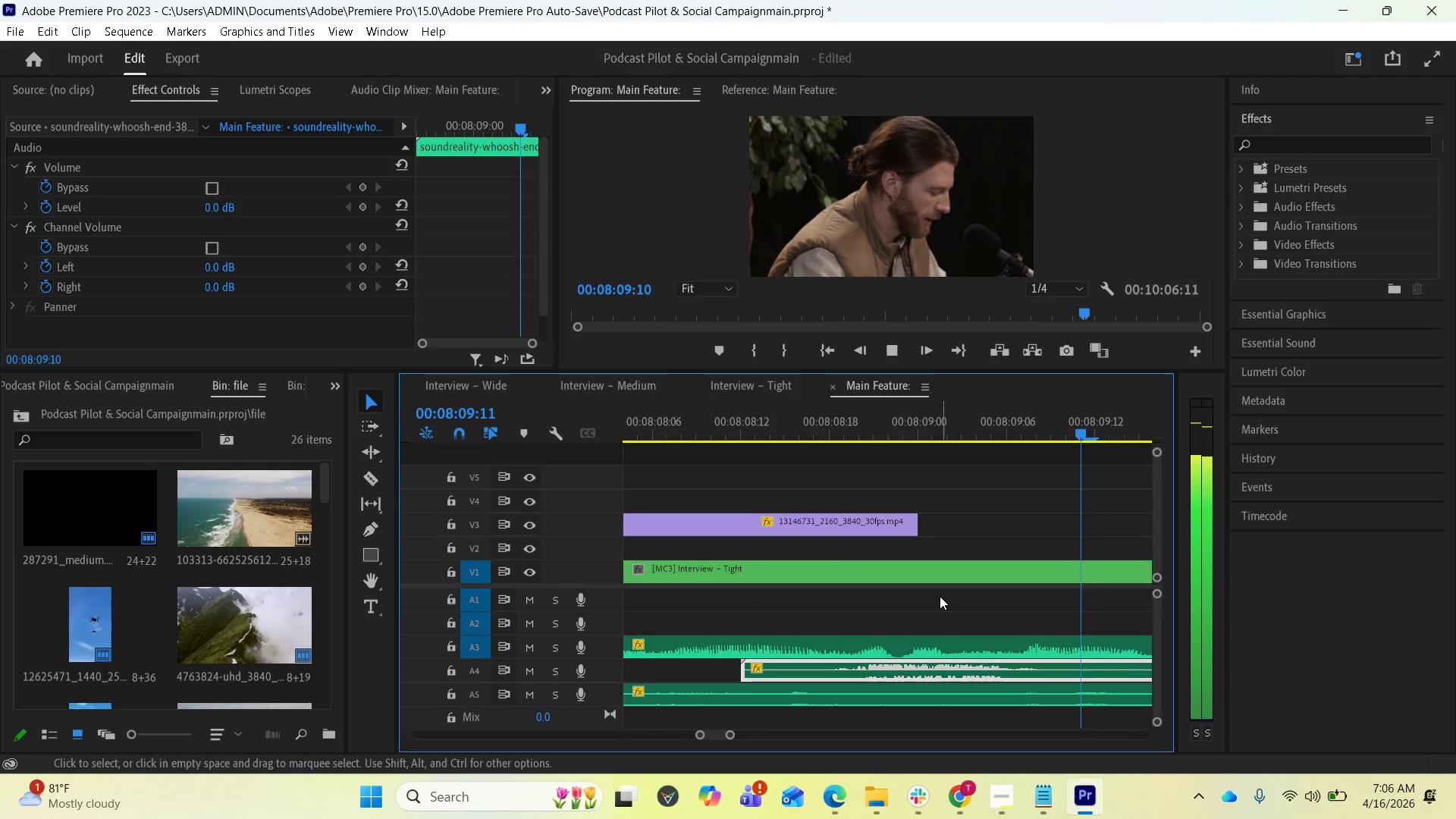 
key(Space)
 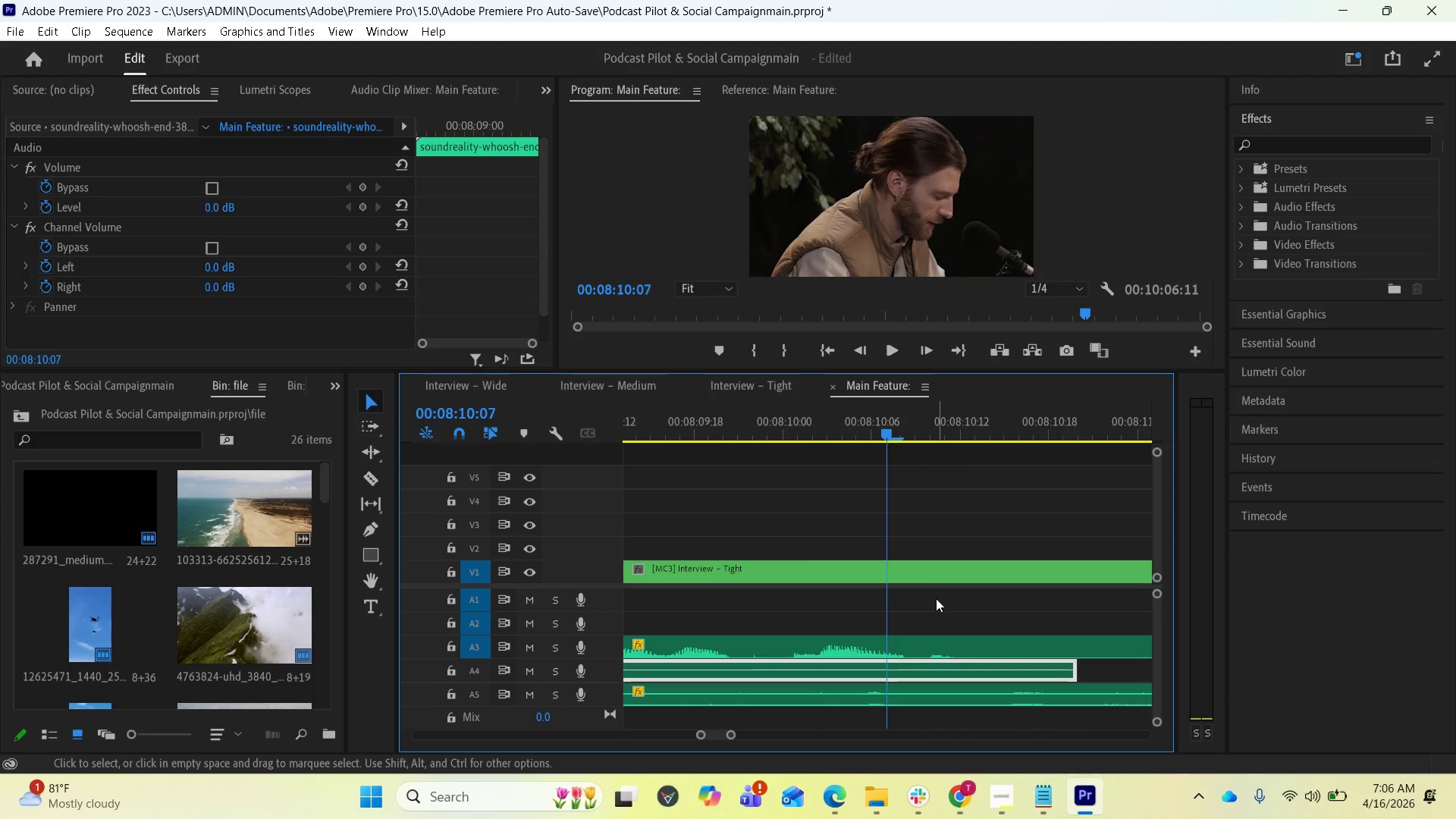 
key(Minus)
 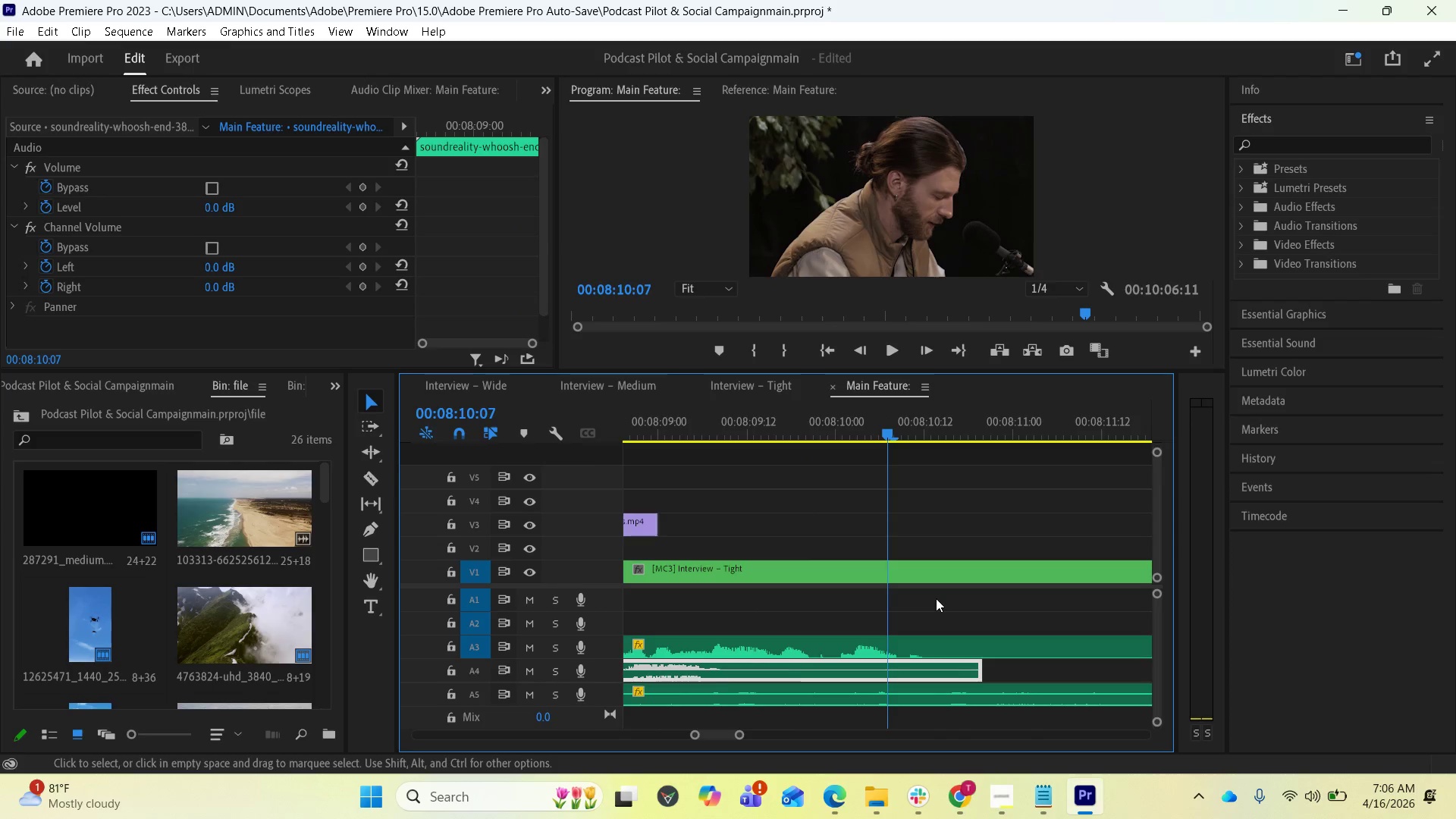 
key(Minus)
 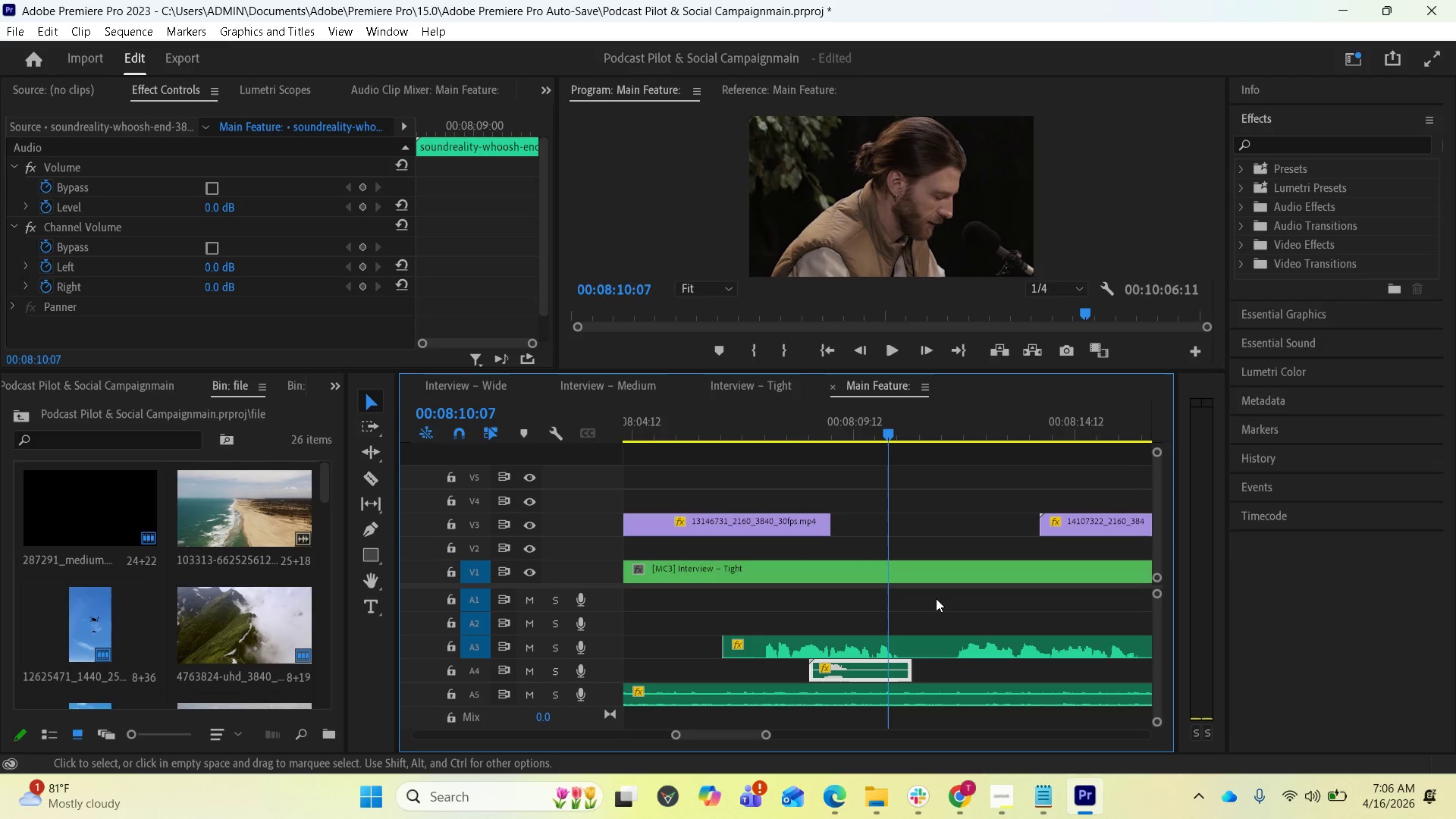 
key(Minus)
 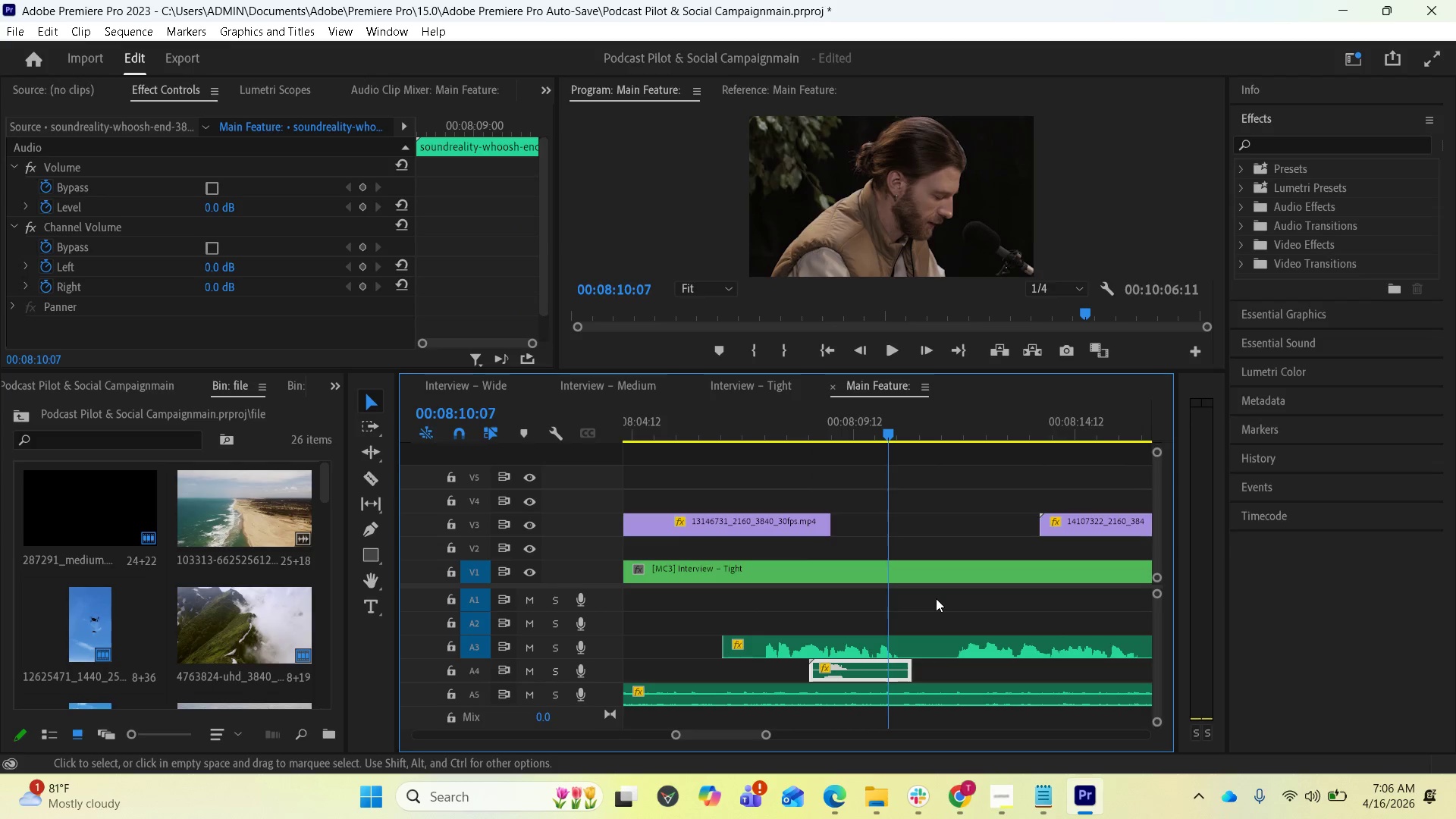 
scroll: coordinate [931, 630], scroll_direction: down, amount: 5.0
 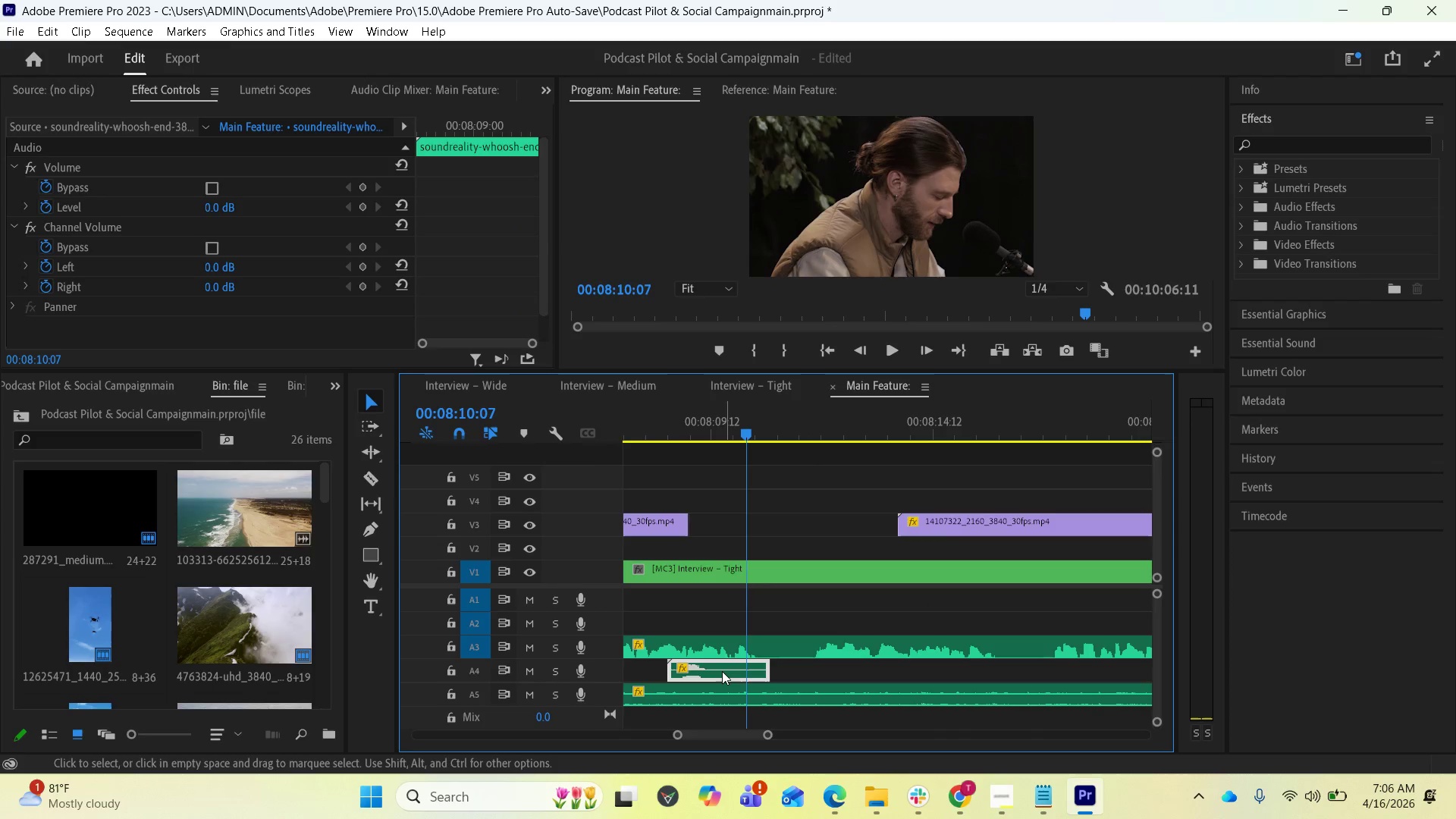 
left_click_drag(start_coordinate=[717, 668], to_coordinate=[924, 678])
 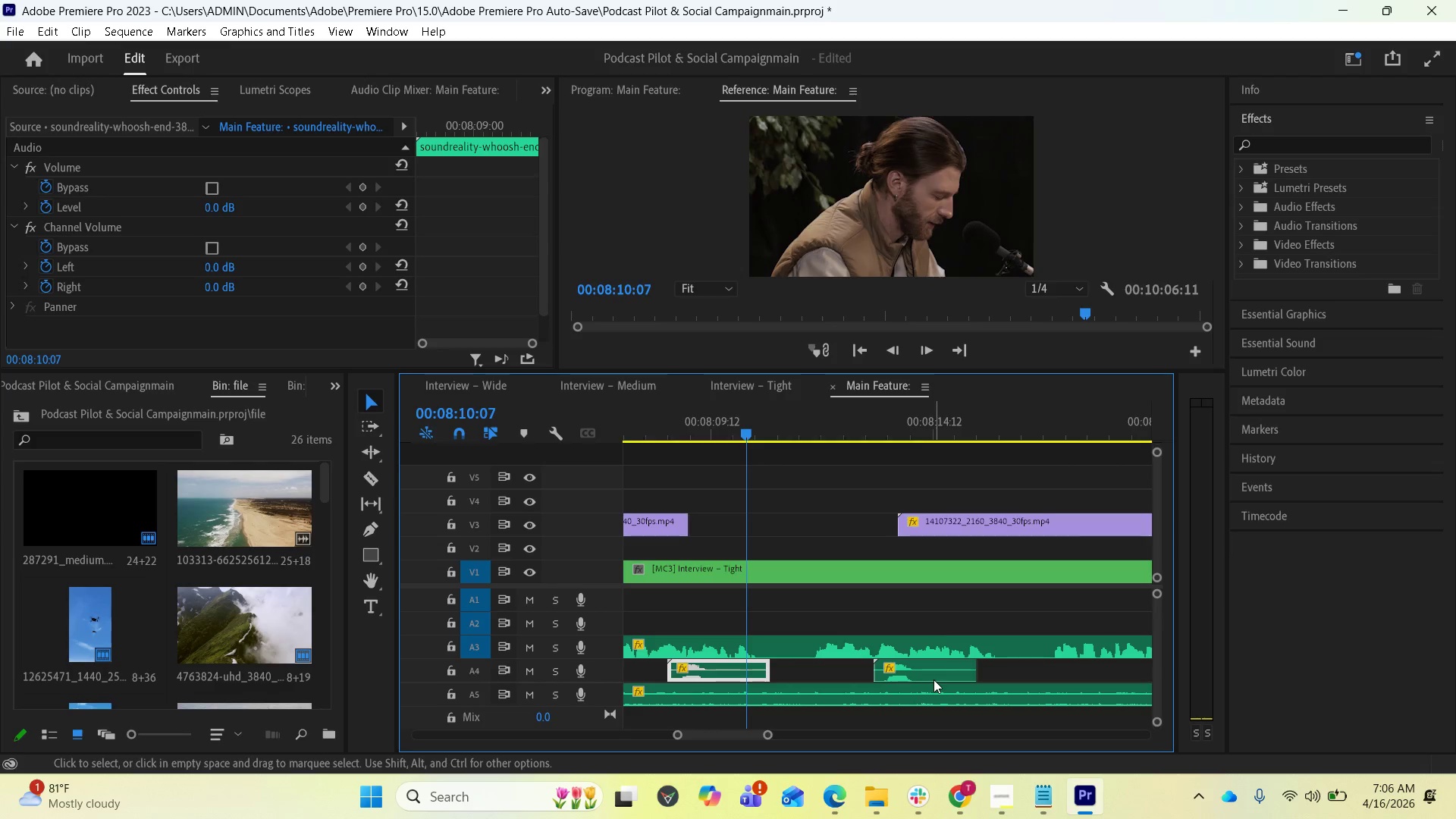 
hold_key(key=AltLeft, duration=2.55)
 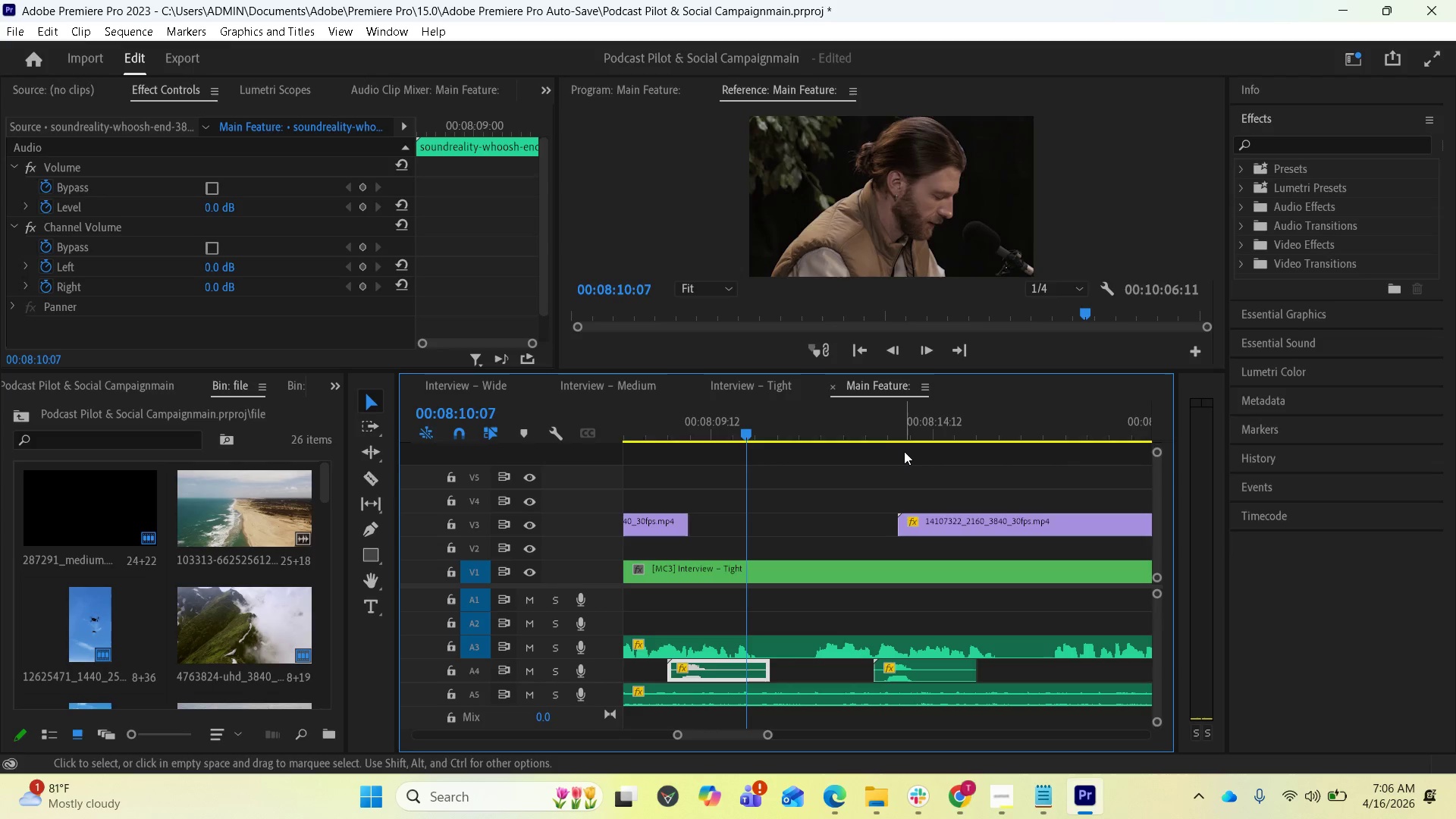 
left_click([902, 426])
 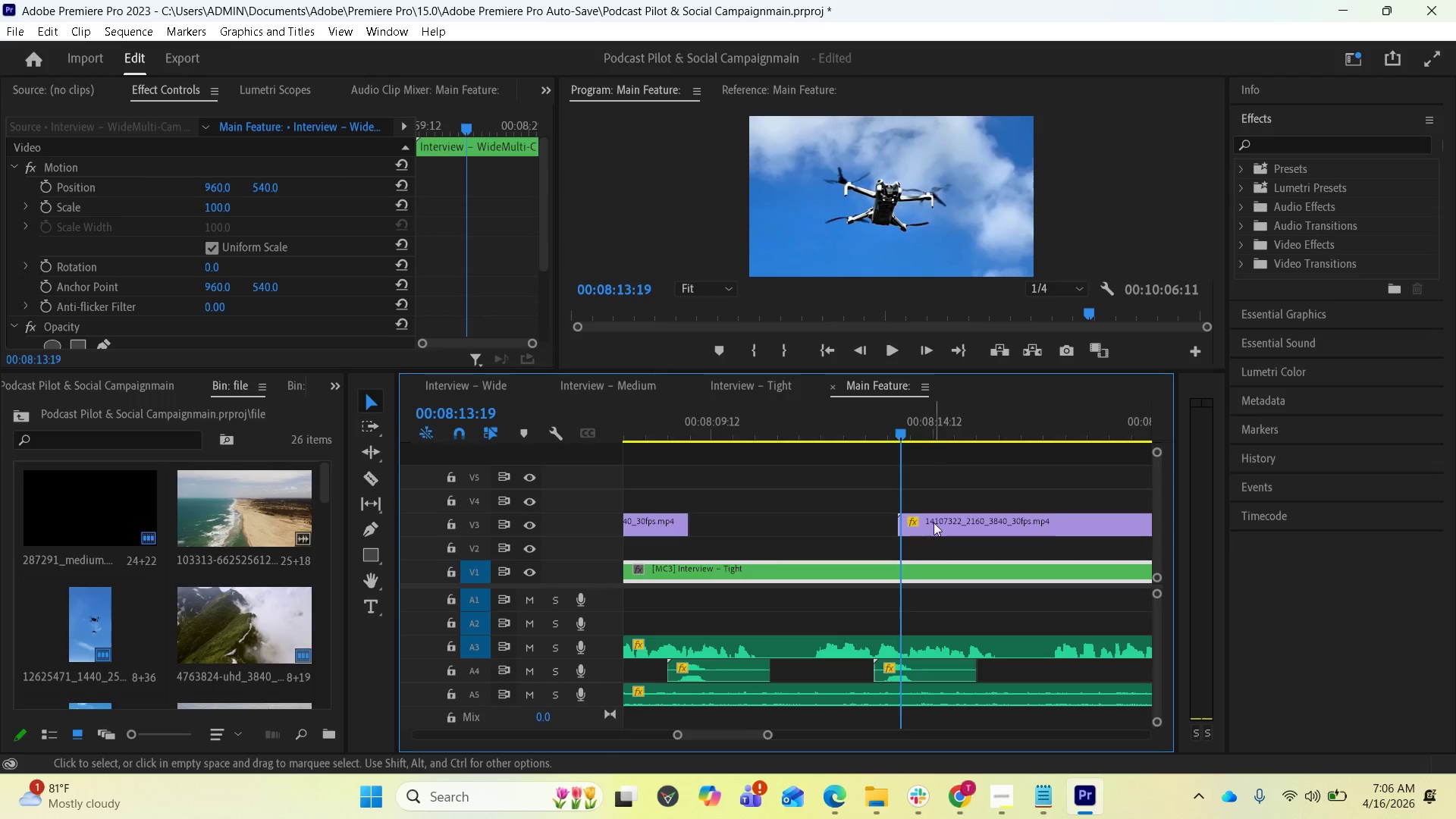 
scroll: coordinate [945, 561], scroll_direction: down, amount: 2.0
 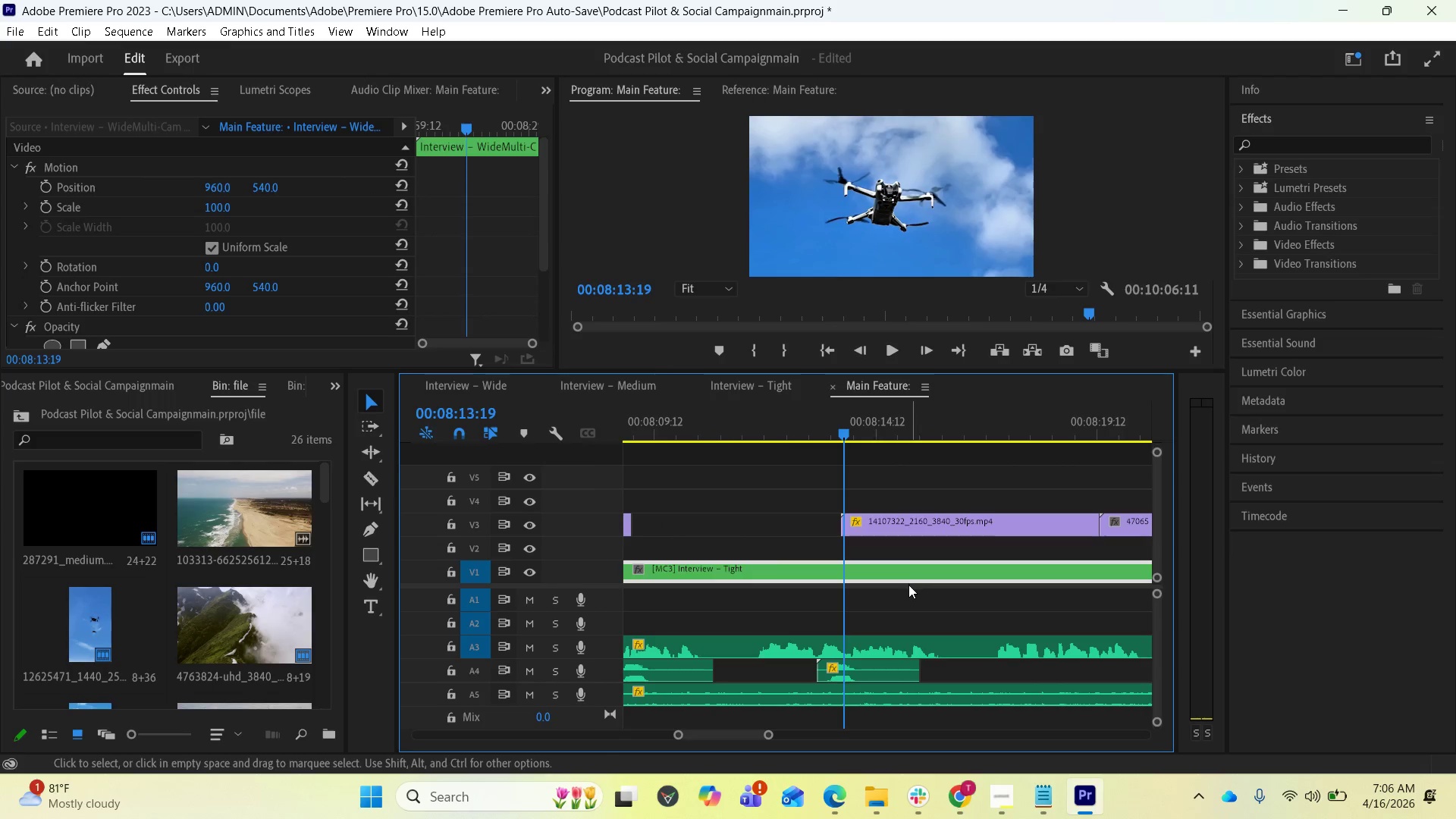 
key(Equal)
 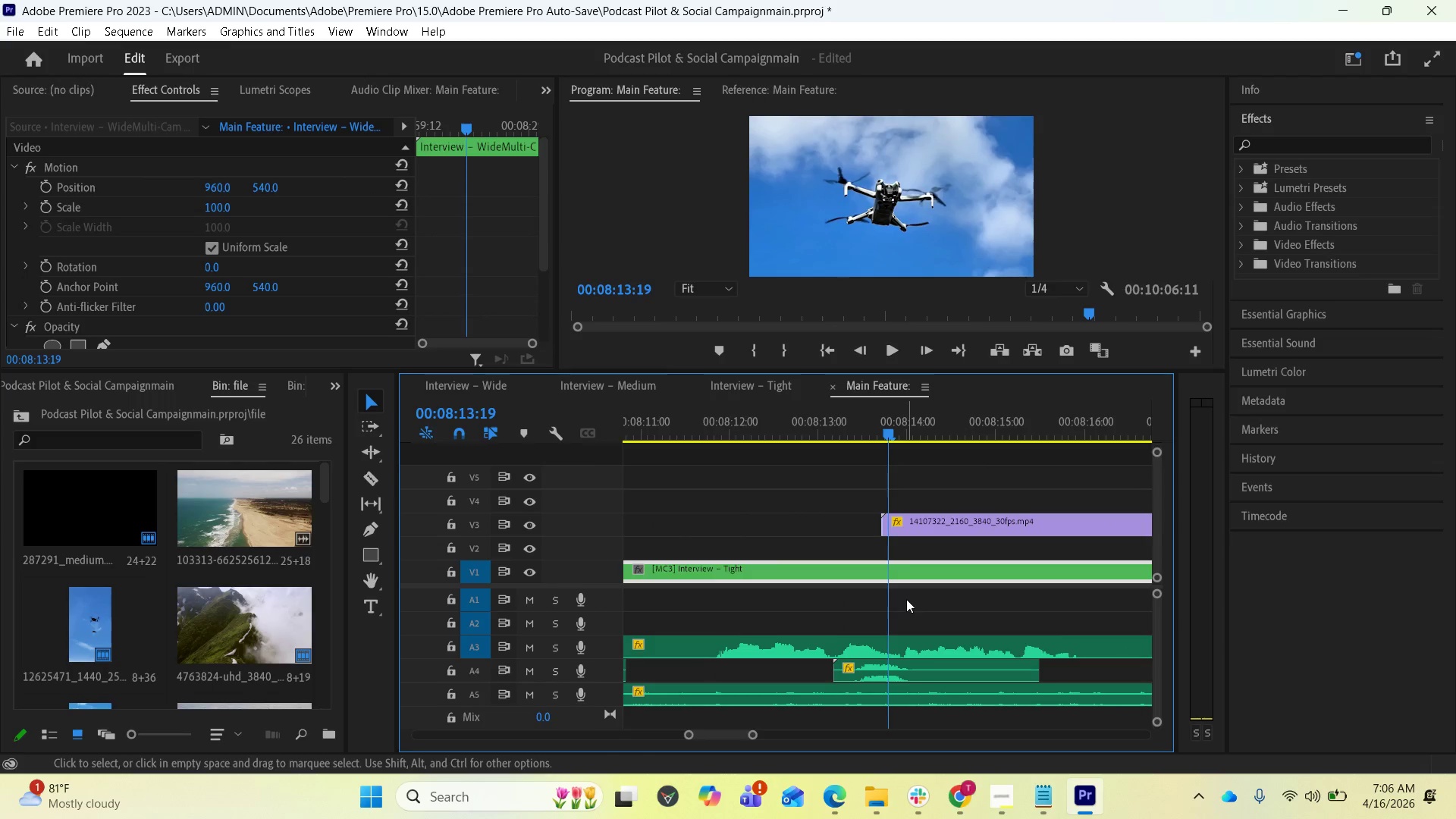 
key(Equal)
 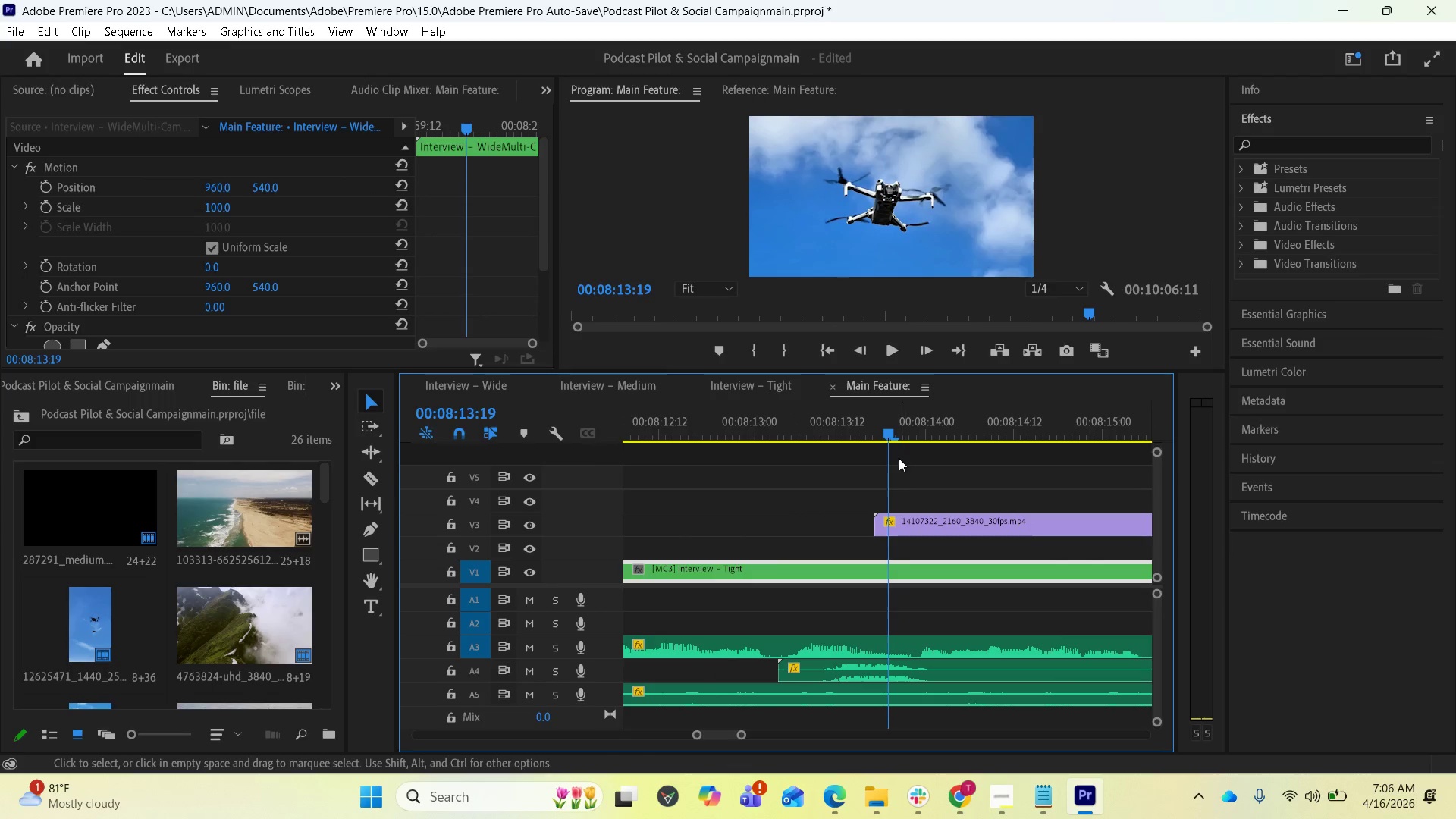 
left_click_drag(start_coordinate=[890, 433], to_coordinate=[875, 429])
 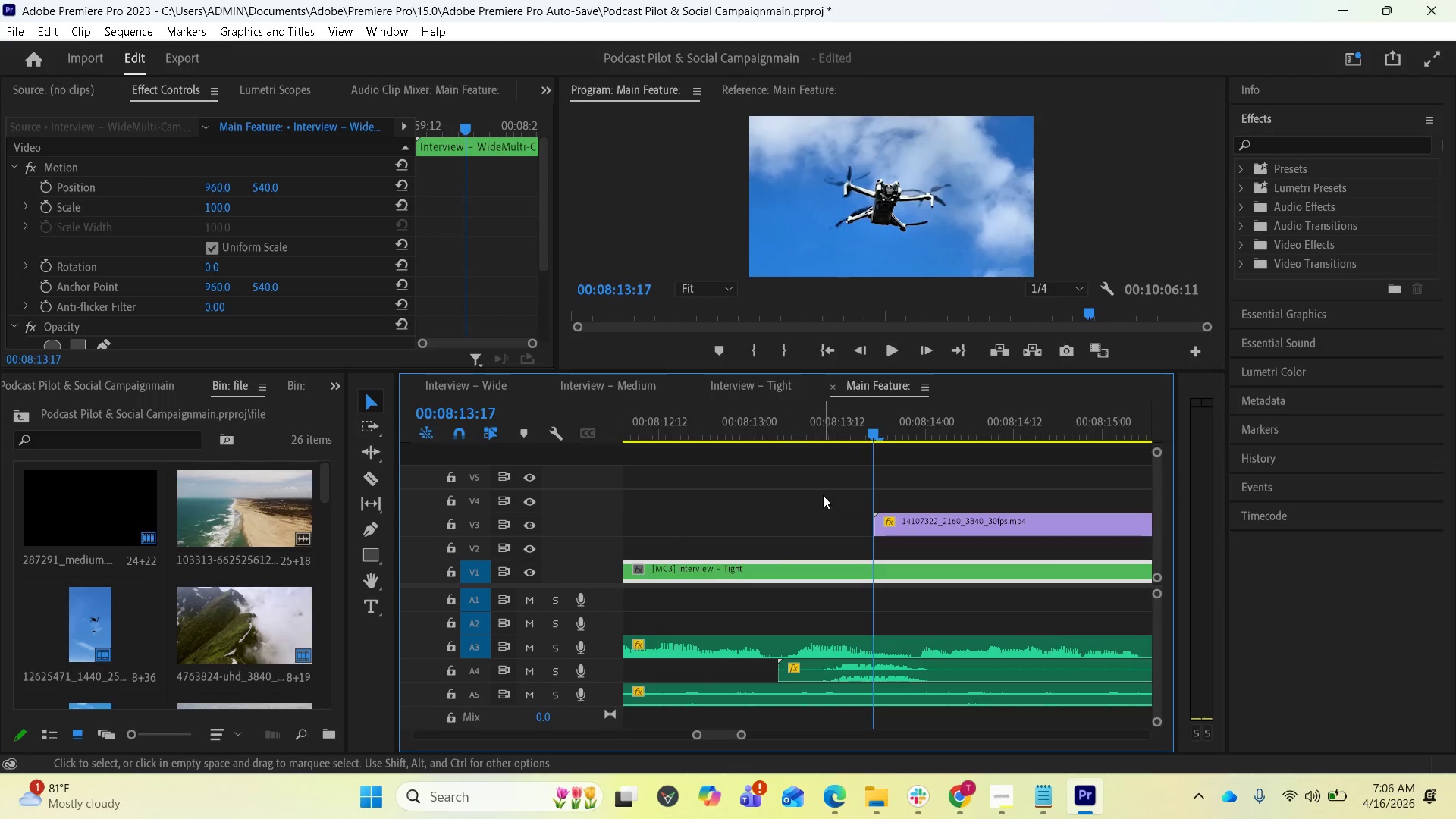 
key(Space)
 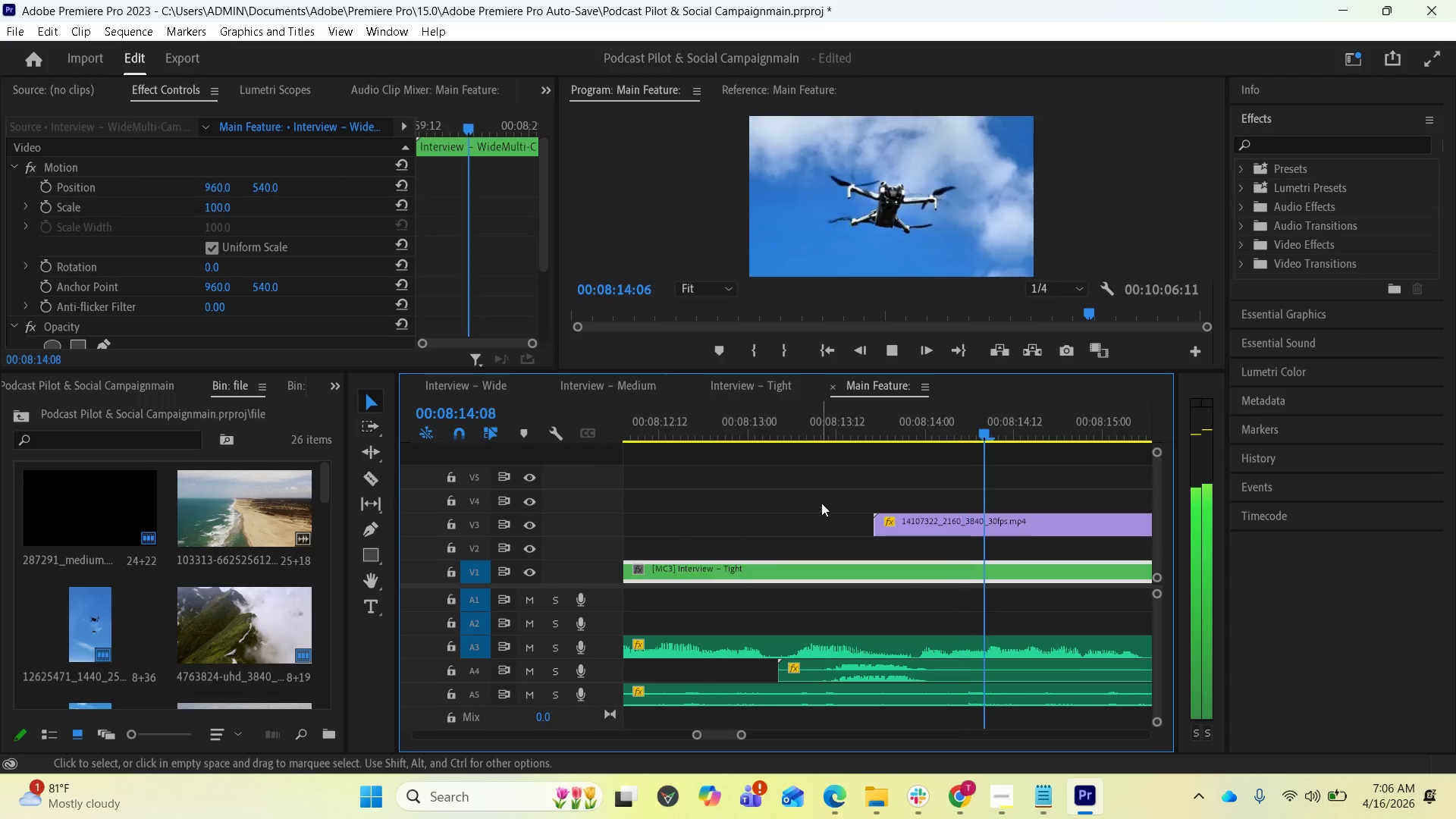 
key(Space)
 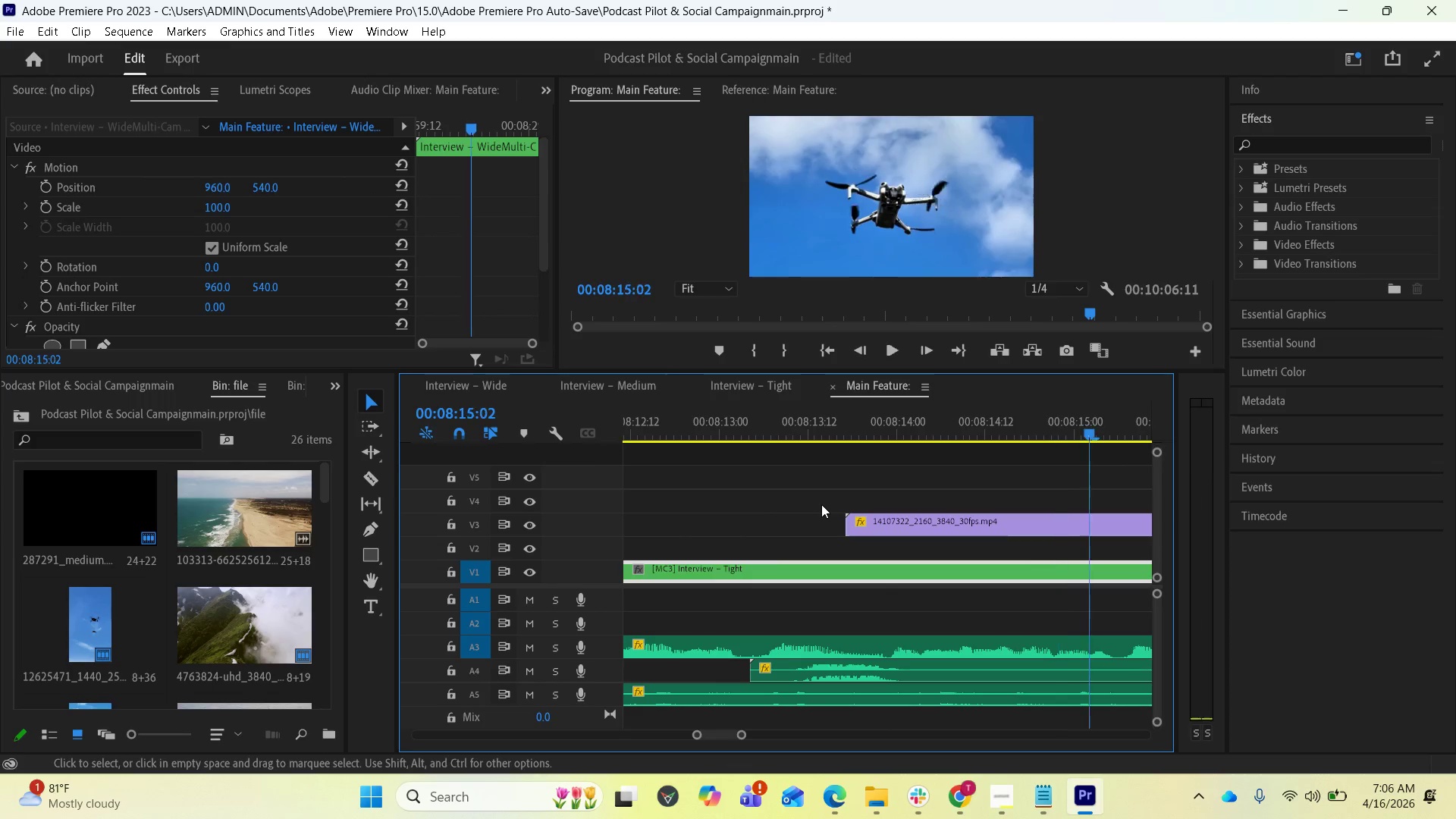 
scroll: coordinate [838, 525], scroll_direction: down, amount: 9.0
 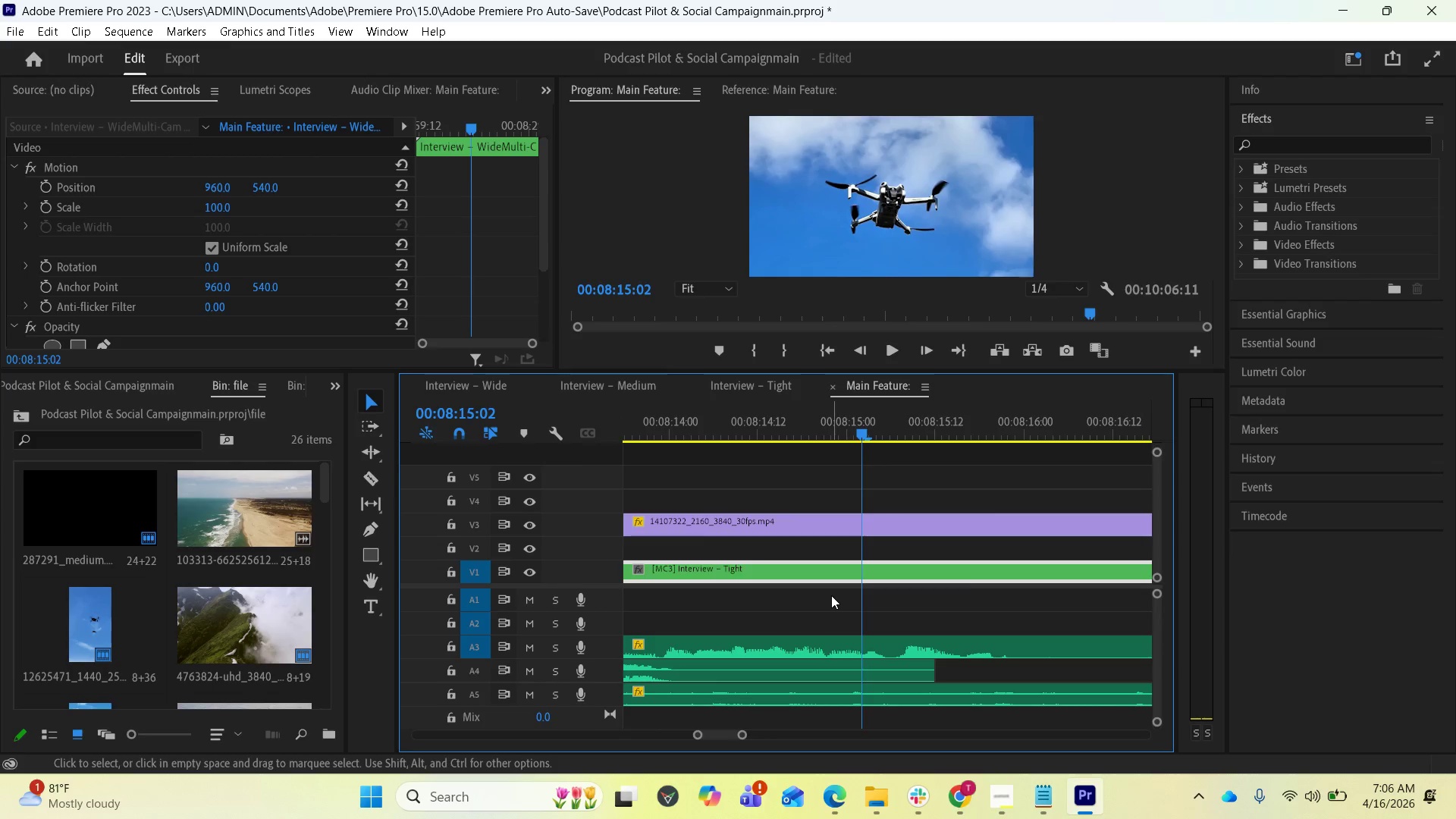 
key(Minus)
 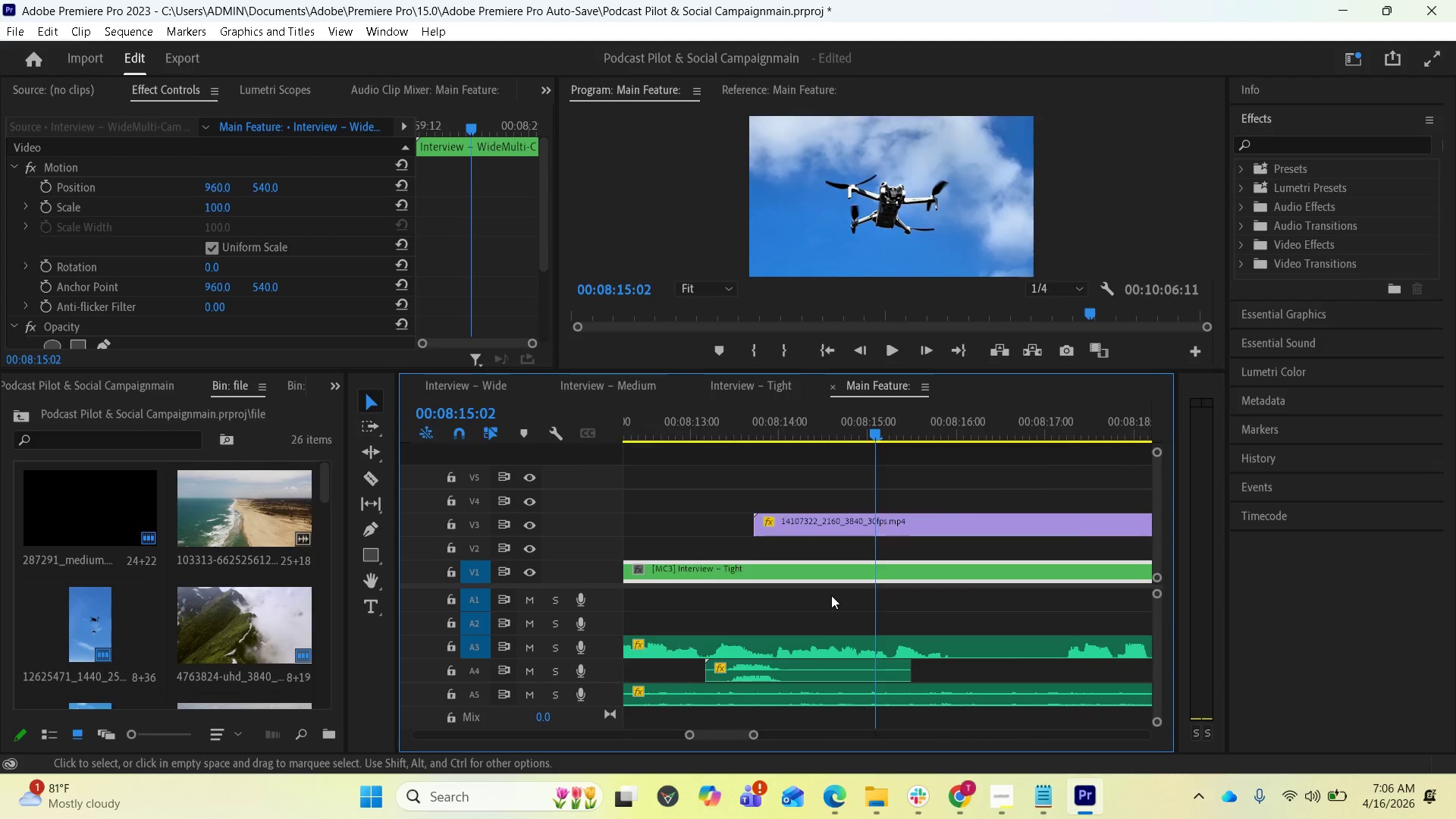 
key(Minus)
 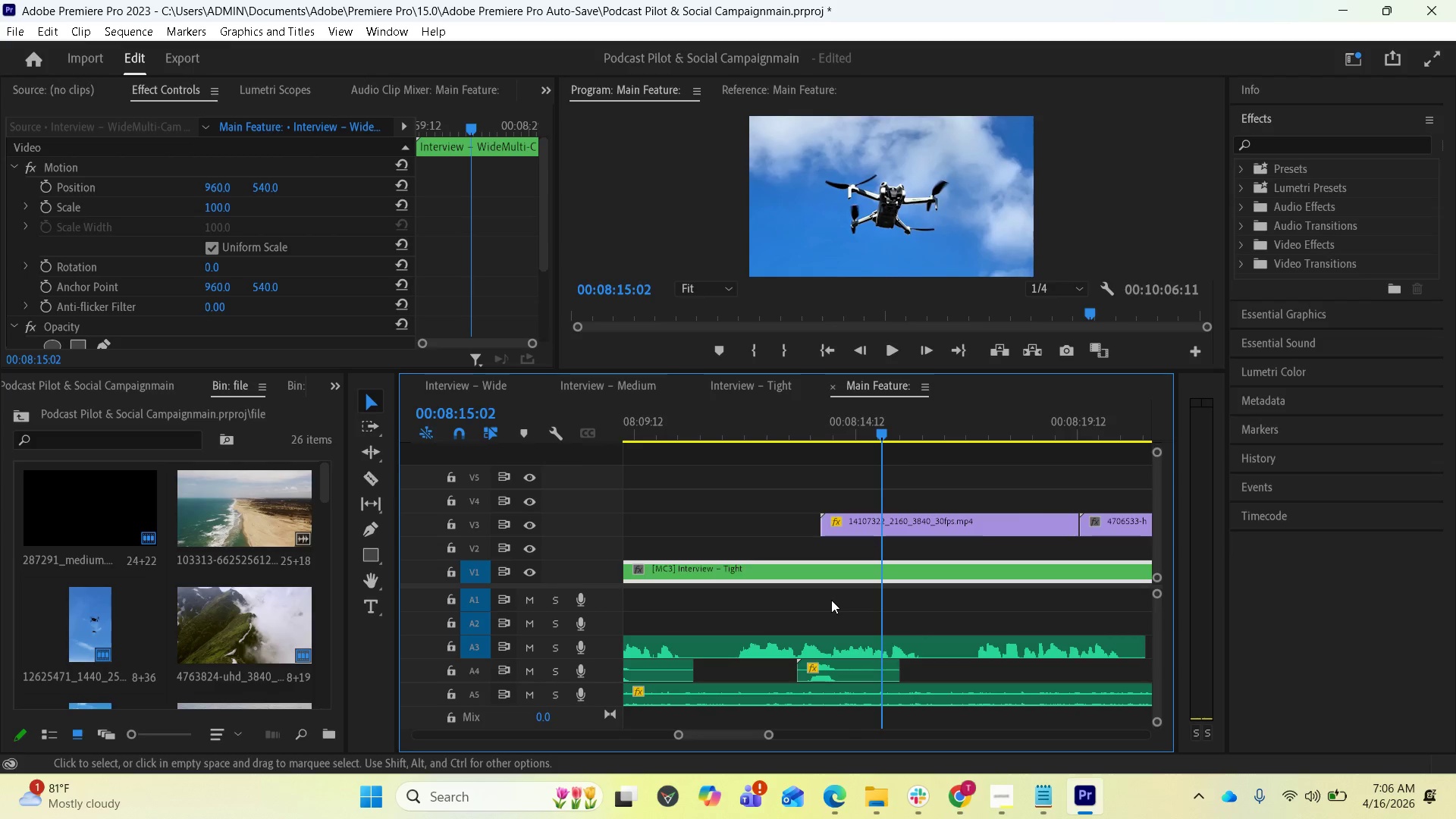 
scroll: coordinate [824, 612], scroll_direction: down, amount: 5.0
 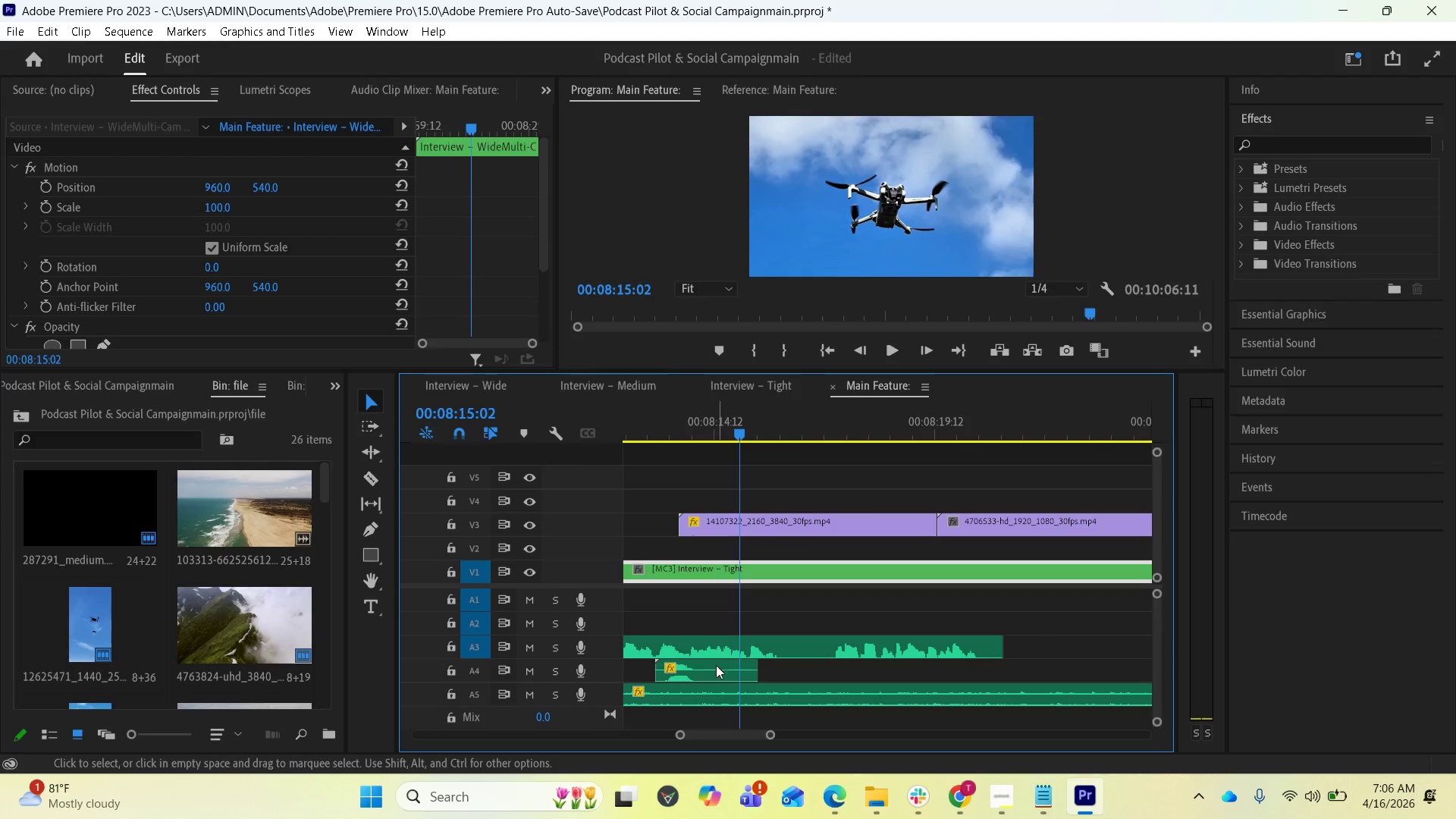 
left_click_drag(start_coordinate=[715, 665], to_coordinate=[1093, 673])
 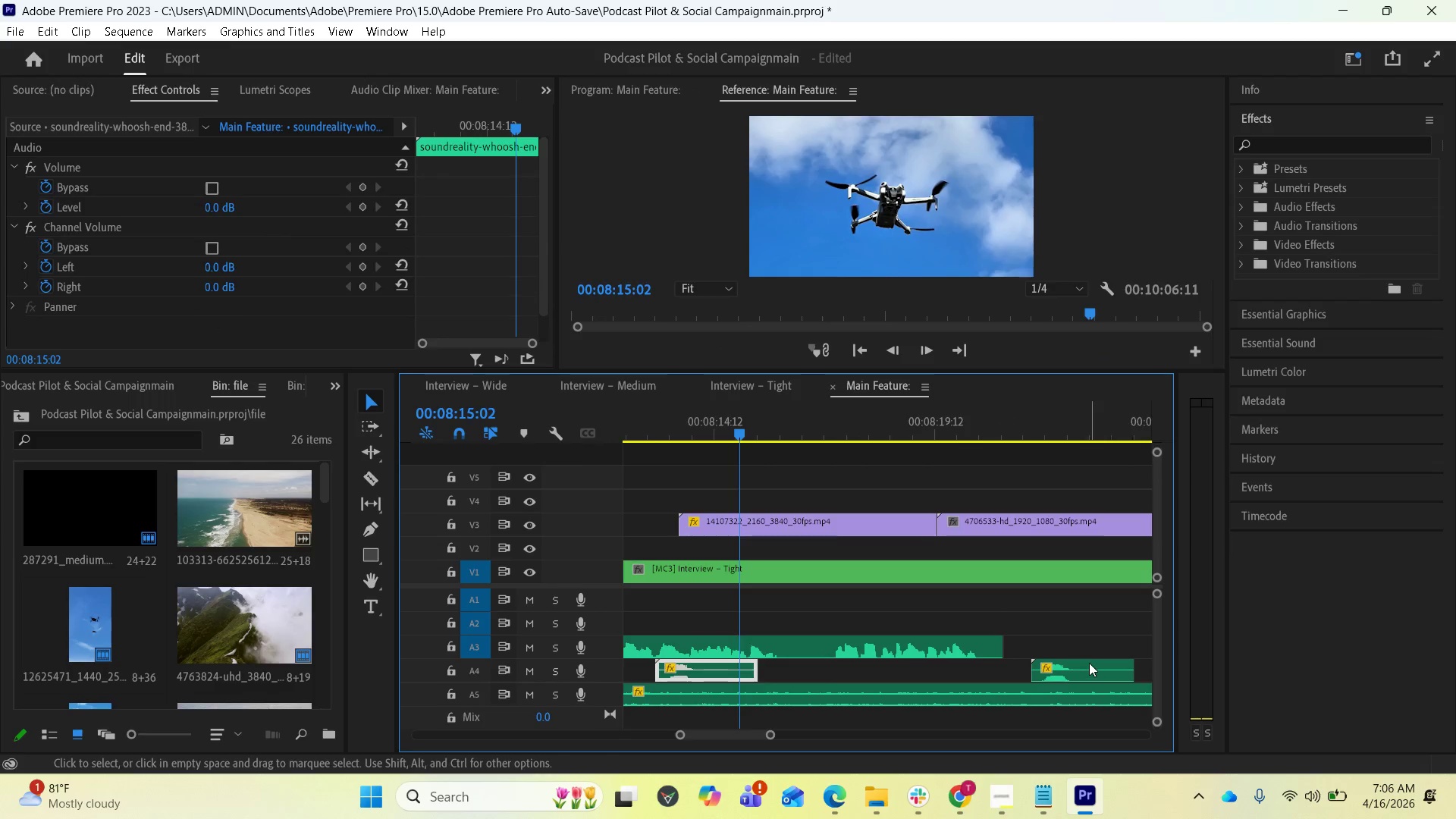 
hold_key(key=AltLeft, duration=4.33)
 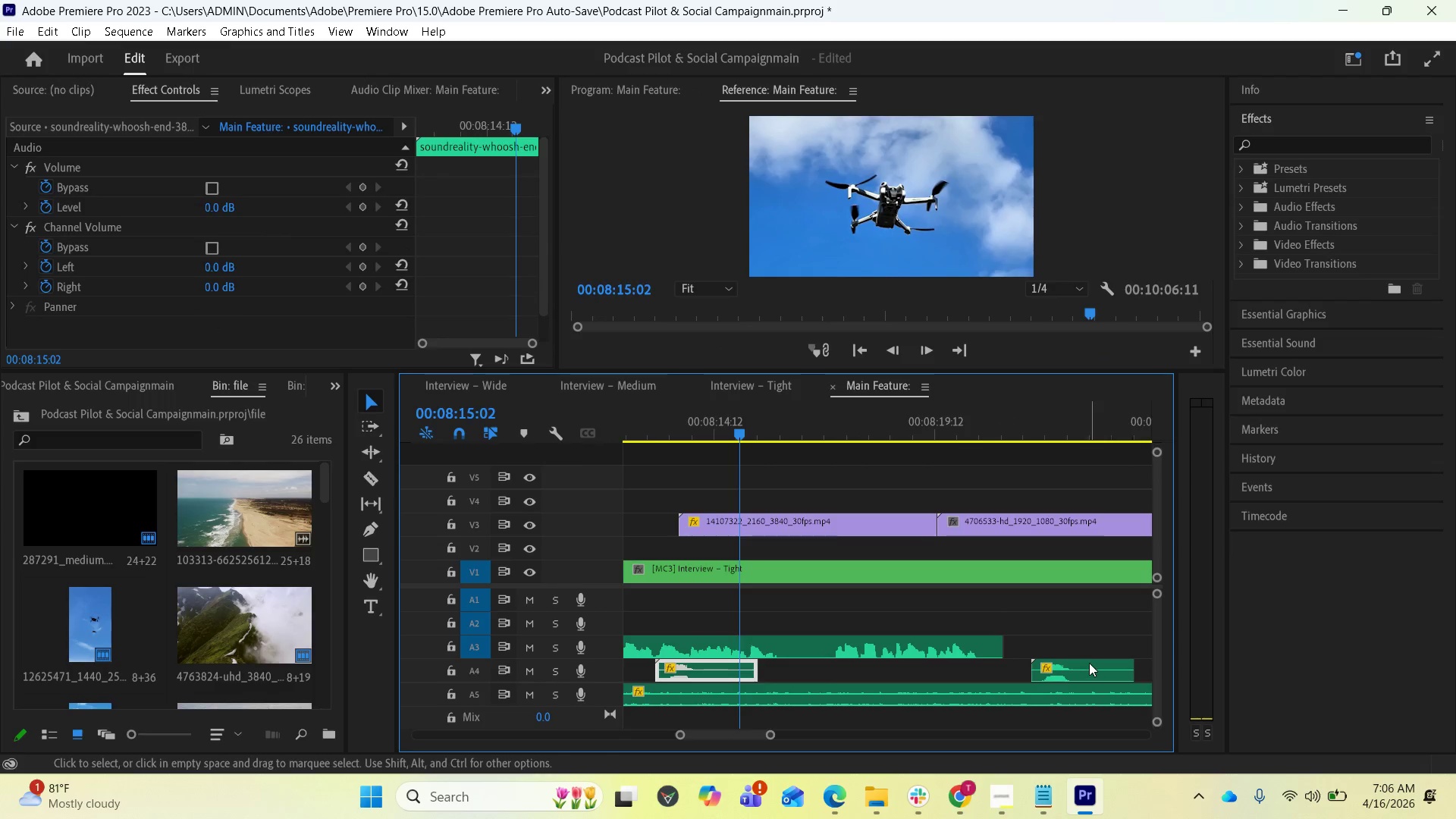 
scroll: coordinate [1000, 617], scroll_direction: down, amount: 11.0
 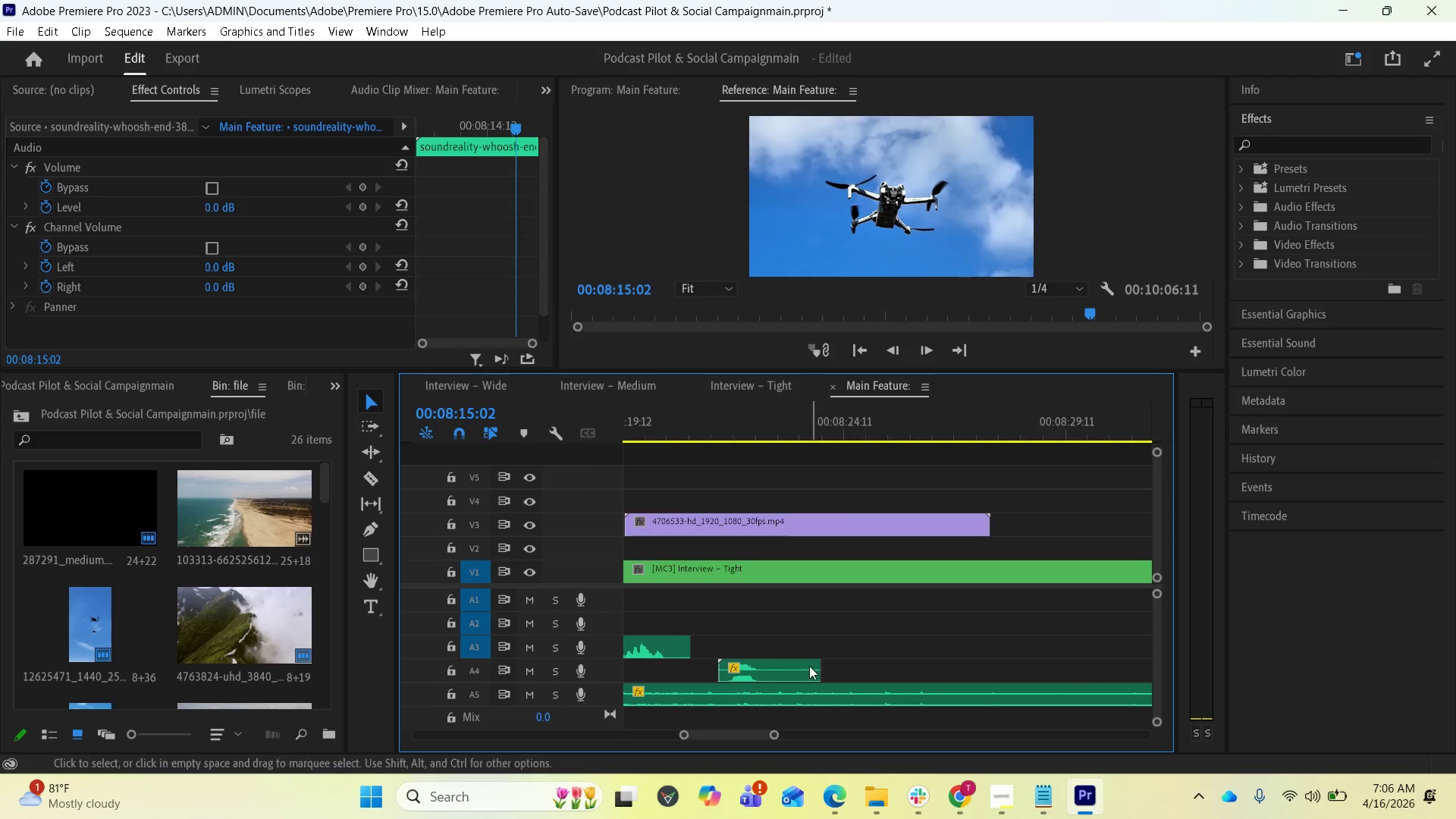 
left_click_drag(start_coordinate=[798, 670], to_coordinate=[1024, 674])
 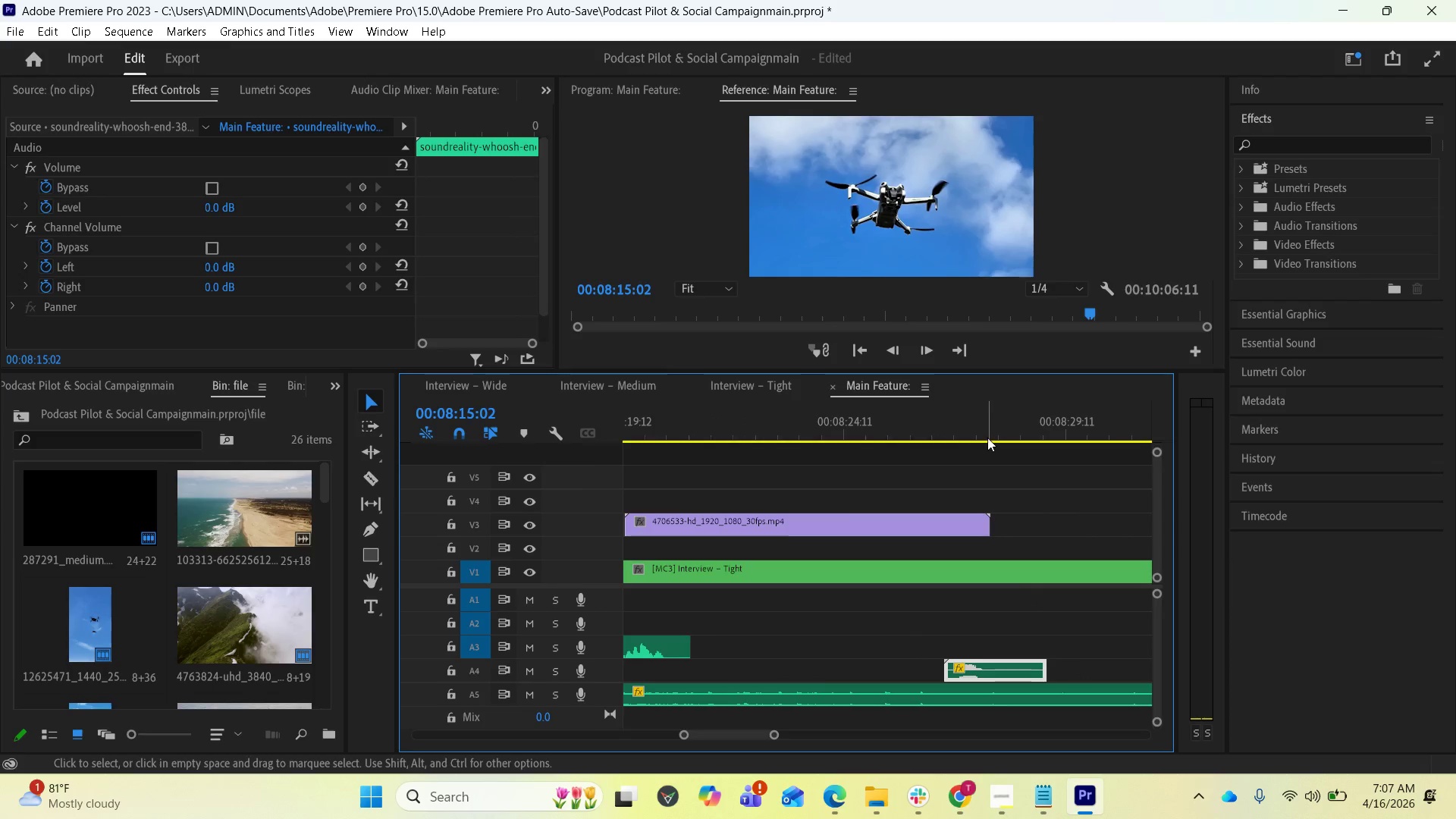 
left_click([984, 426])
 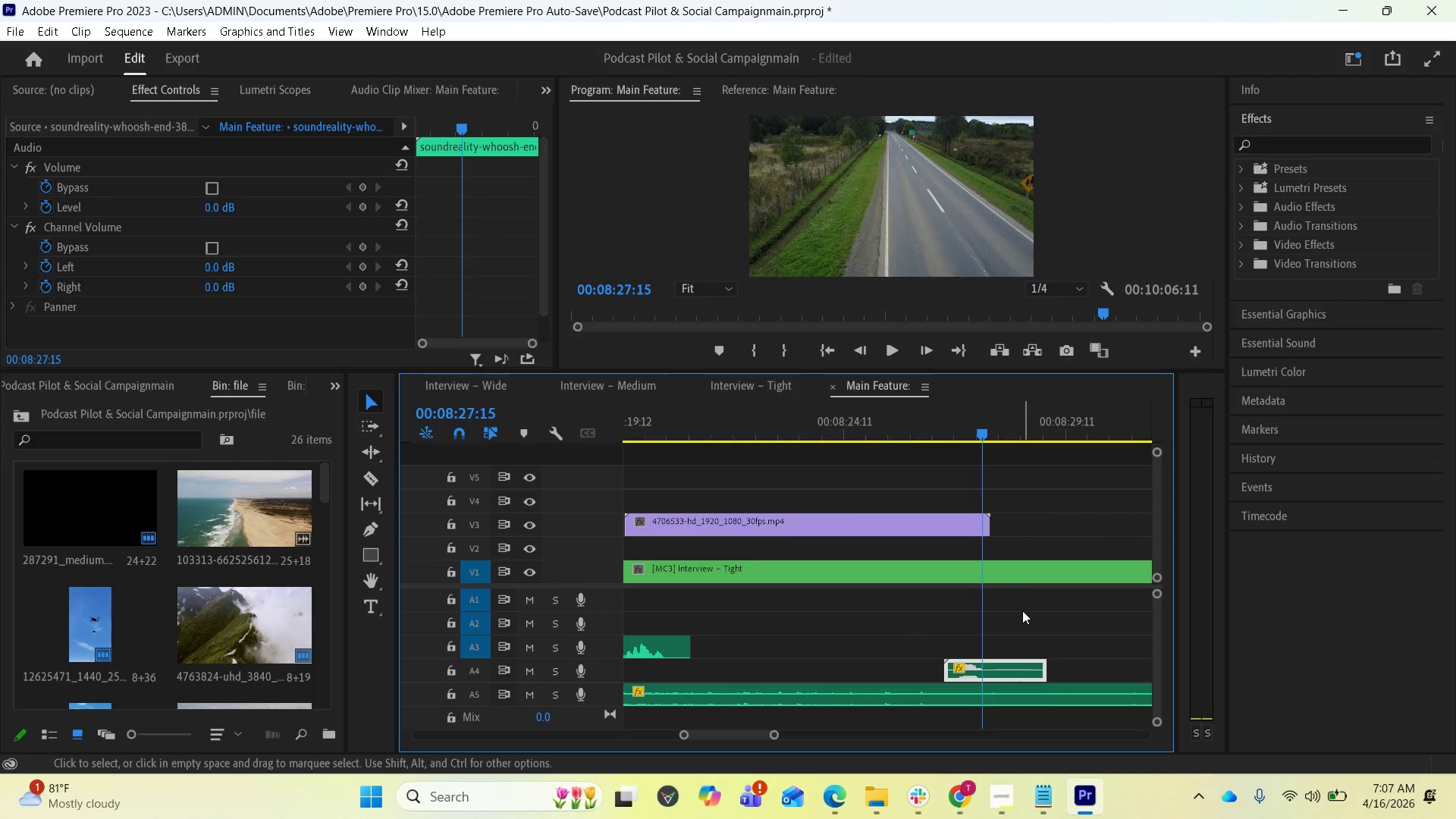 
scroll: coordinate [1012, 612], scroll_direction: down, amount: 4.0
 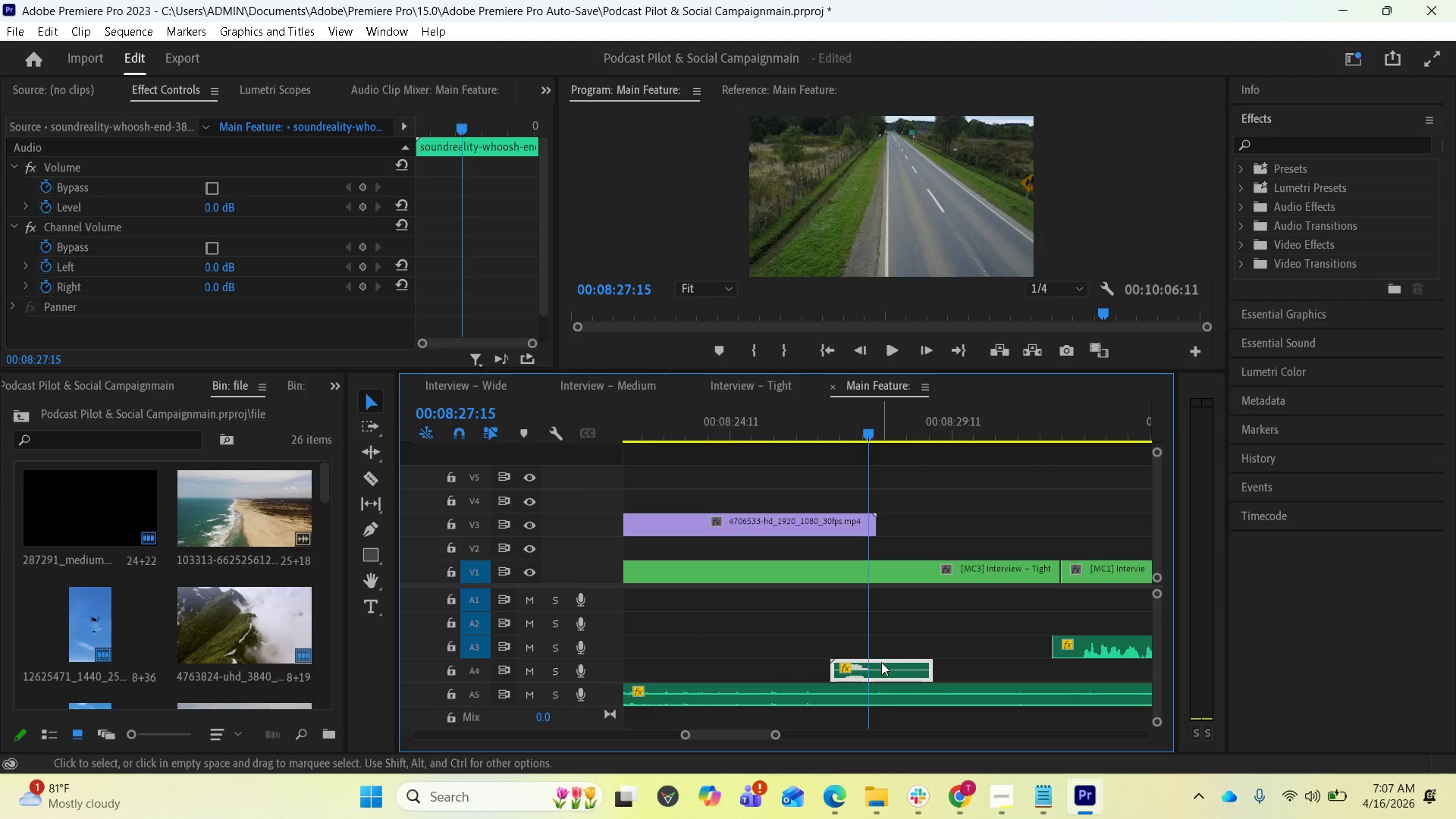 
left_click_drag(start_coordinate=[881, 665], to_coordinate=[901, 664])
 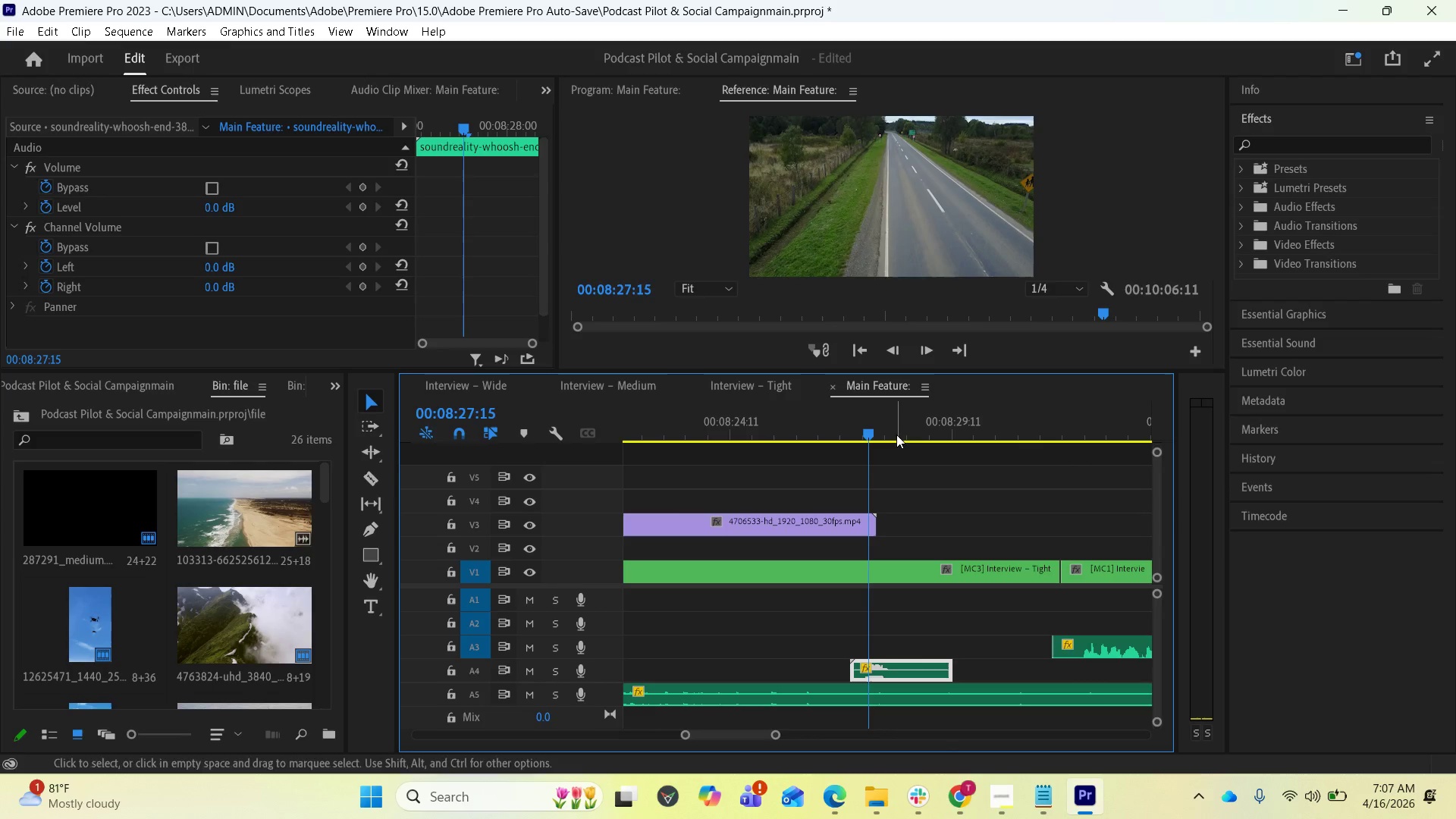 
left_click_drag(start_coordinate=[871, 431], to_coordinate=[877, 431])
 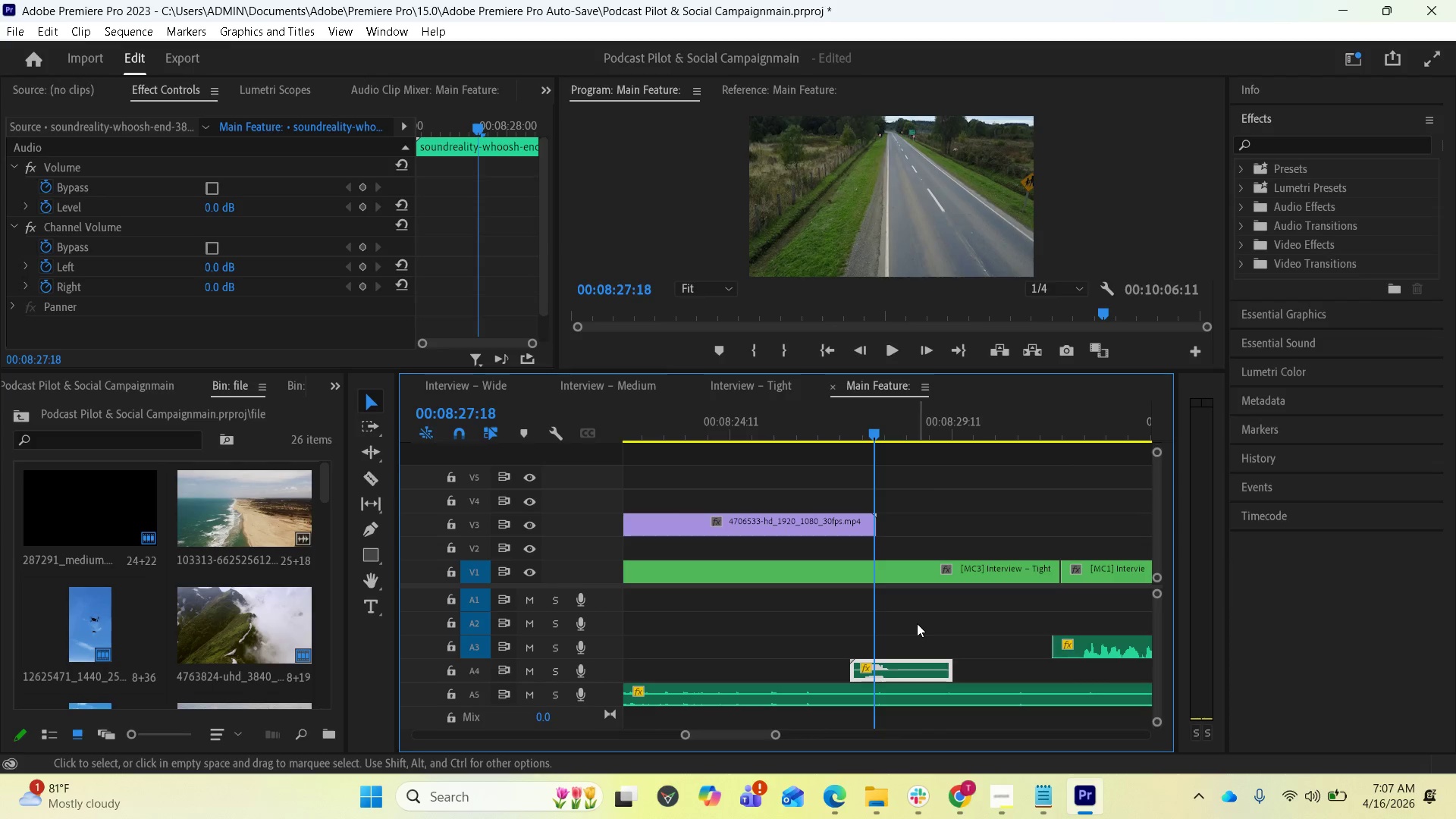 
key(Equal)
 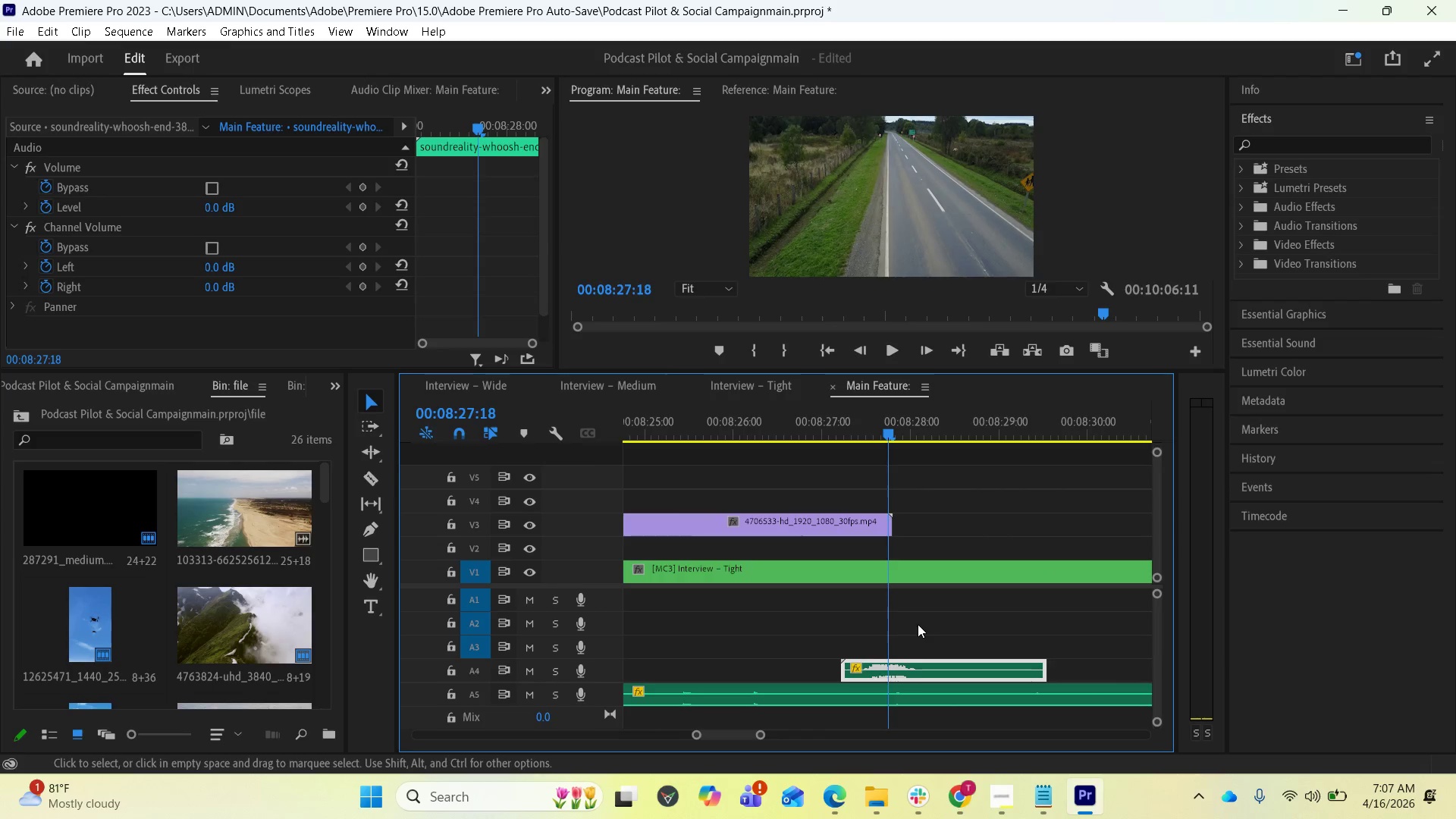 
key(Equal)
 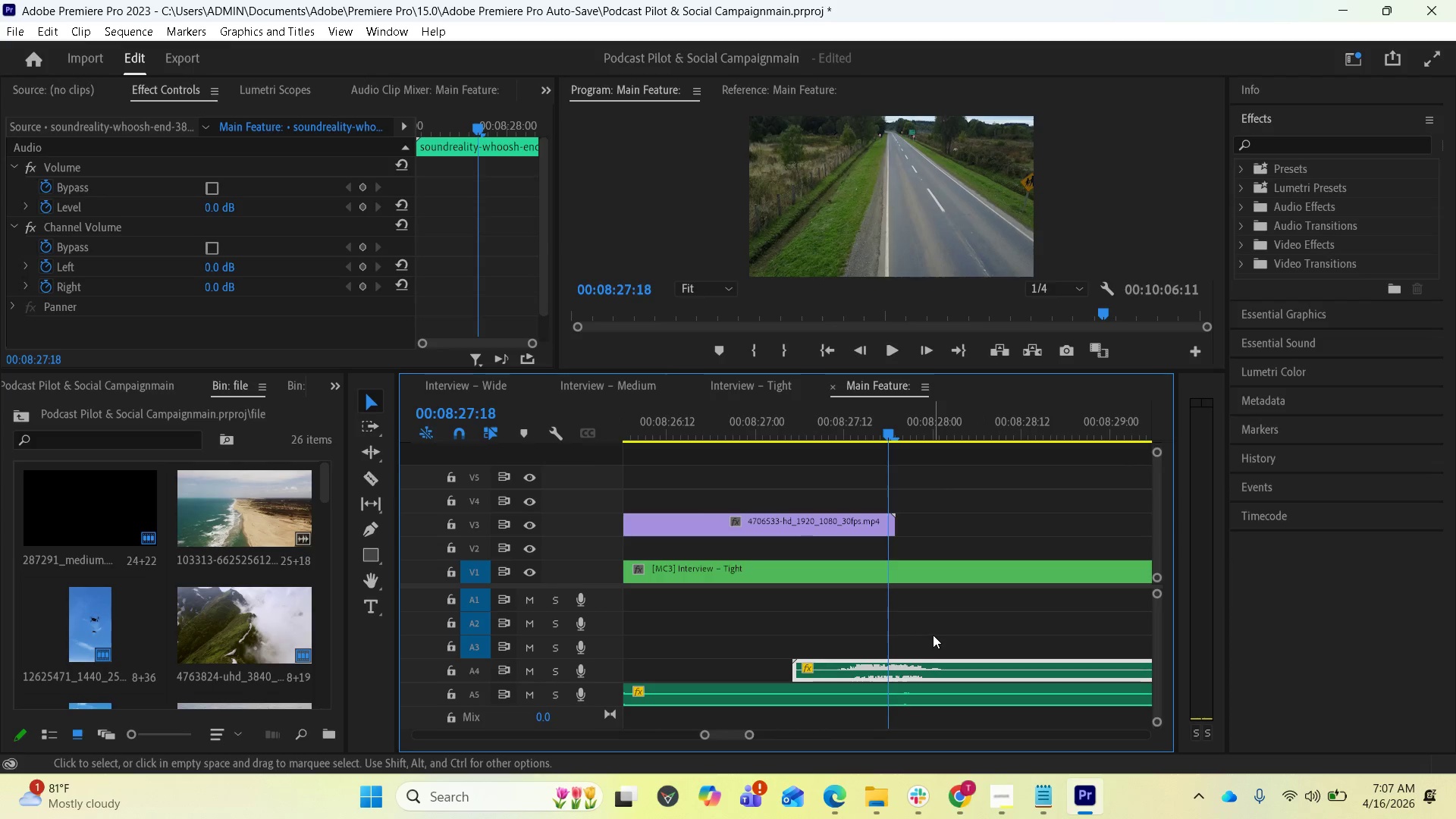 
key(Space)
 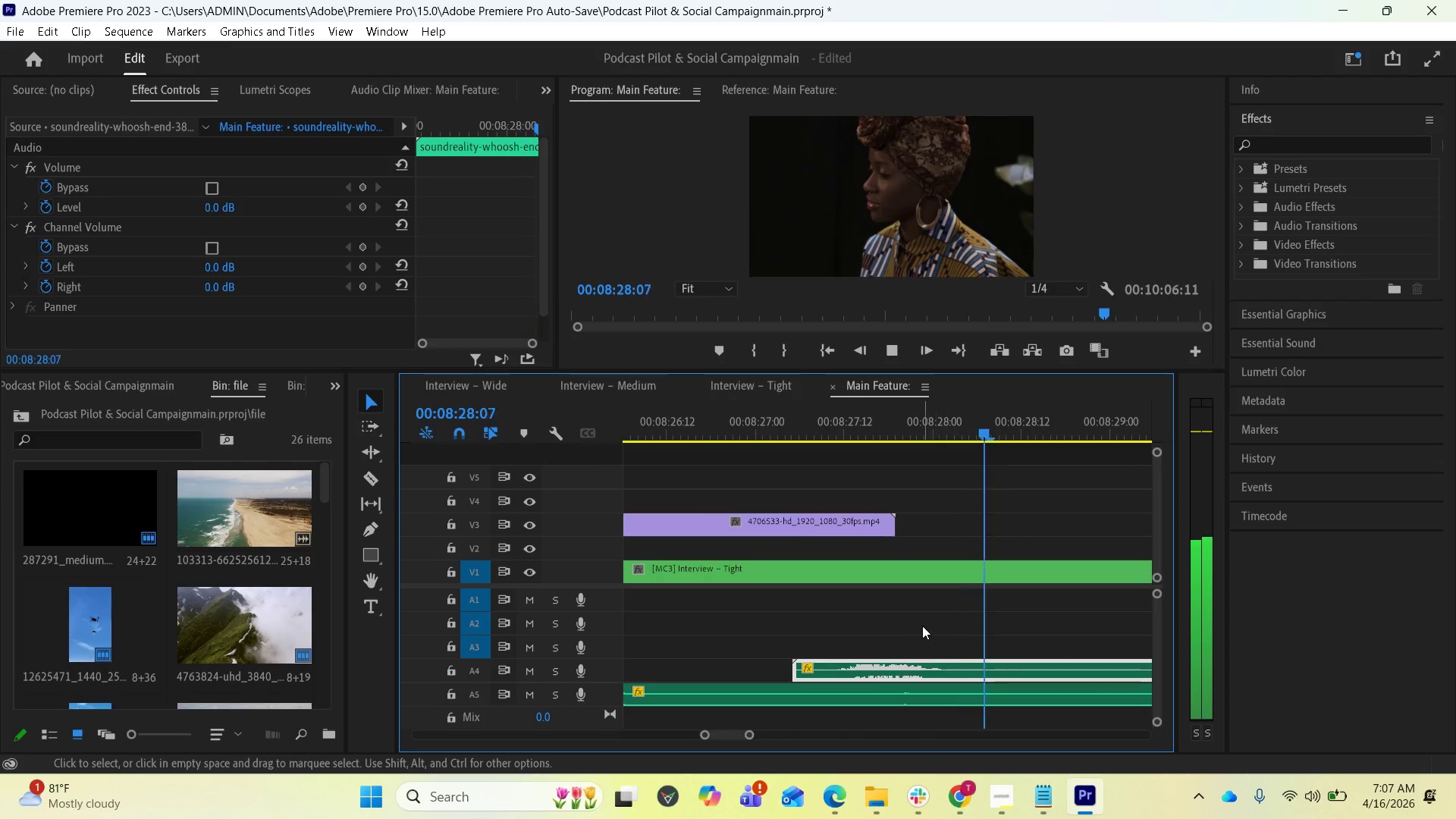 
scroll: coordinate [922, 620], scroll_direction: down, amount: 9.0
 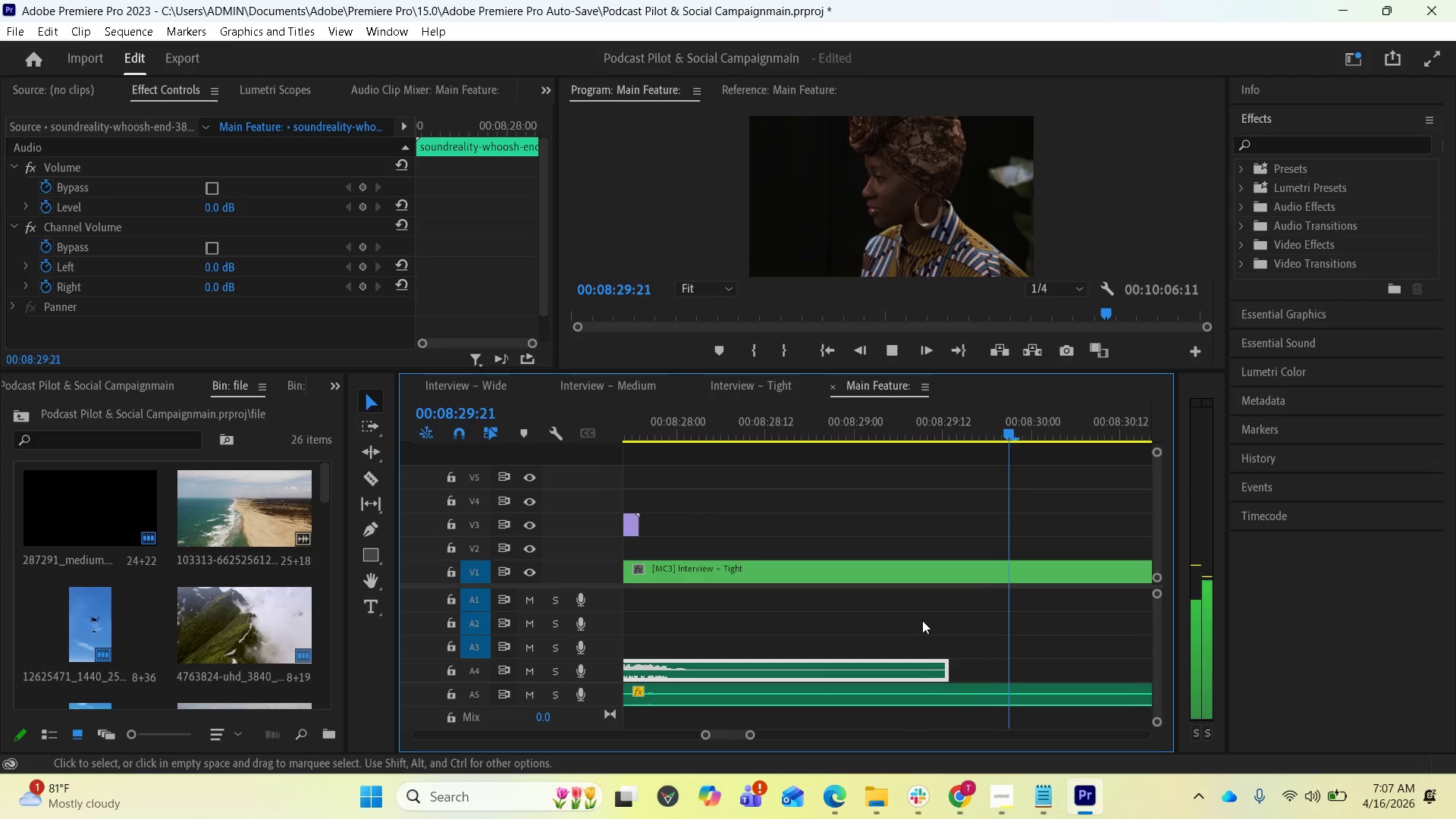 
key(Space)
 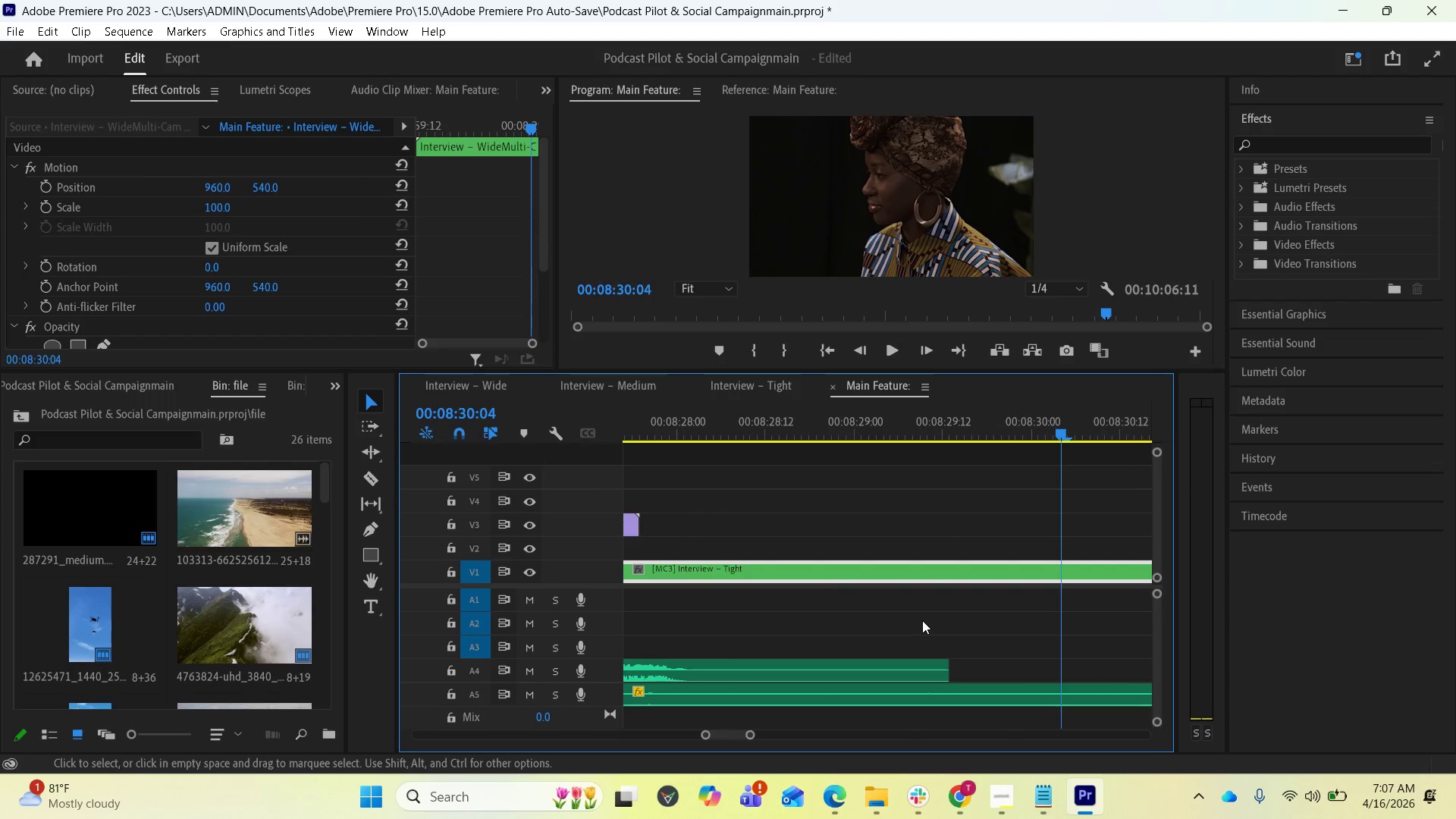 
scroll: coordinate [922, 620], scroll_direction: down, amount: 2.0
 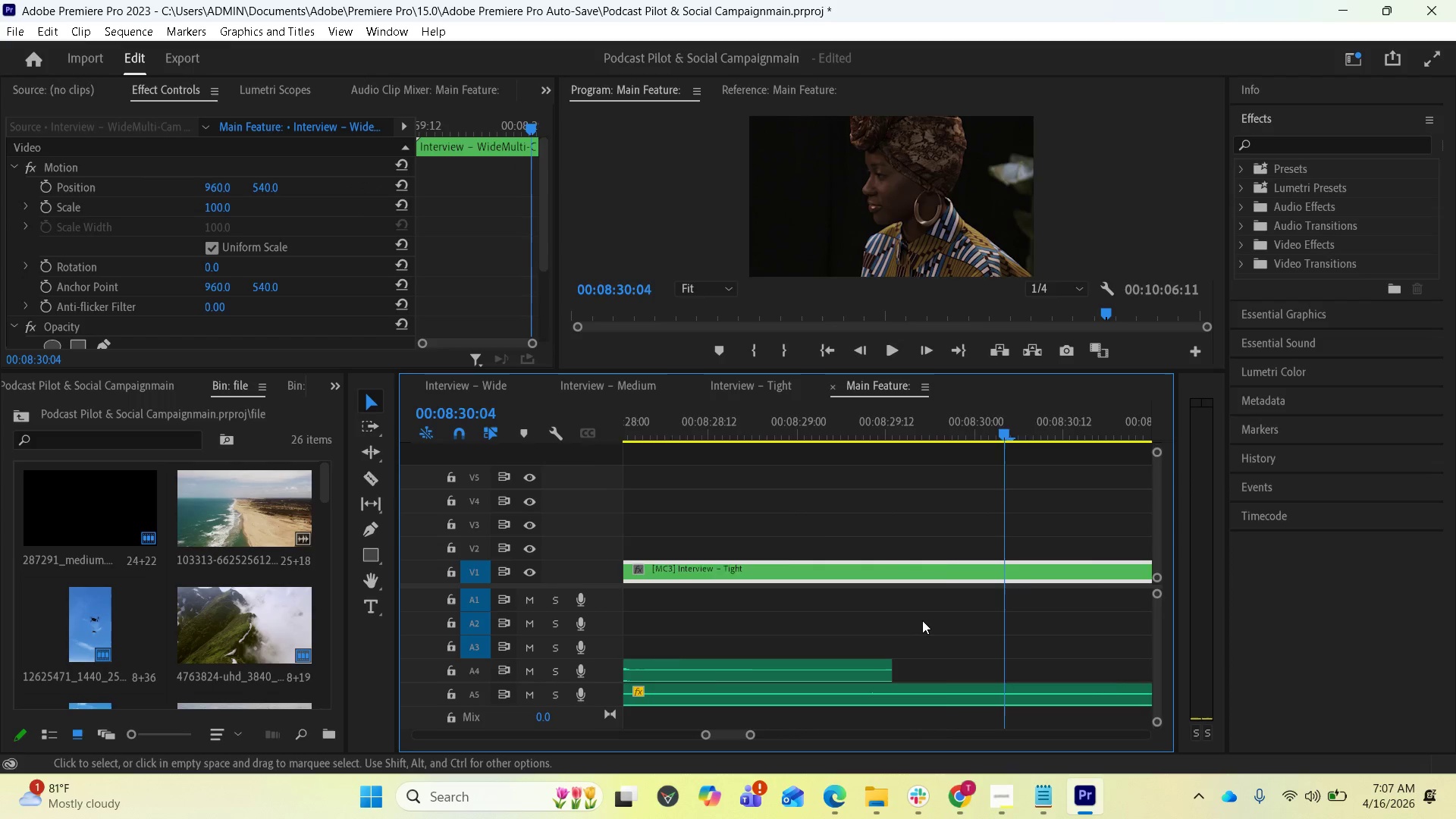 
key(Minus)
 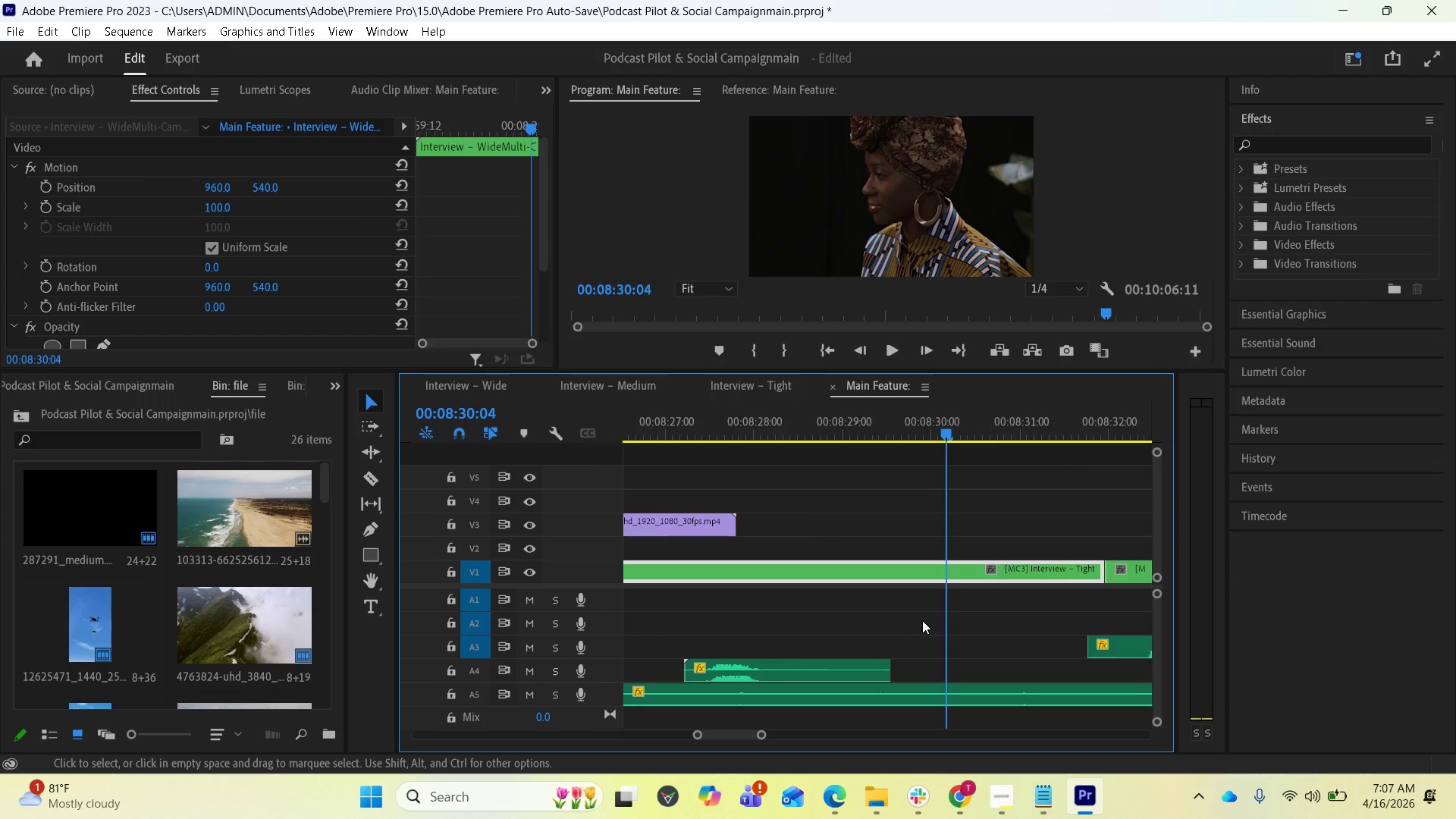 
key(Minus)
 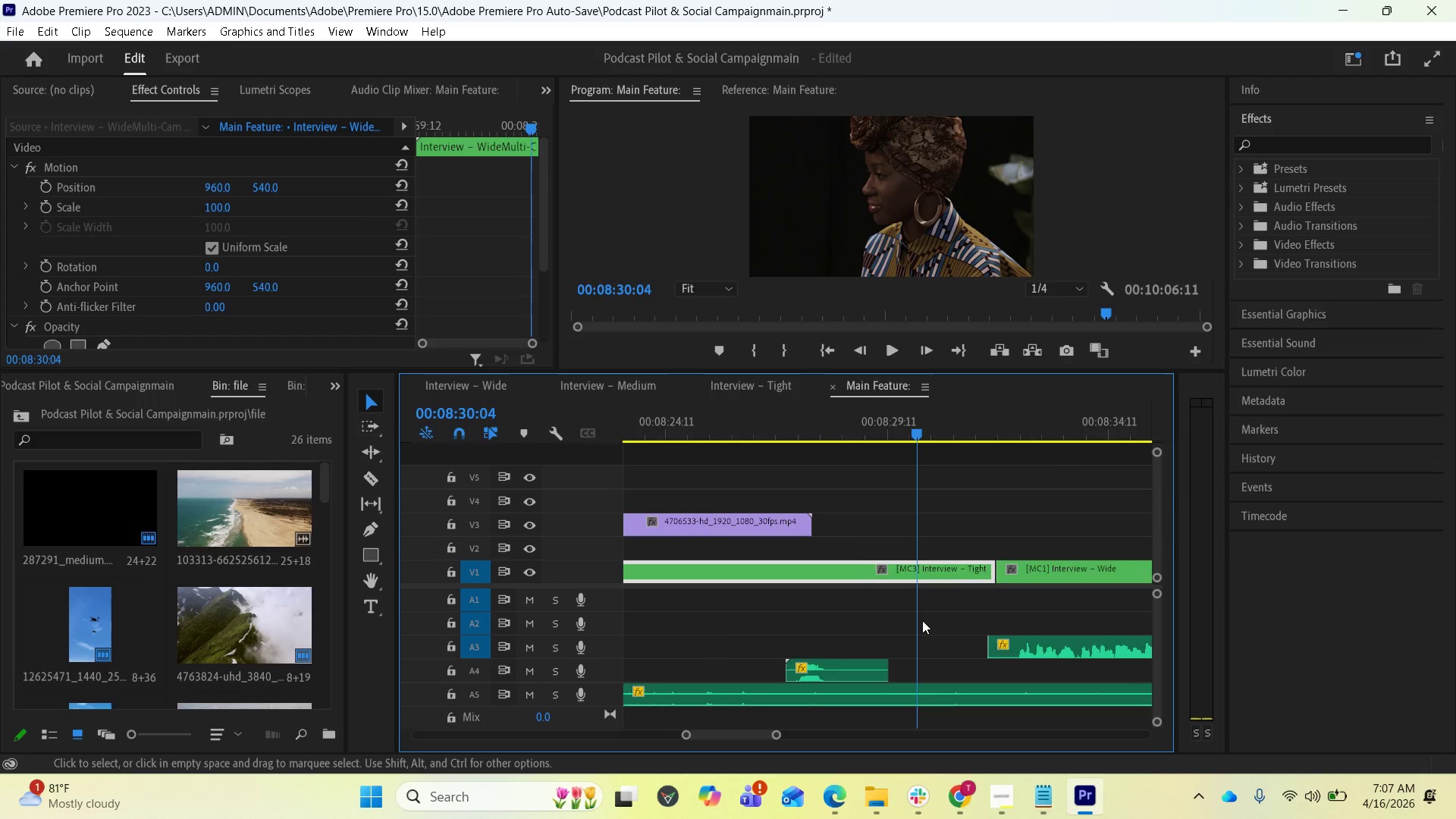 
key(Minus)
 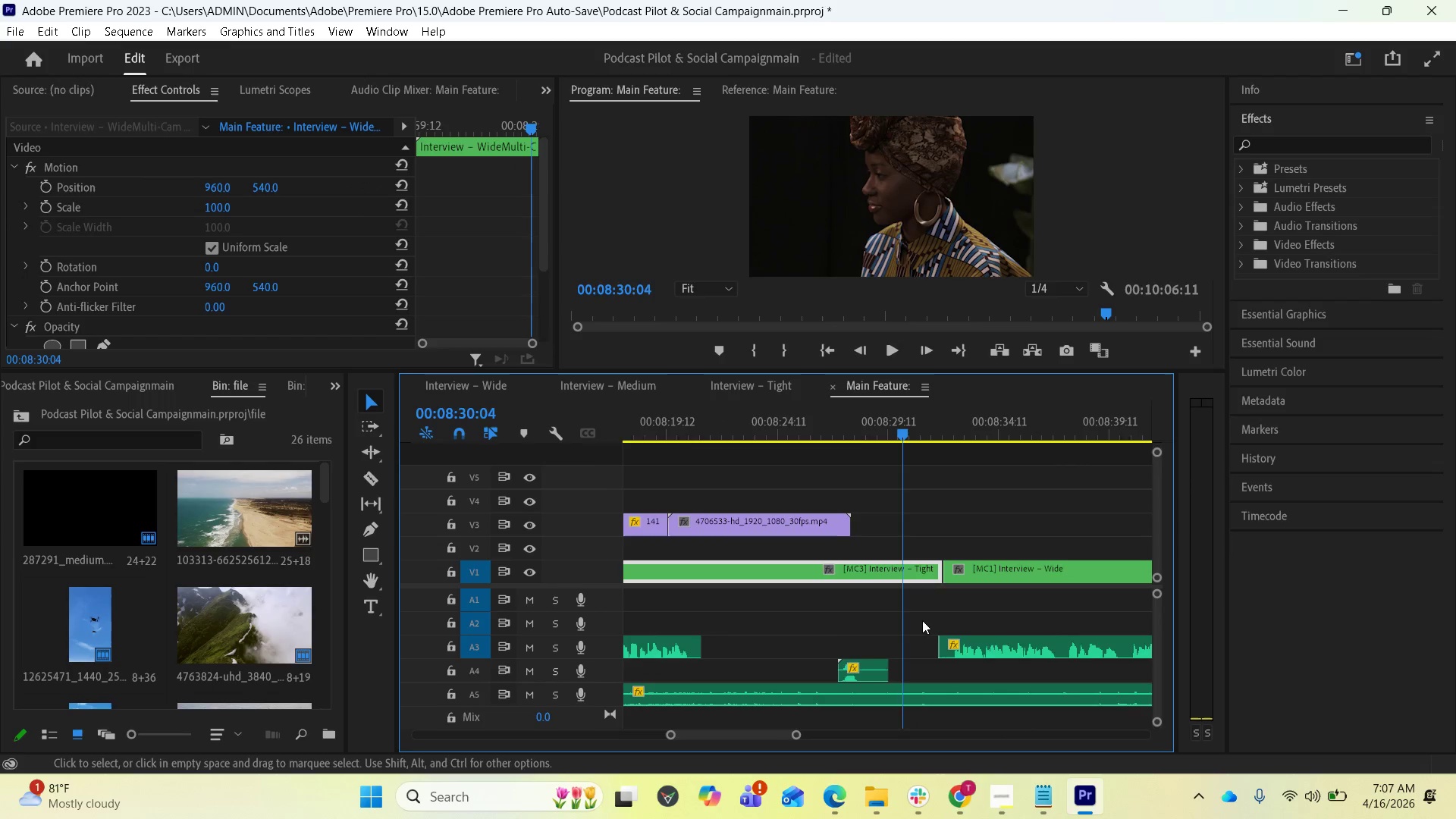 
scroll: coordinate [911, 608], scroll_direction: down, amount: 8.0
 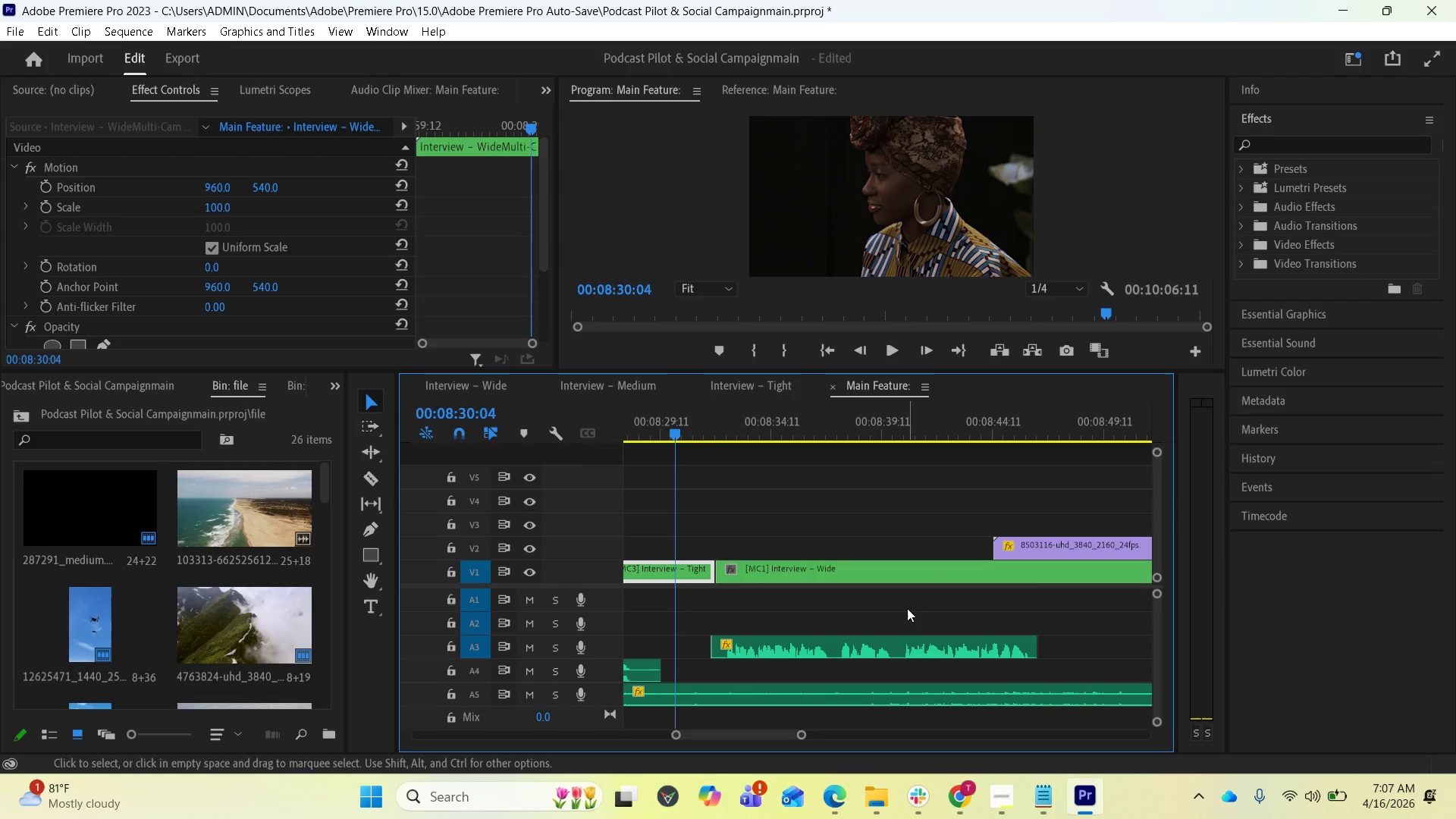 
key(Control+S)
 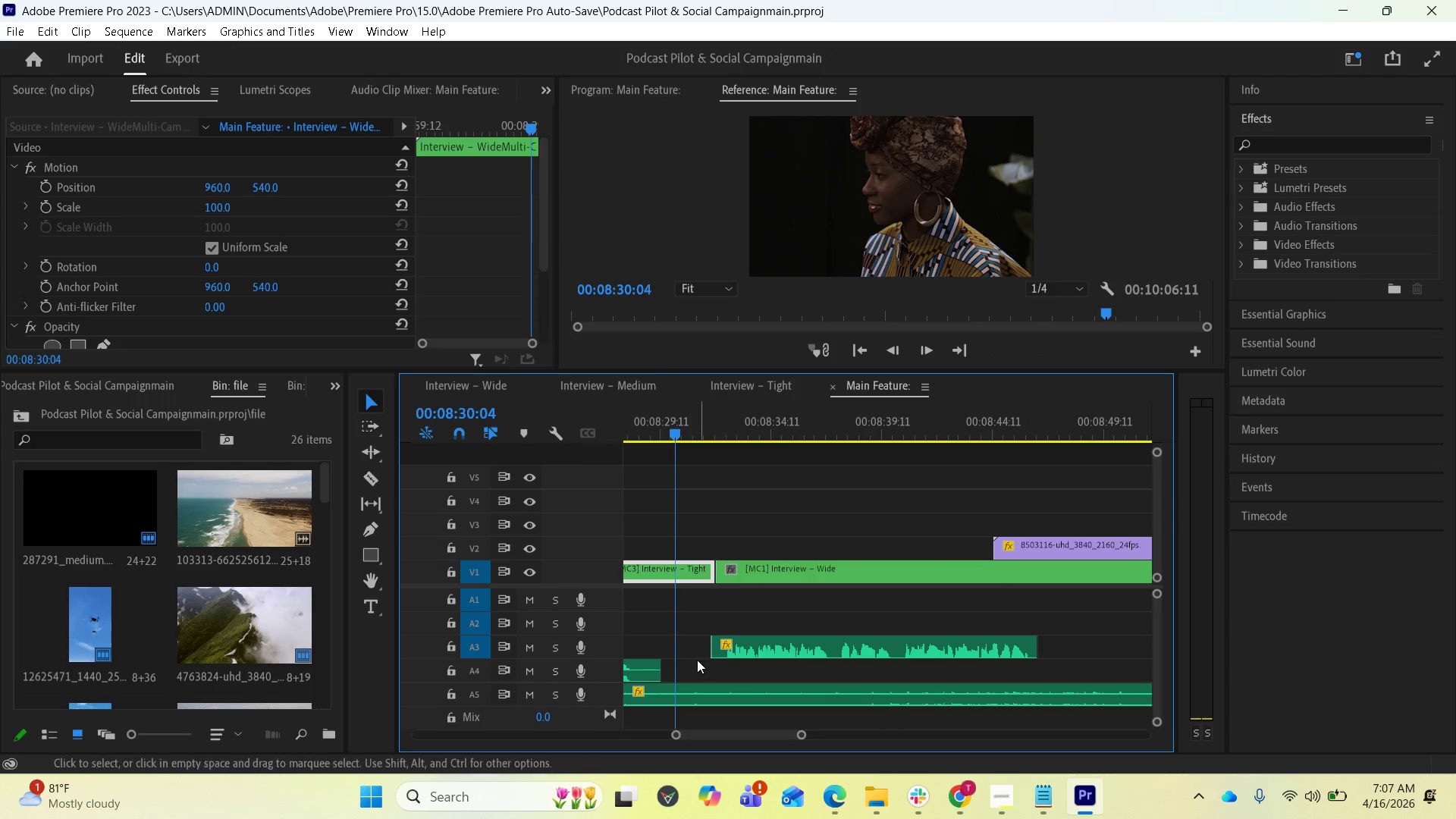 
left_click_drag(start_coordinate=[630, 671], to_coordinate=[1012, 679])
 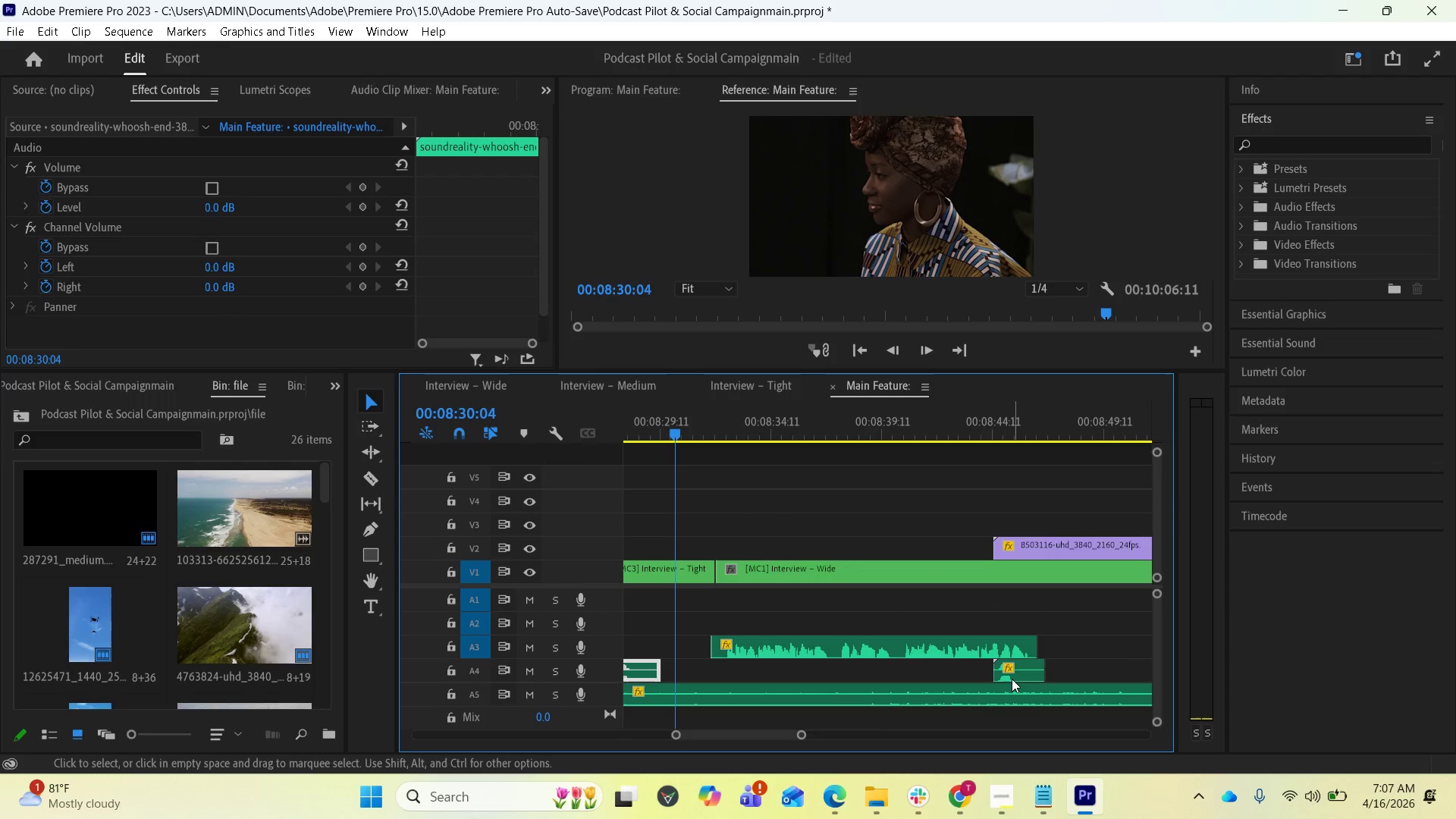 
hold_key(key=AltLeft, duration=3.69)
 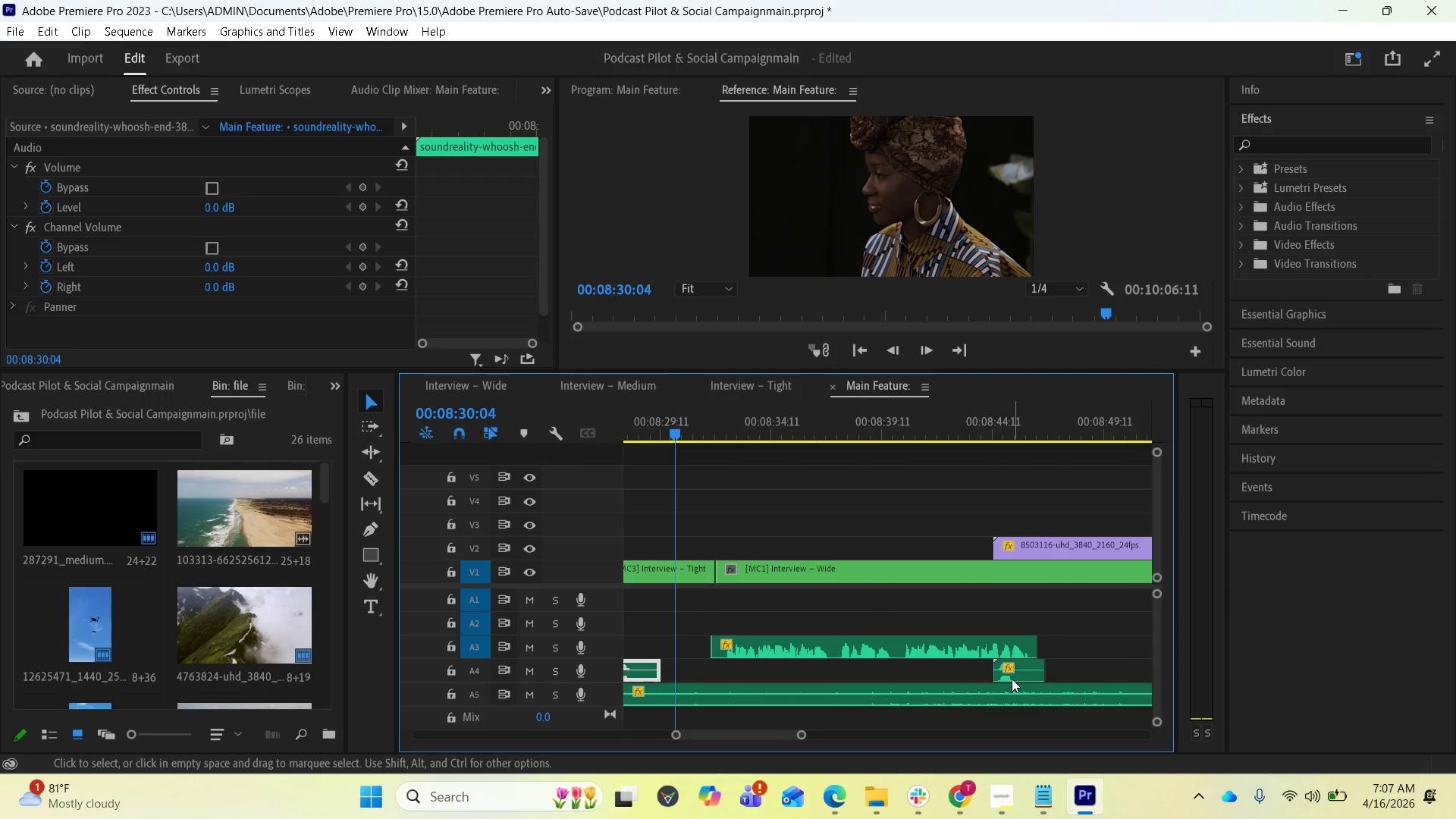 
scroll: coordinate [987, 669], scroll_direction: down, amount: 9.0
 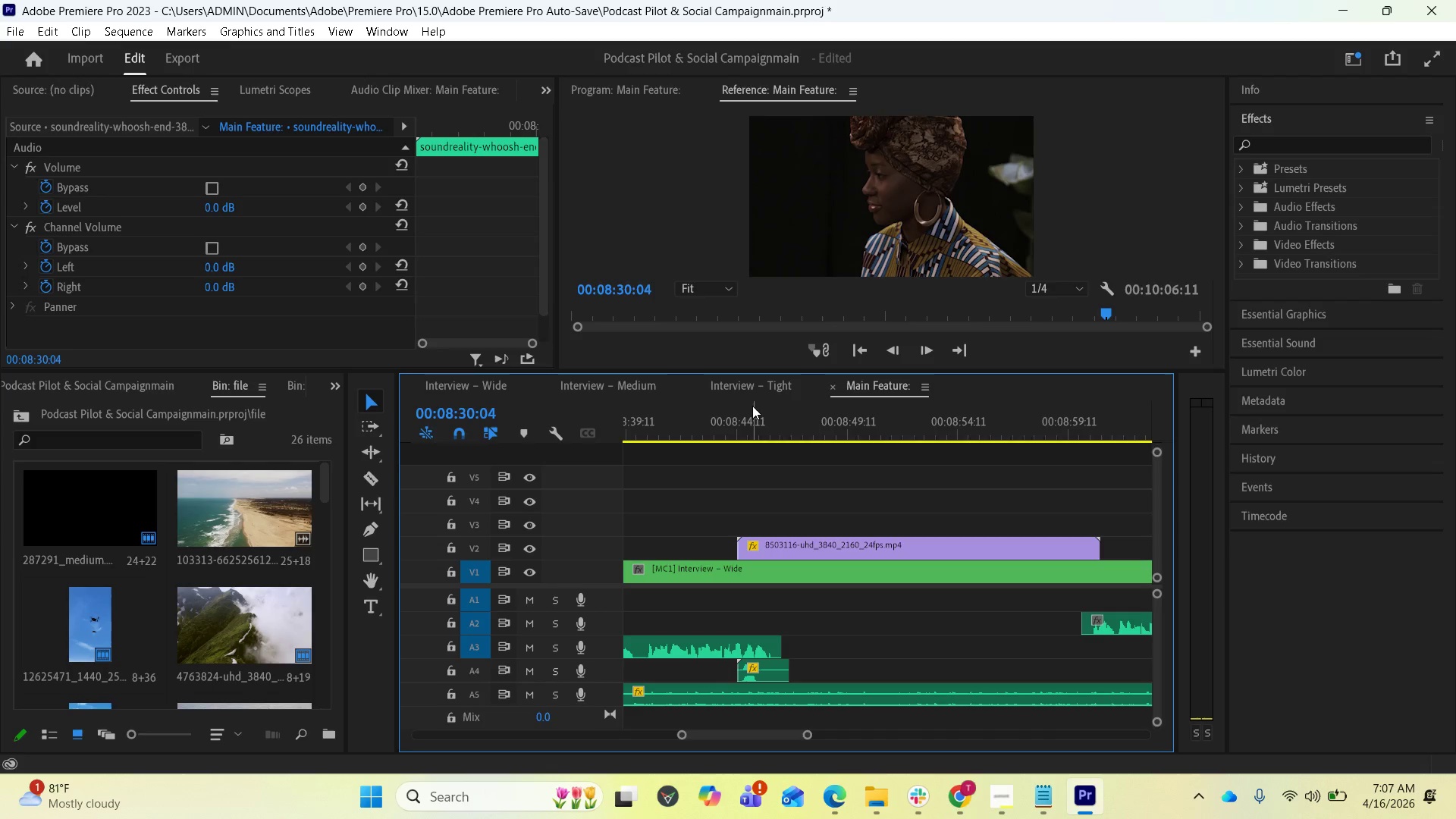 
left_click([748, 402])
 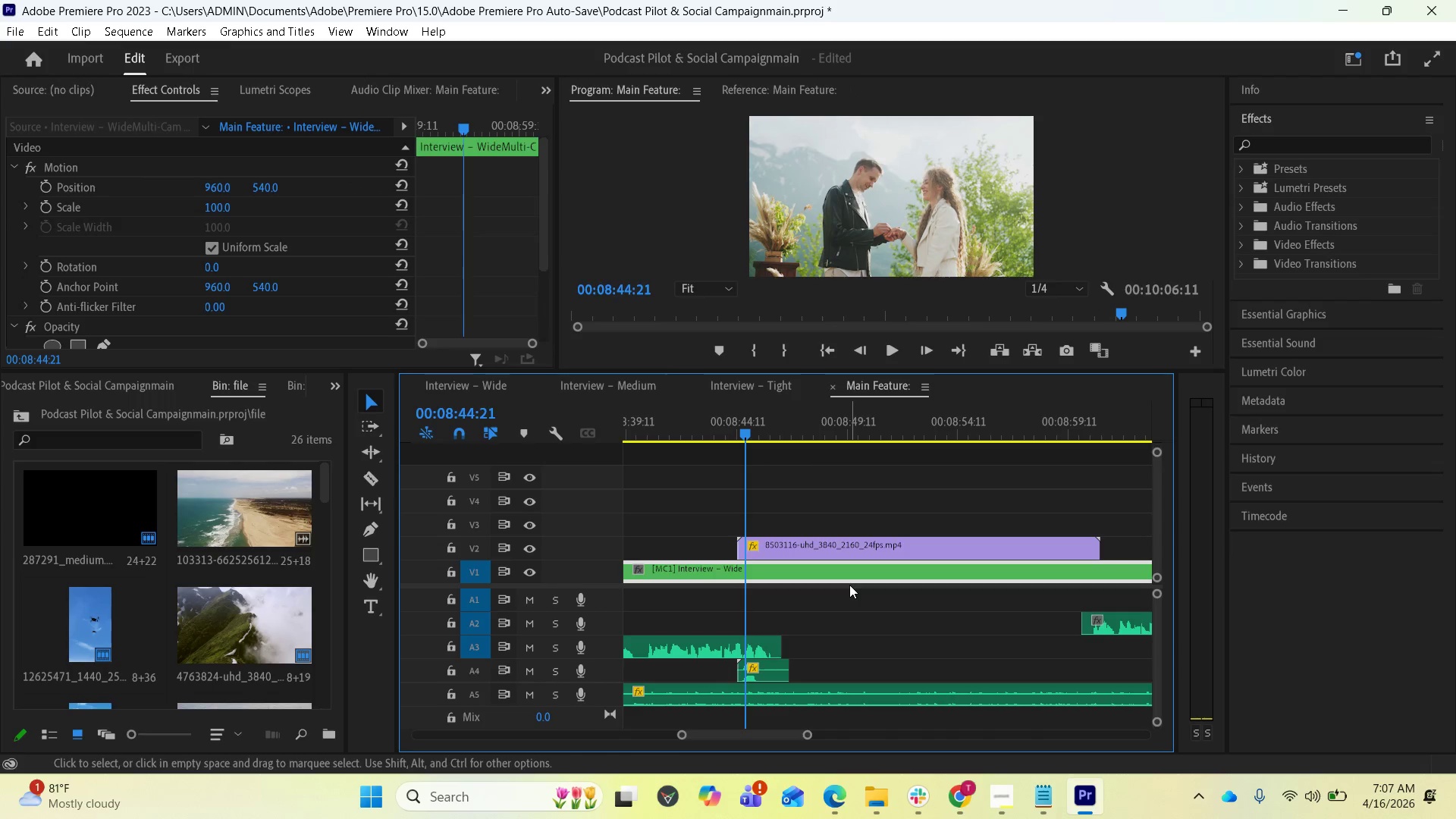 
wait(7.2)
 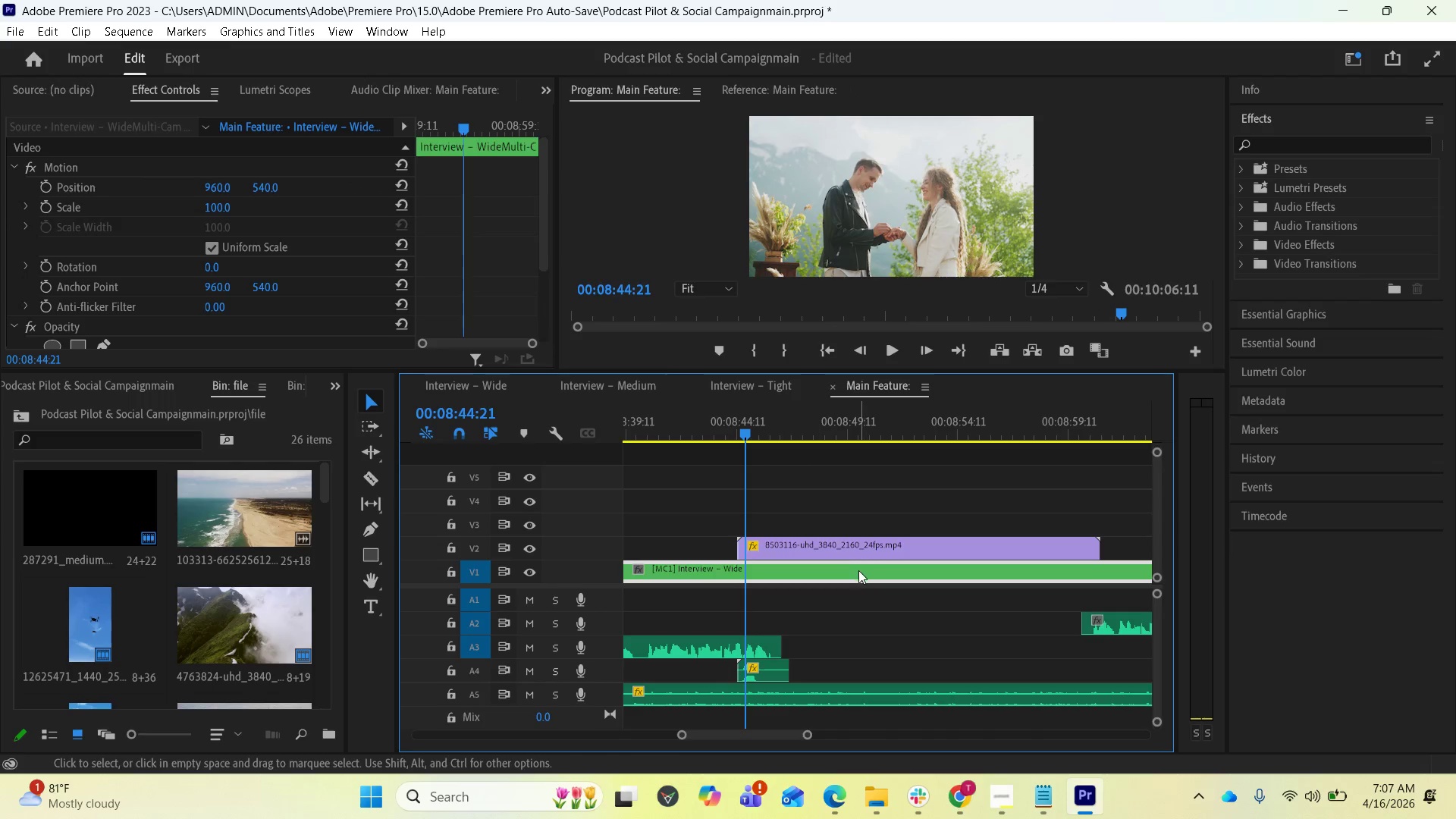 
key(Equal)
 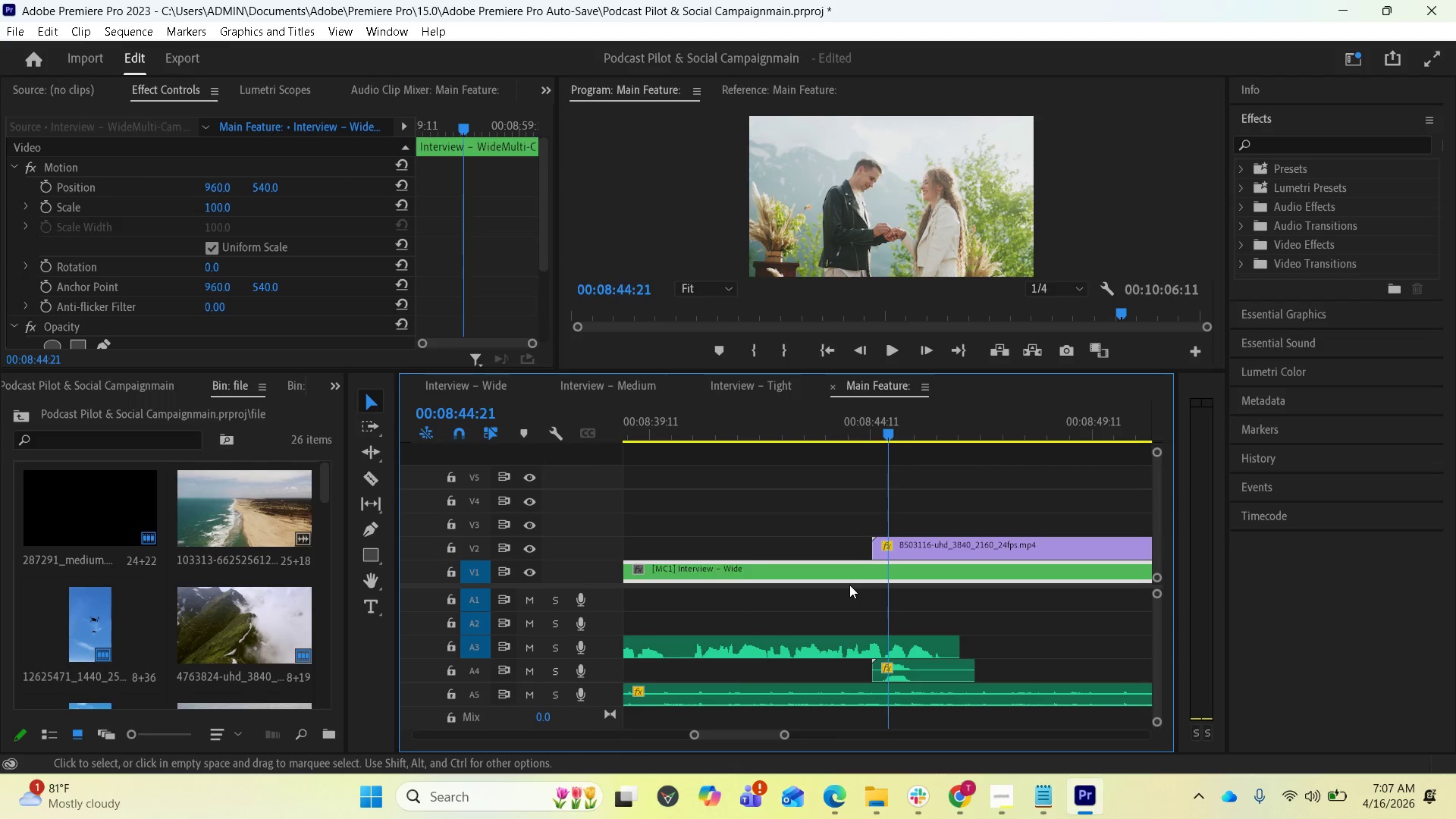 
key(Equal)
 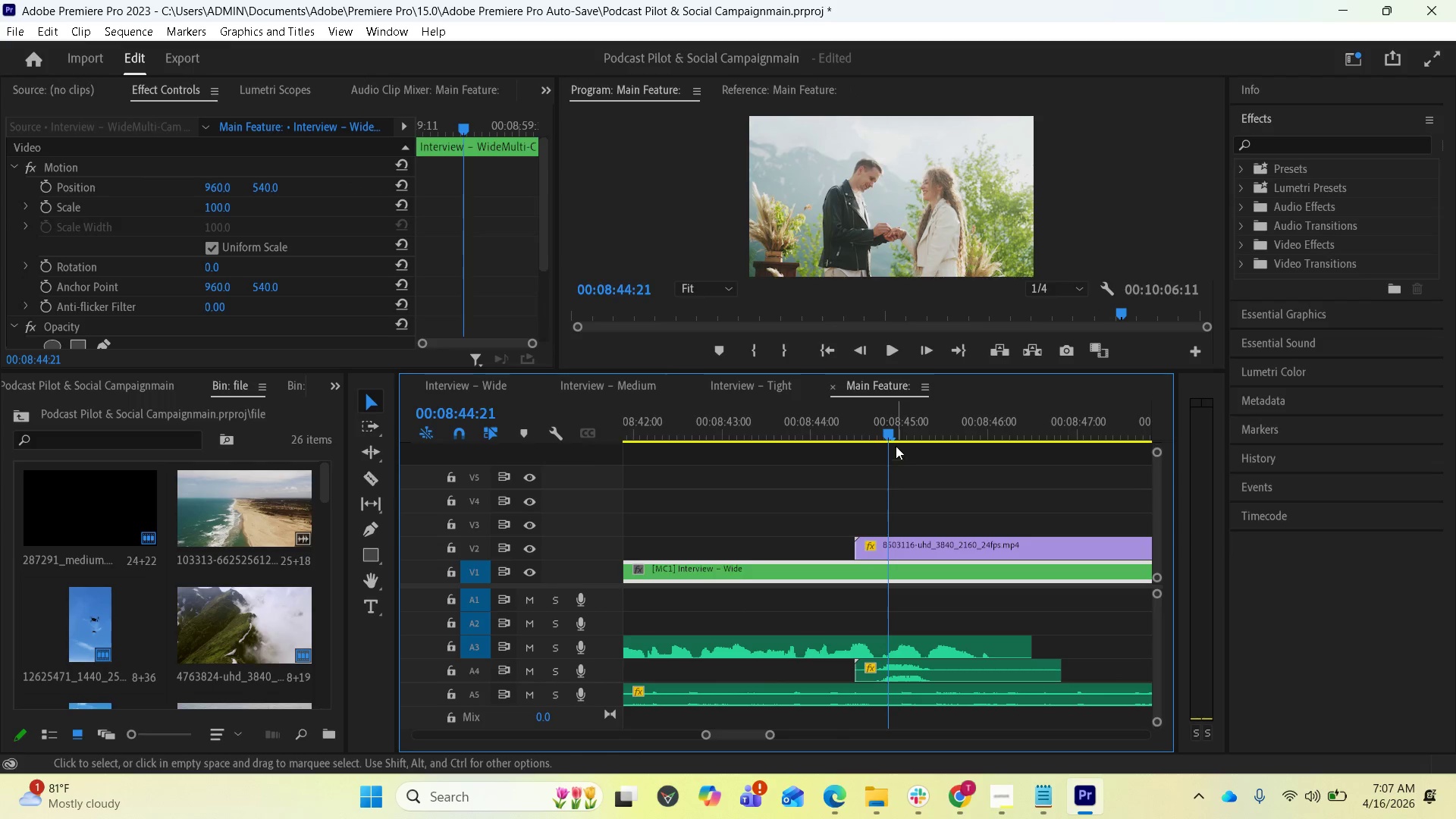 
left_click_drag(start_coordinate=[890, 429], to_coordinate=[855, 431])
 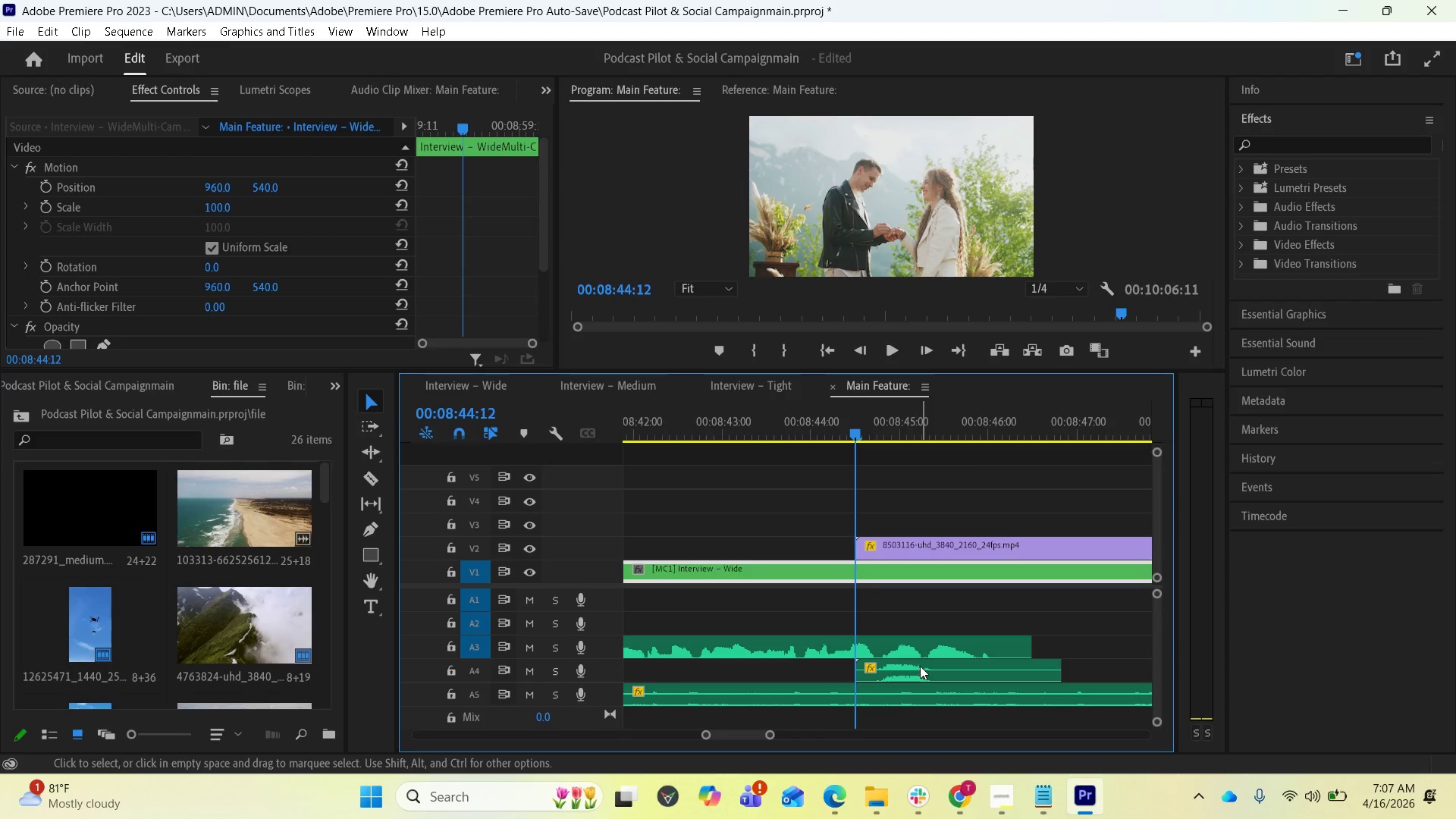 
left_click_drag(start_coordinate=[921, 670], to_coordinate=[889, 672])
 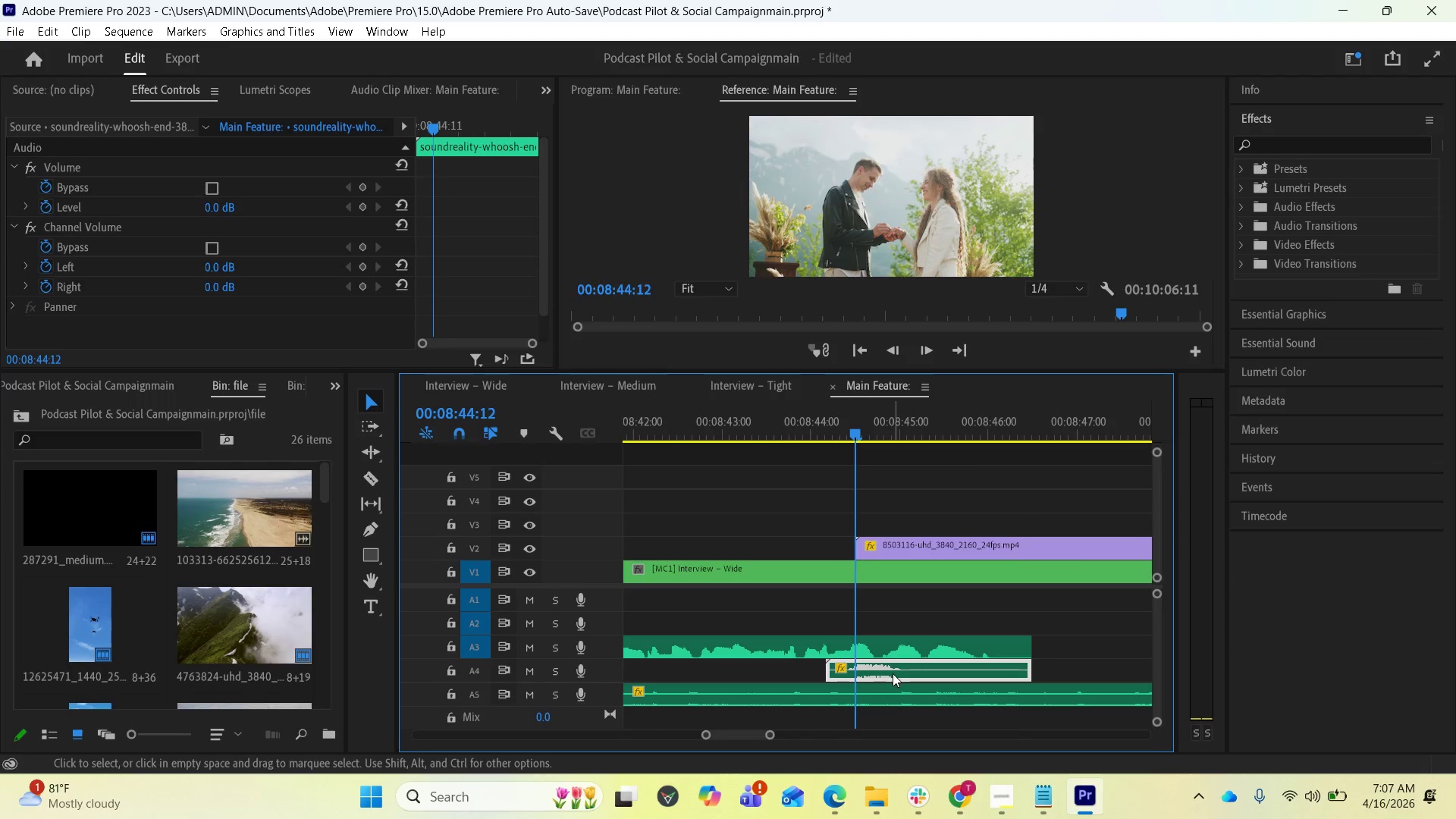 
left_click_drag(start_coordinate=[893, 671], to_coordinate=[872, 671])
 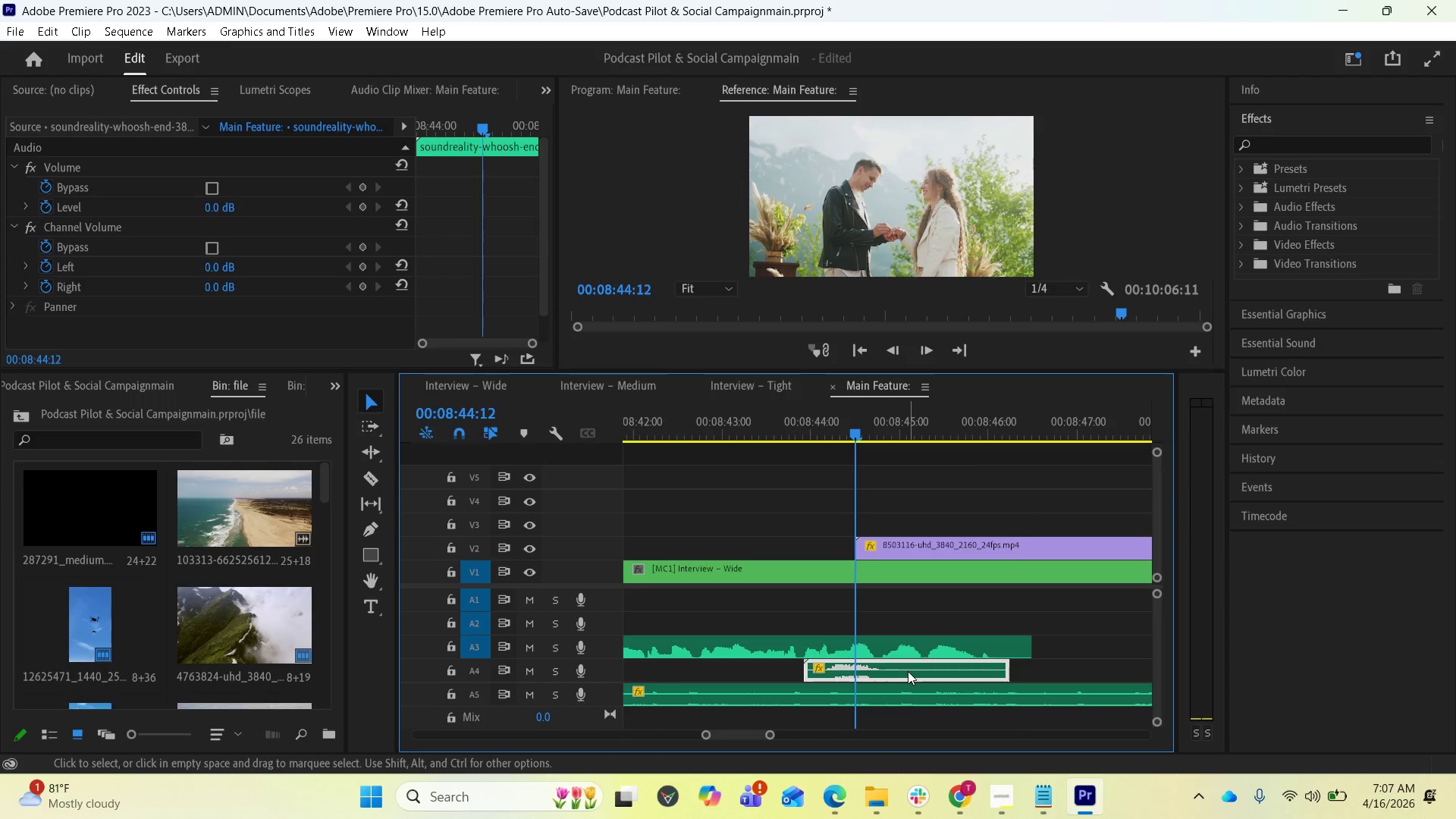 
key(Space)
 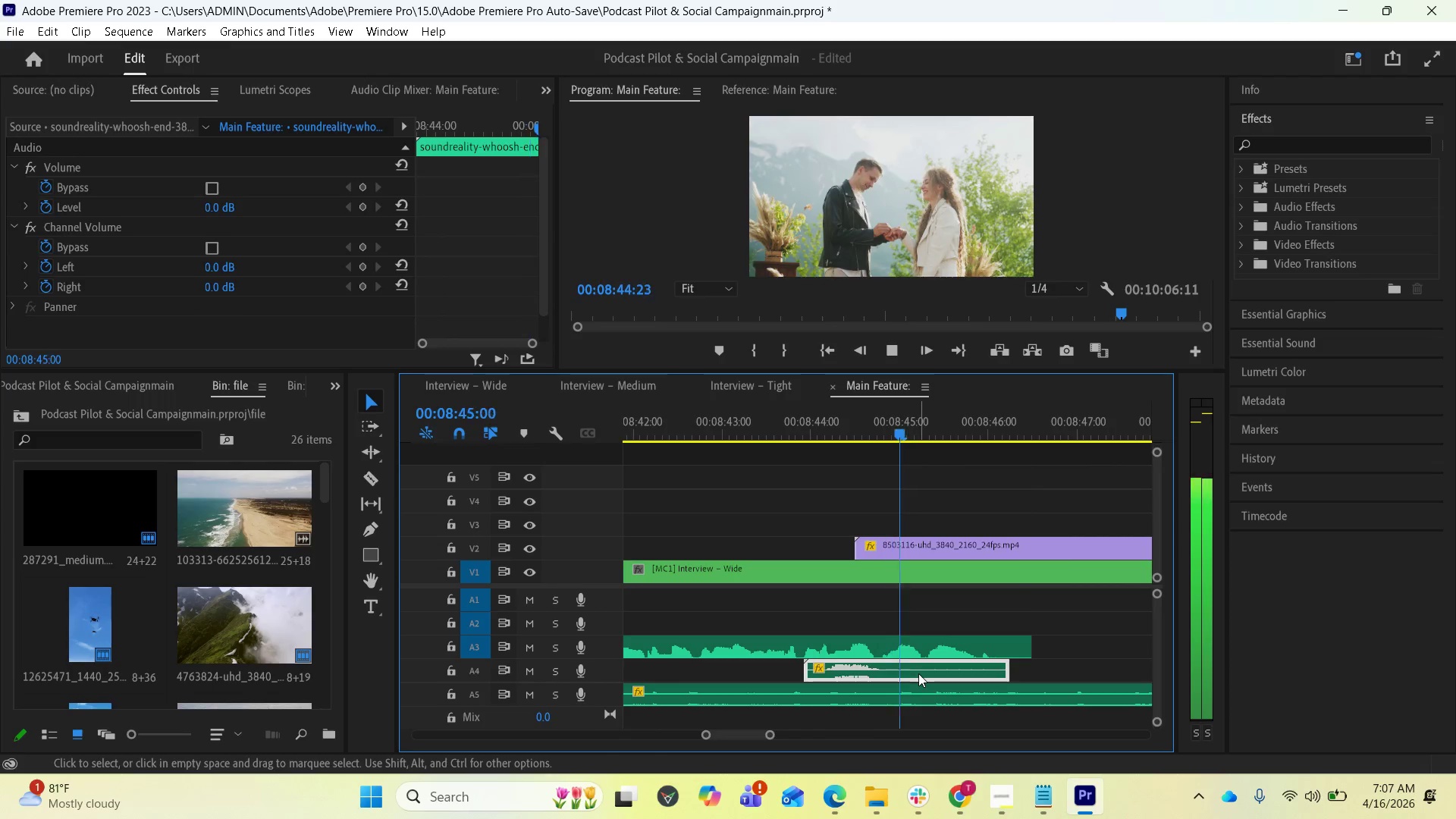 
key(Space)
 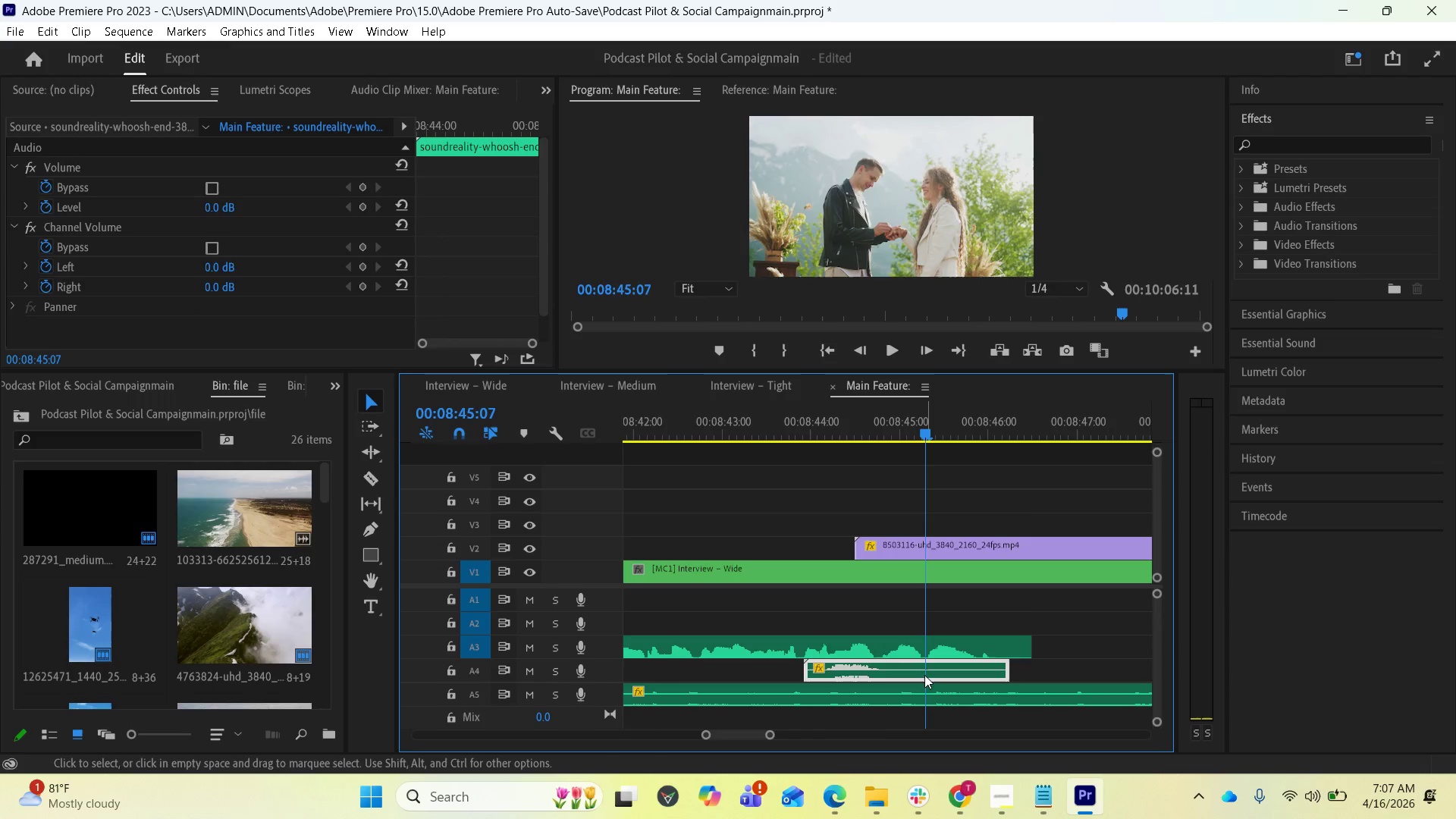 
key(Minus)
 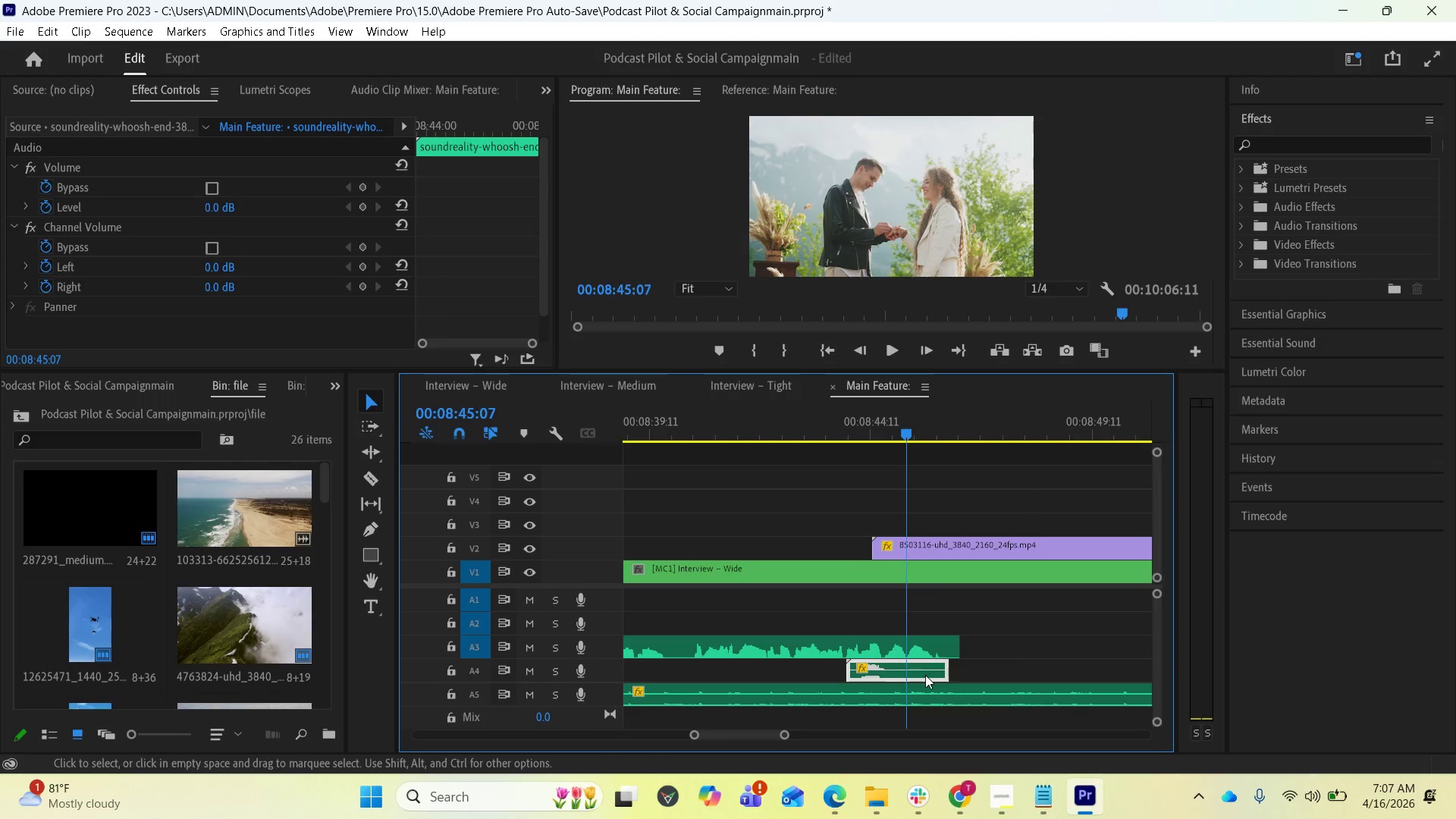 
key(Minus)
 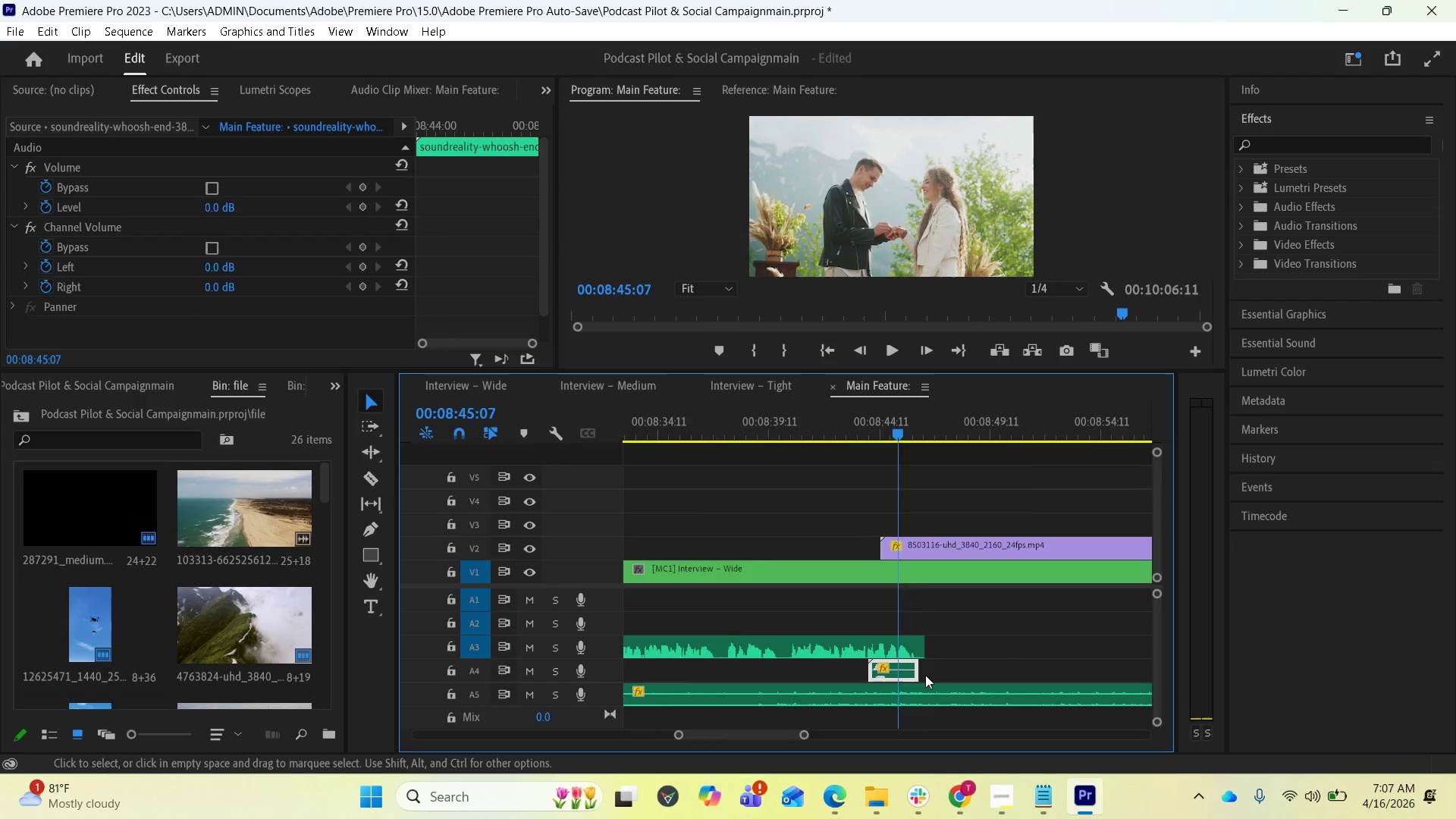 
key(Minus)
 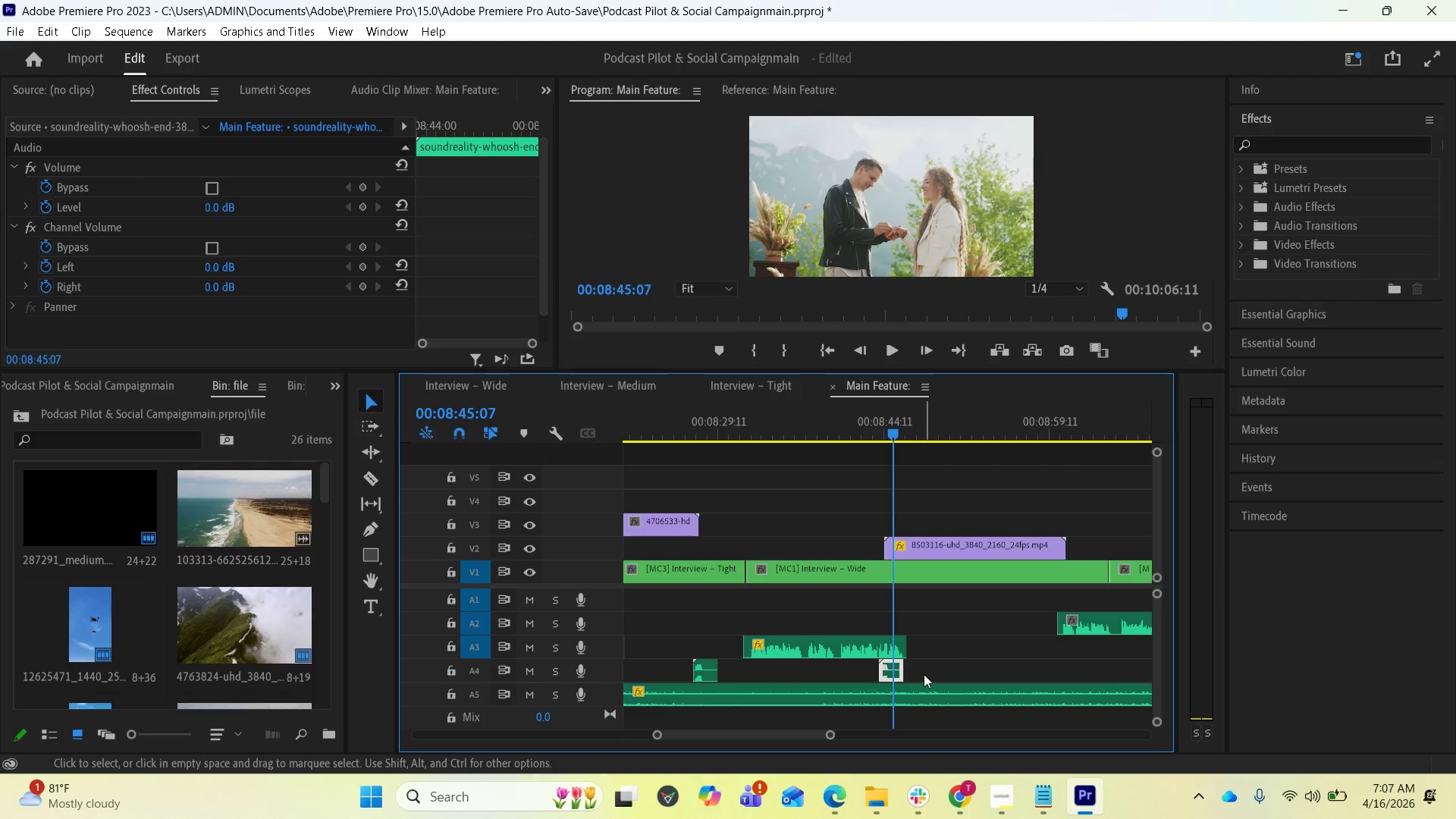 
scroll: coordinate [924, 649], scroll_direction: down, amount: 7.0
 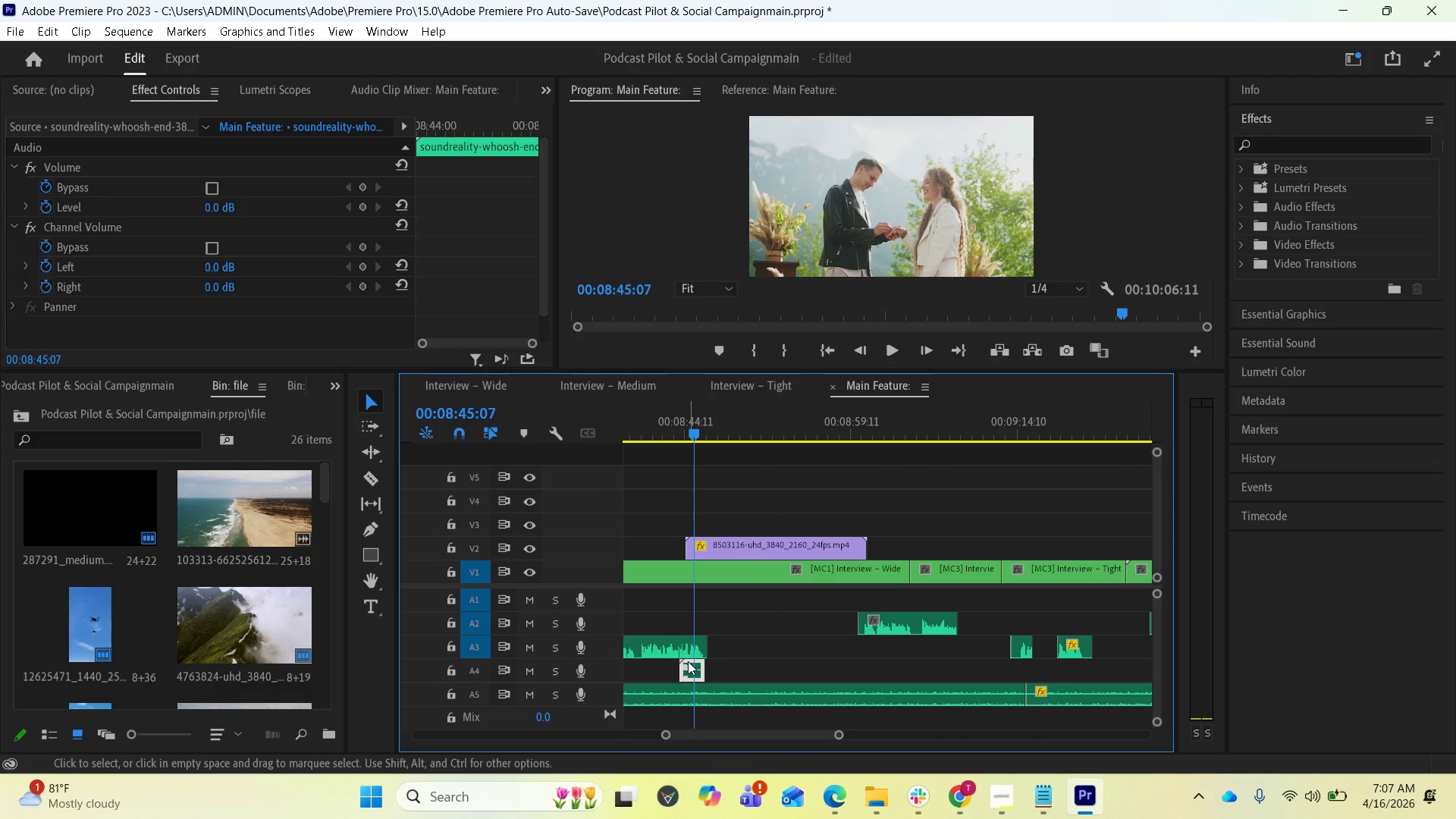 
left_click_drag(start_coordinate=[688, 666], to_coordinate=[851, 677])
 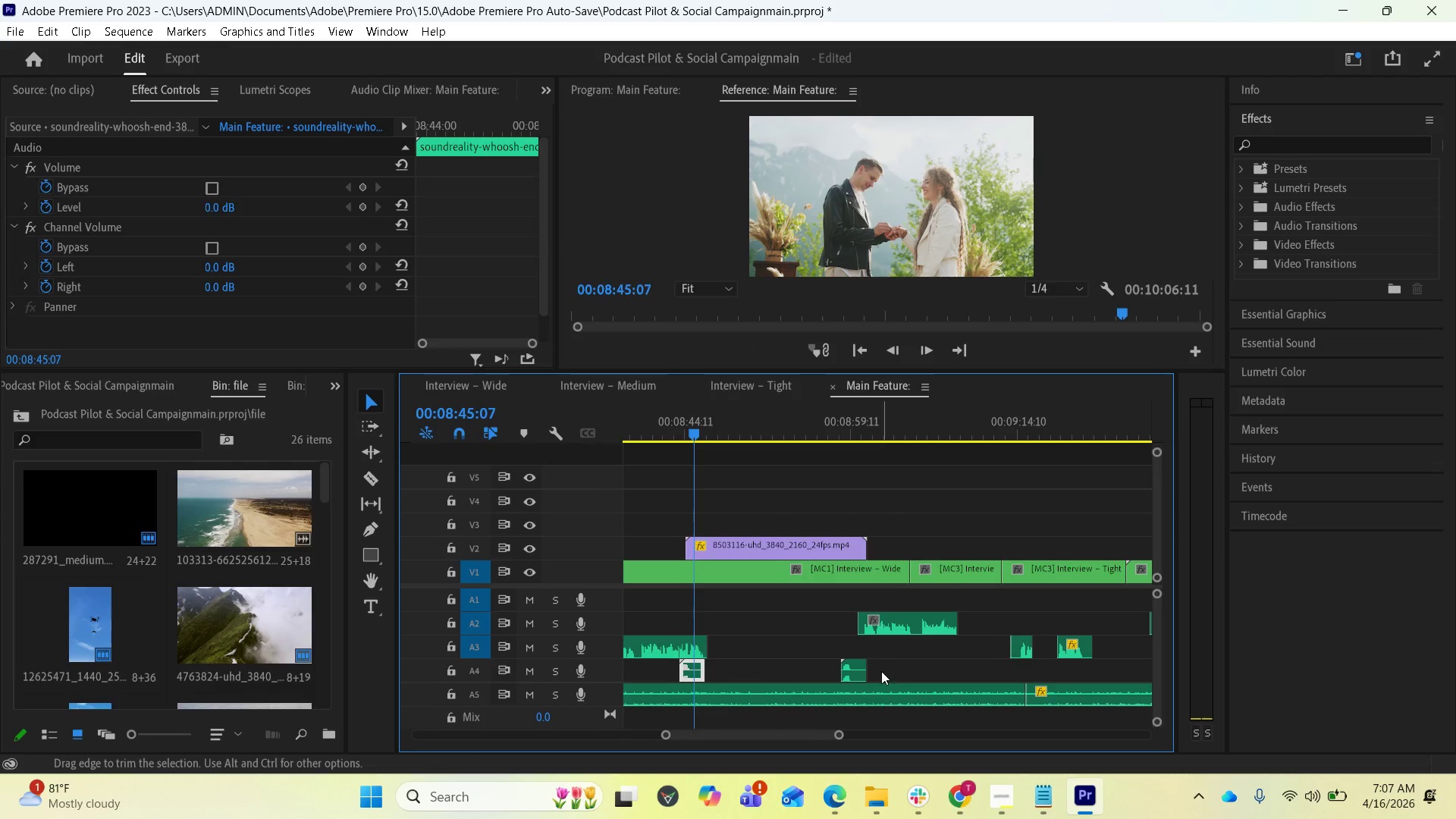 
hold_key(key=AltLeft, duration=3.28)
 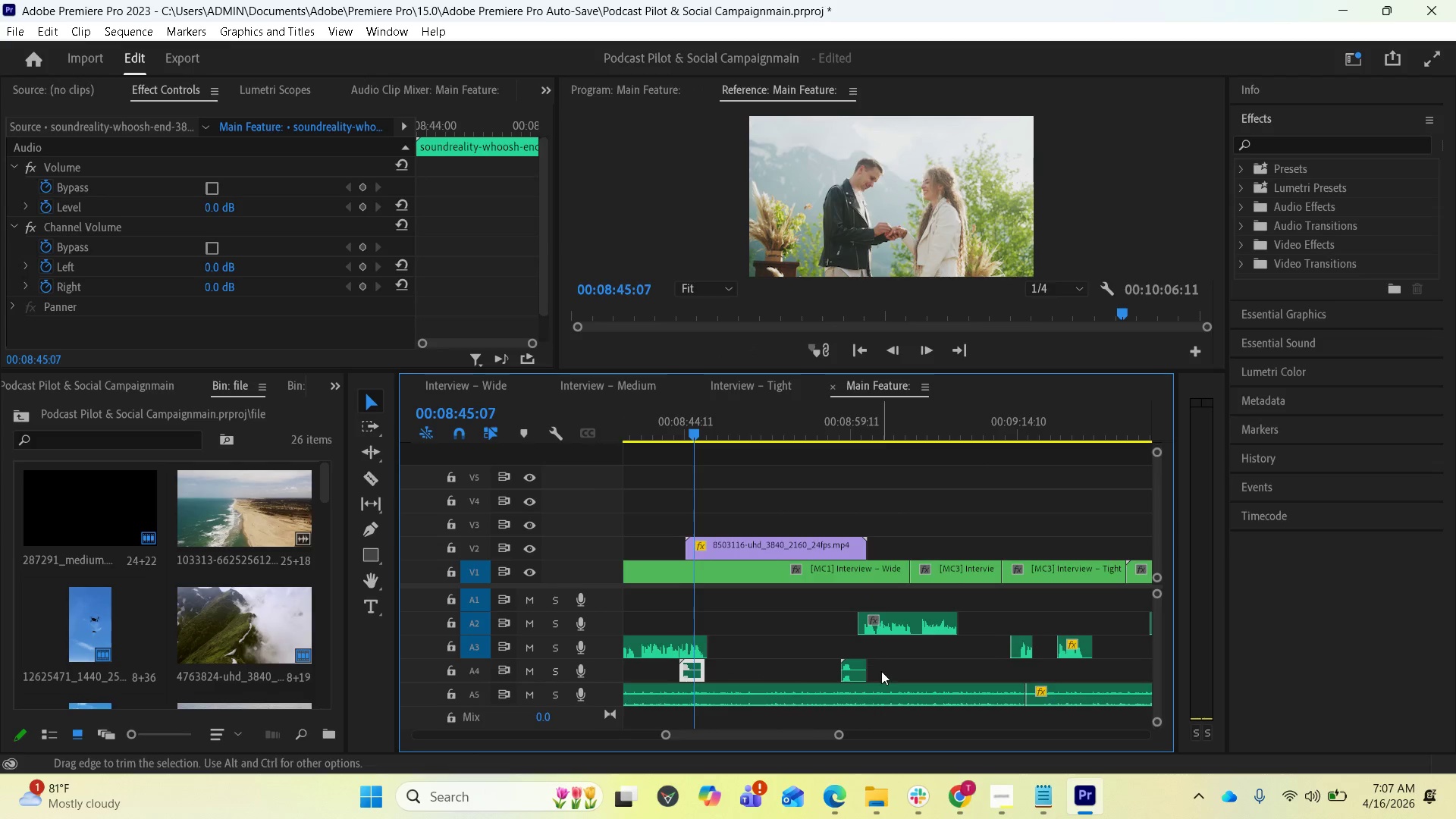 
scroll: coordinate [882, 668], scroll_direction: down, amount: 6.0
 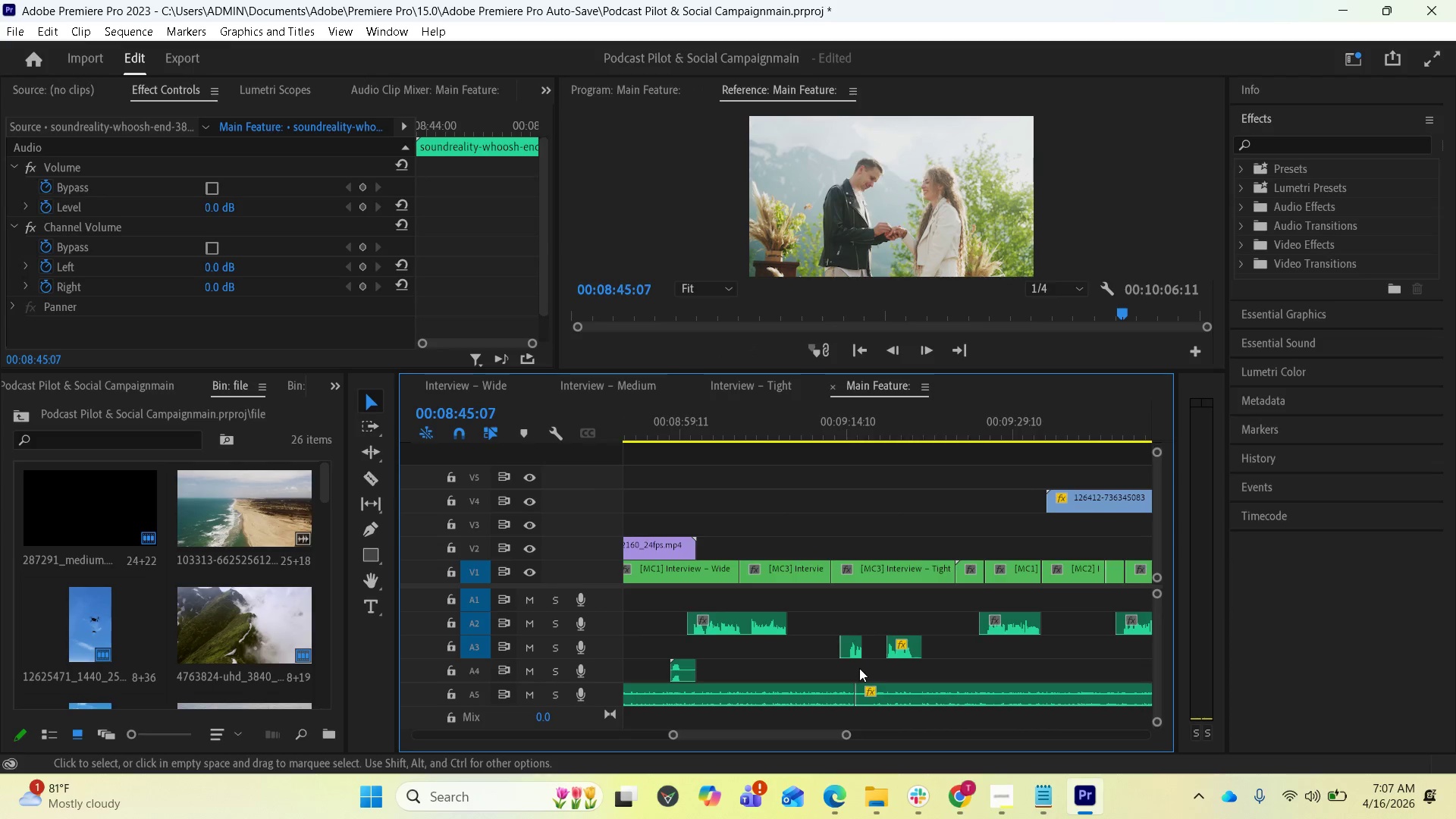 
scroll: coordinate [855, 667], scroll_direction: up, amount: 1.0
 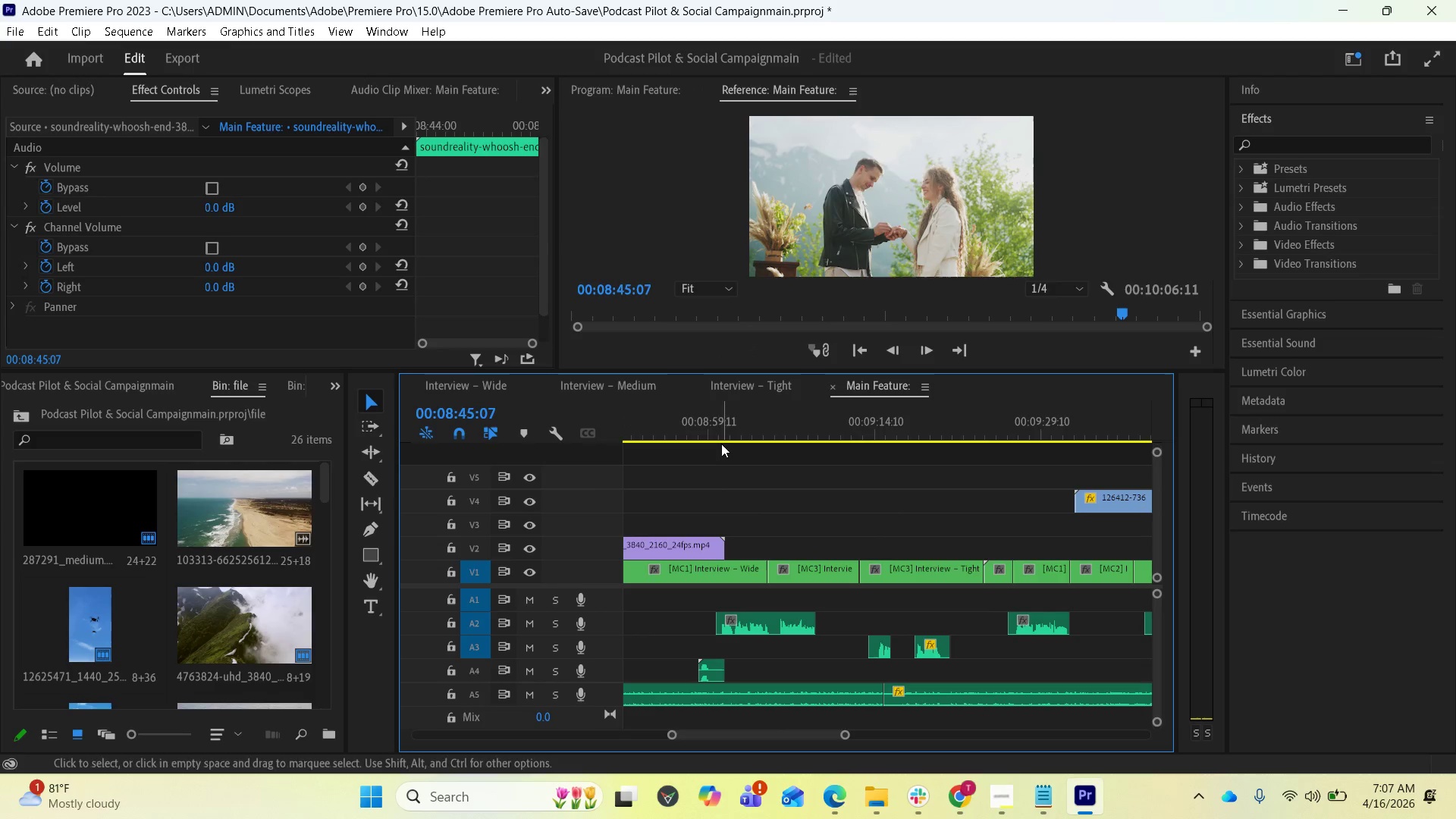 
left_click([723, 427])
 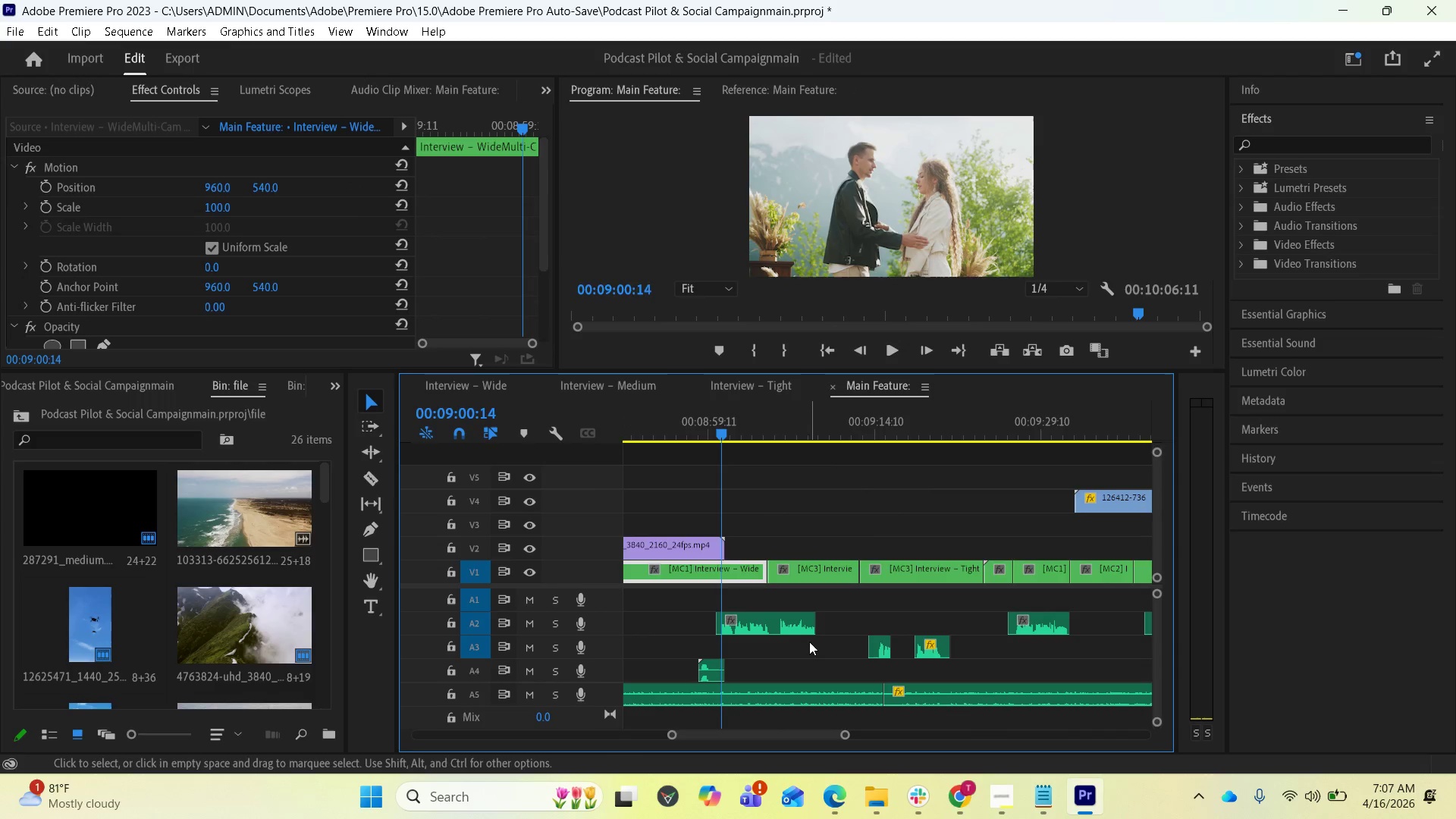 
key(Equal)
 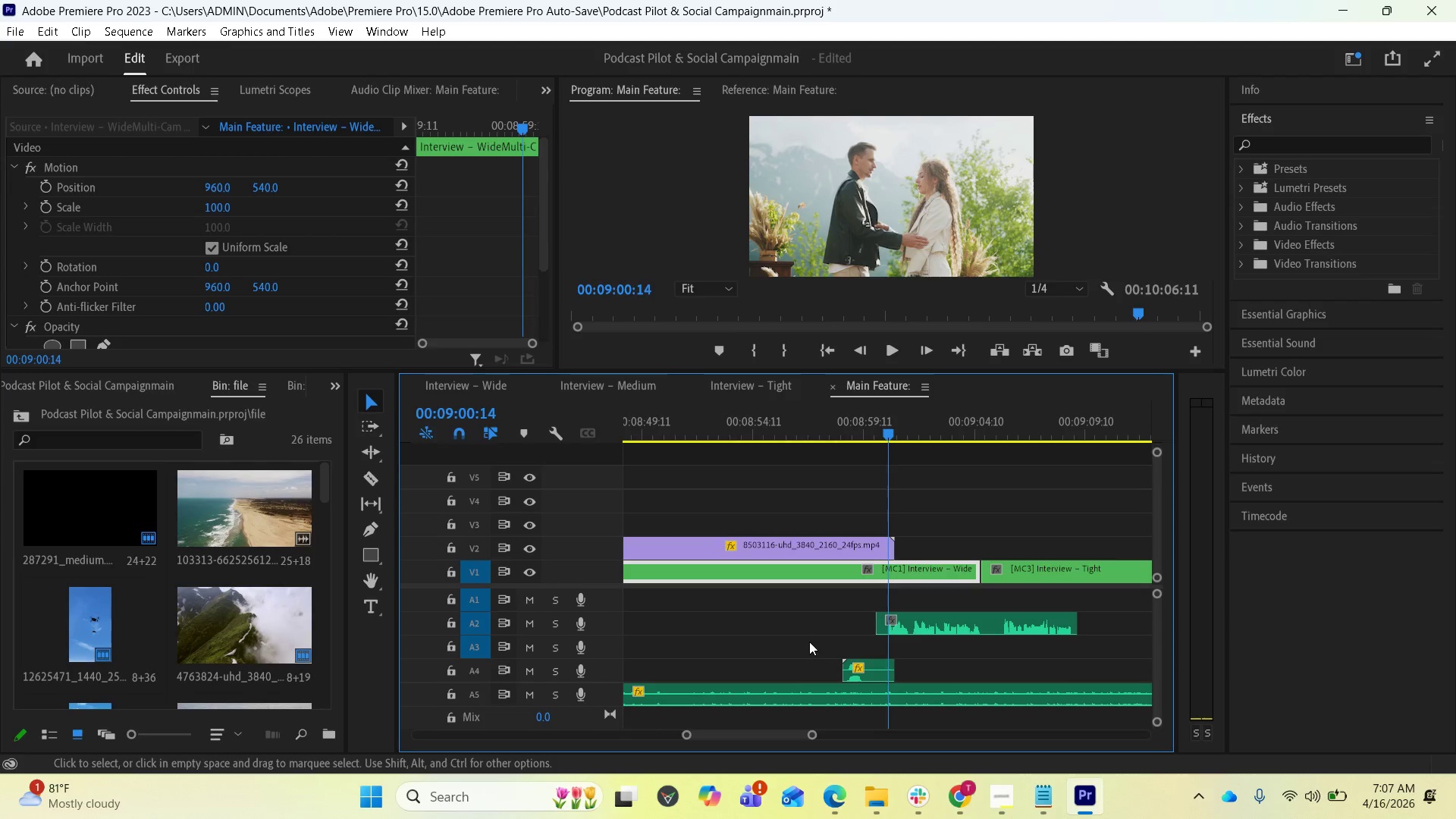 
key(Equal)
 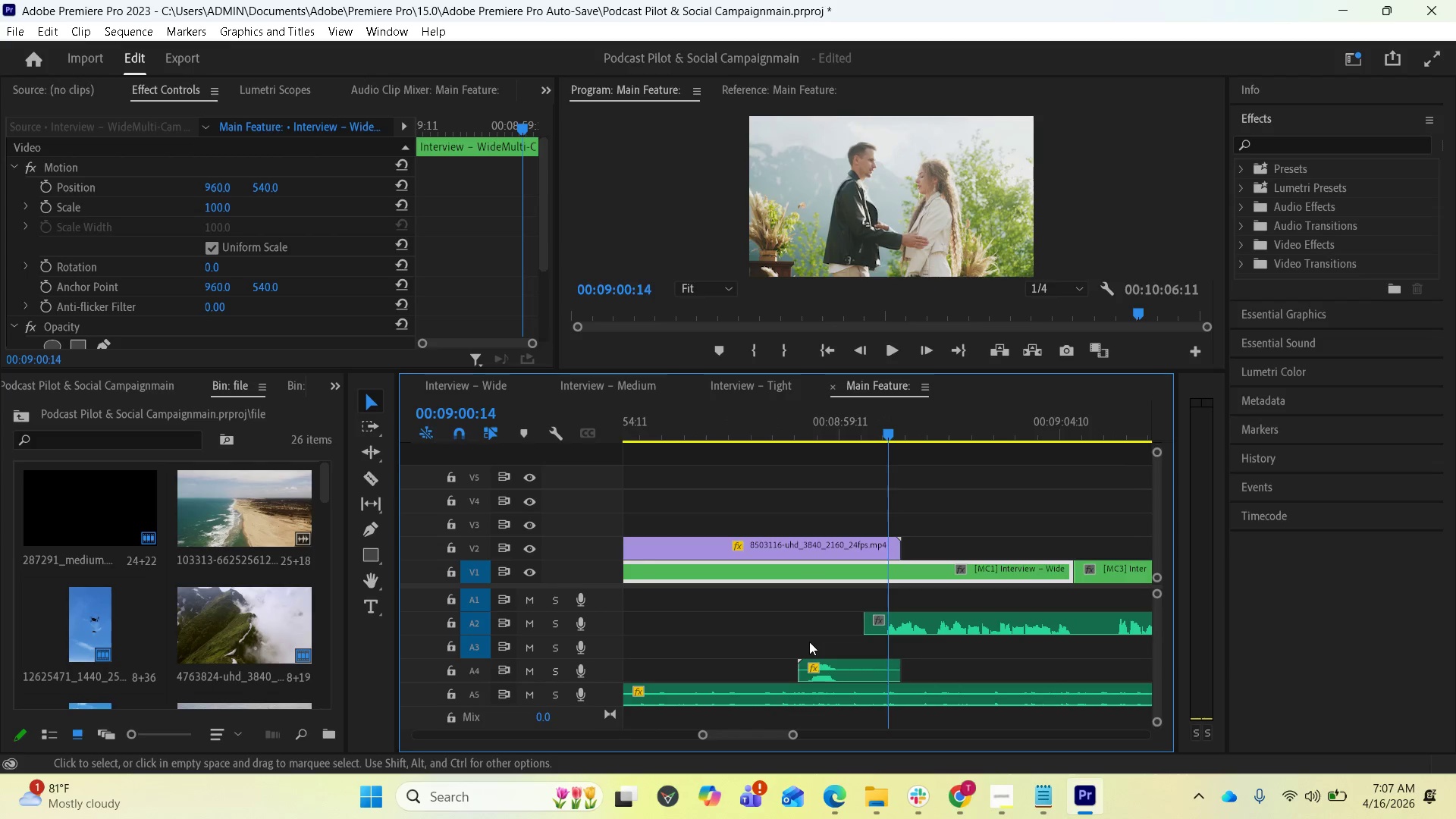 
key(Equal)
 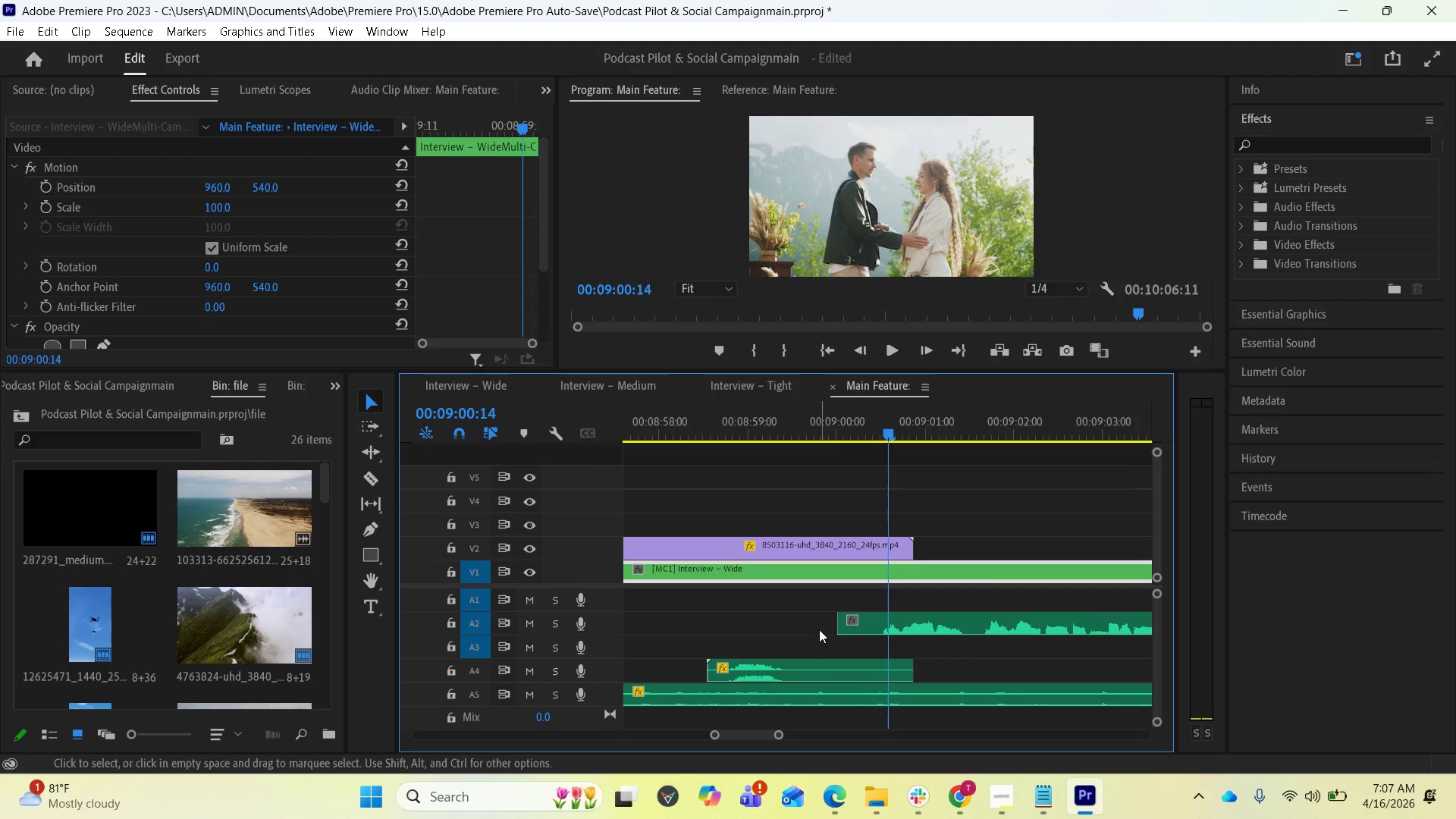 
scroll: coordinate [871, 598], scroll_direction: down, amount: 3.0
 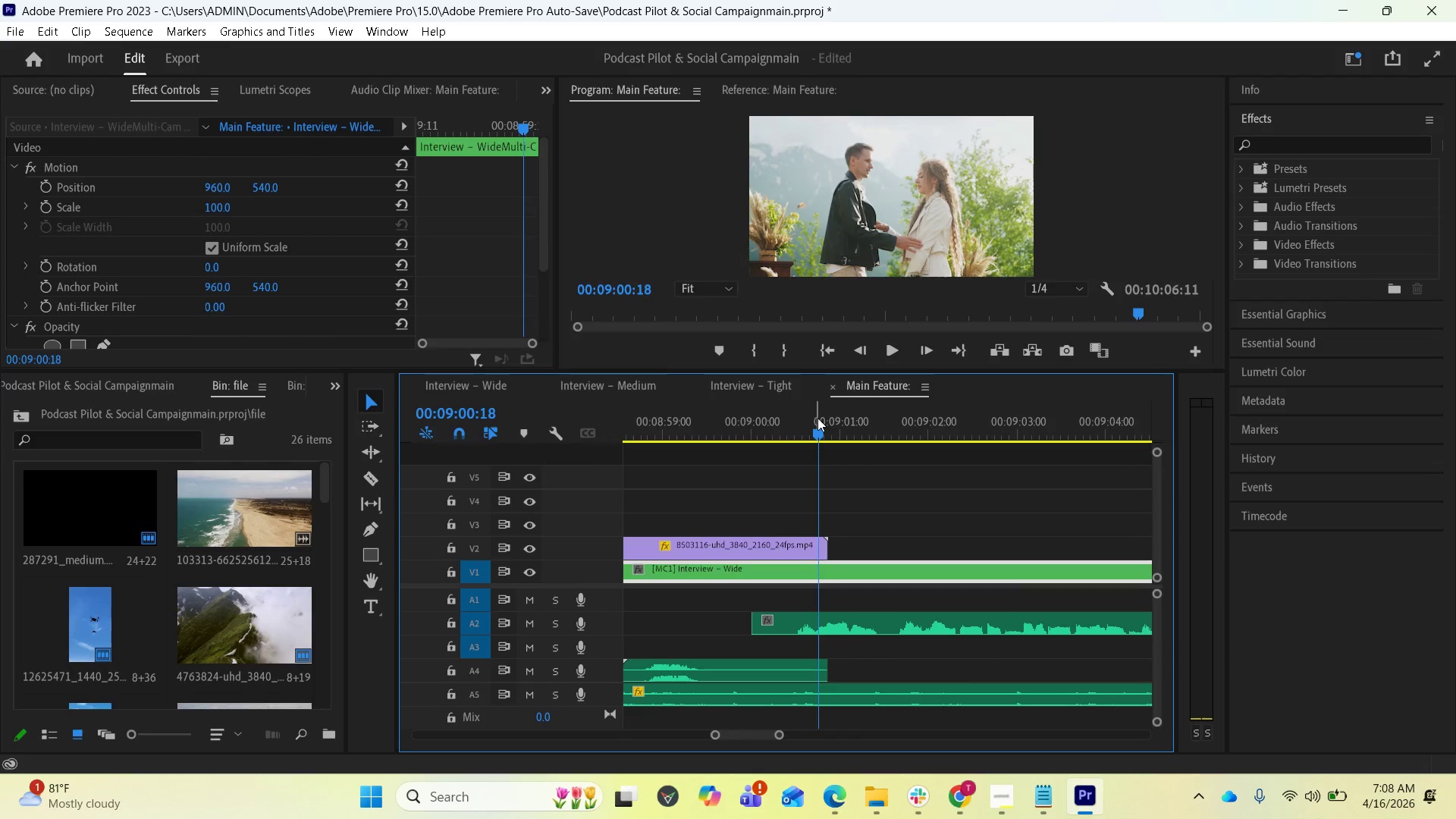 
left_click_drag(start_coordinate=[817, 425], to_coordinate=[826, 425])
 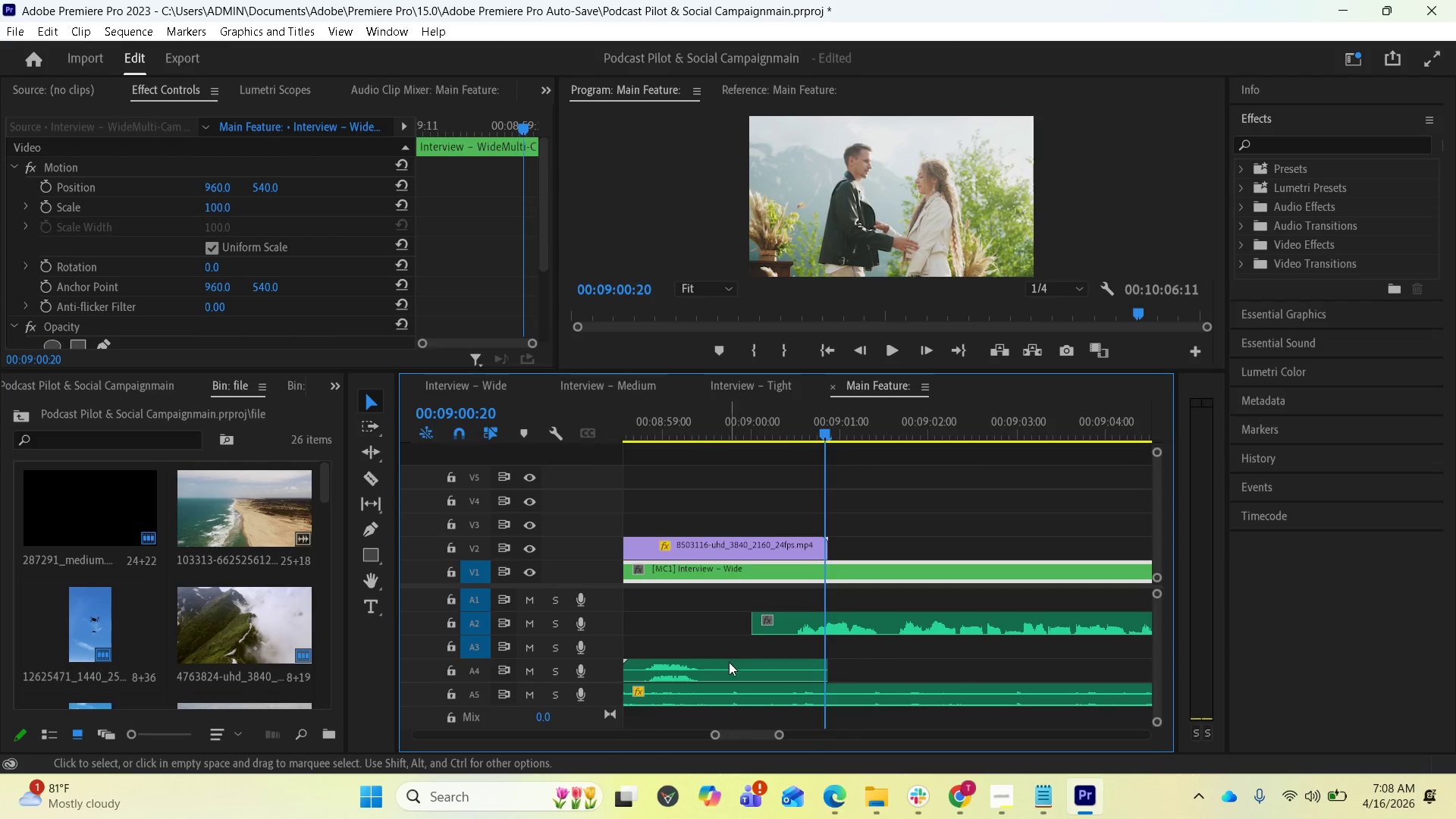 
left_click_drag(start_coordinate=[725, 667], to_coordinate=[872, 673])
 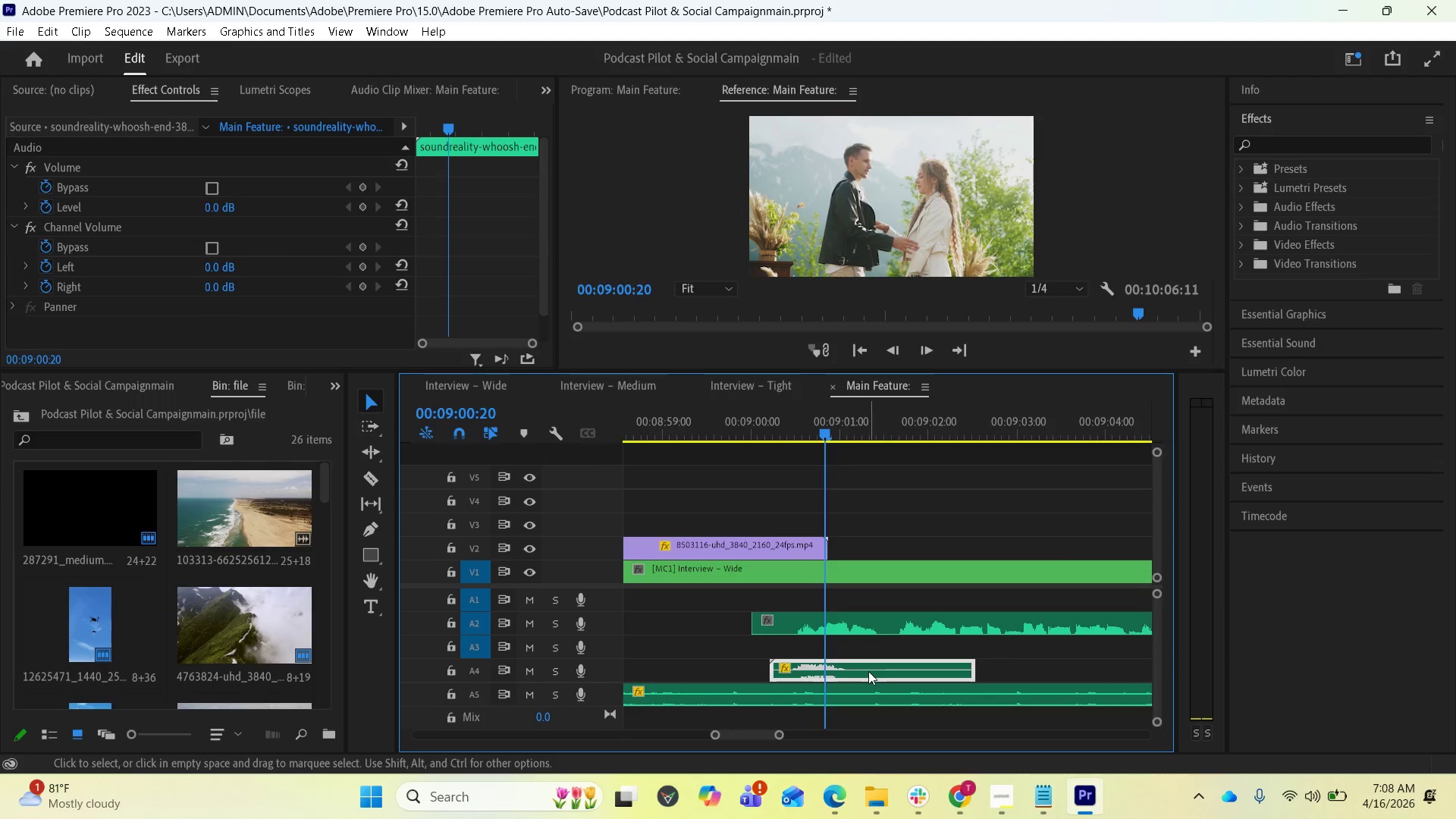 
left_click_drag(start_coordinate=[865, 667], to_coordinate=[882, 667])
 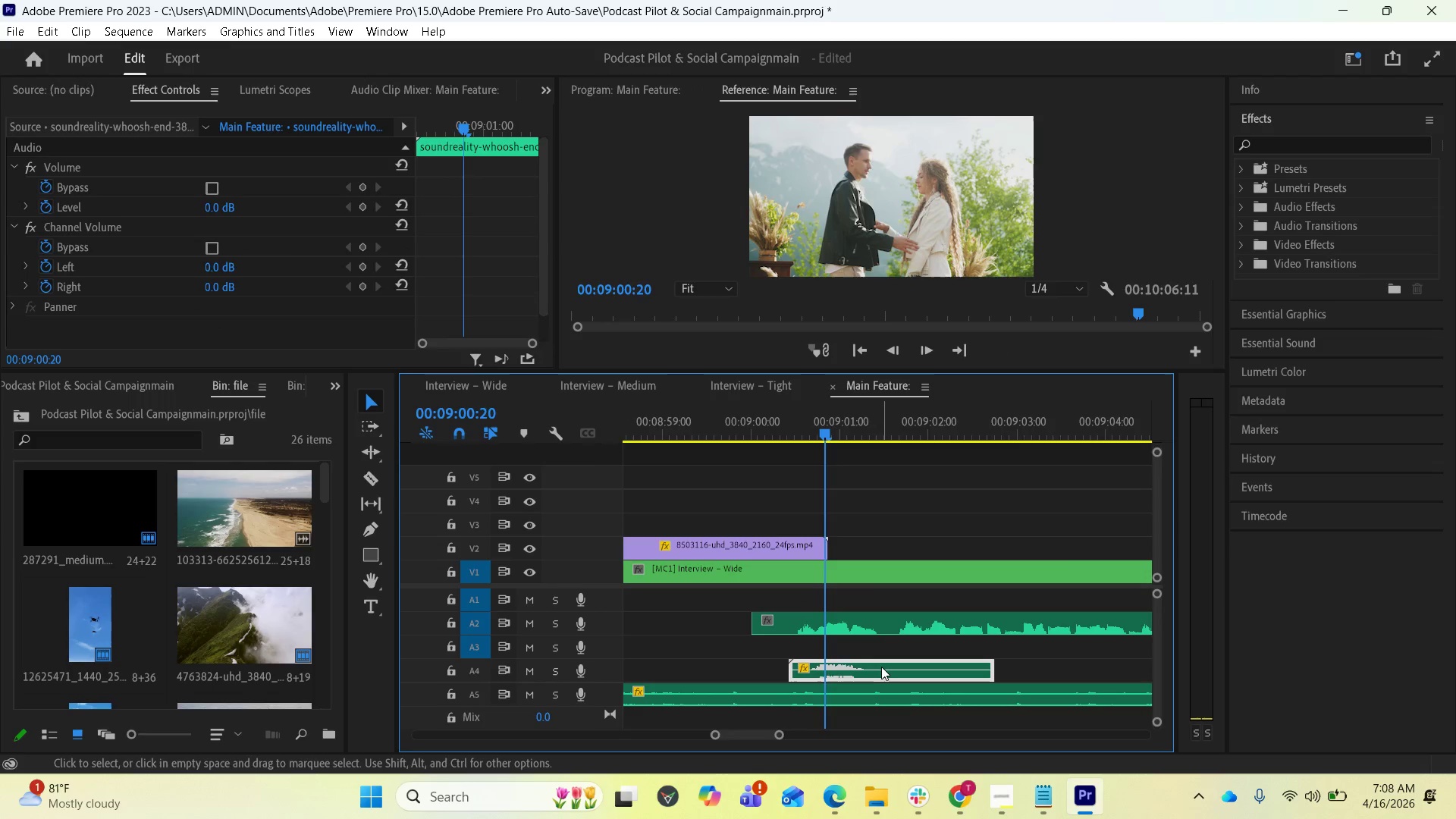 
left_click_drag(start_coordinate=[880, 667], to_coordinate=[868, 667])
 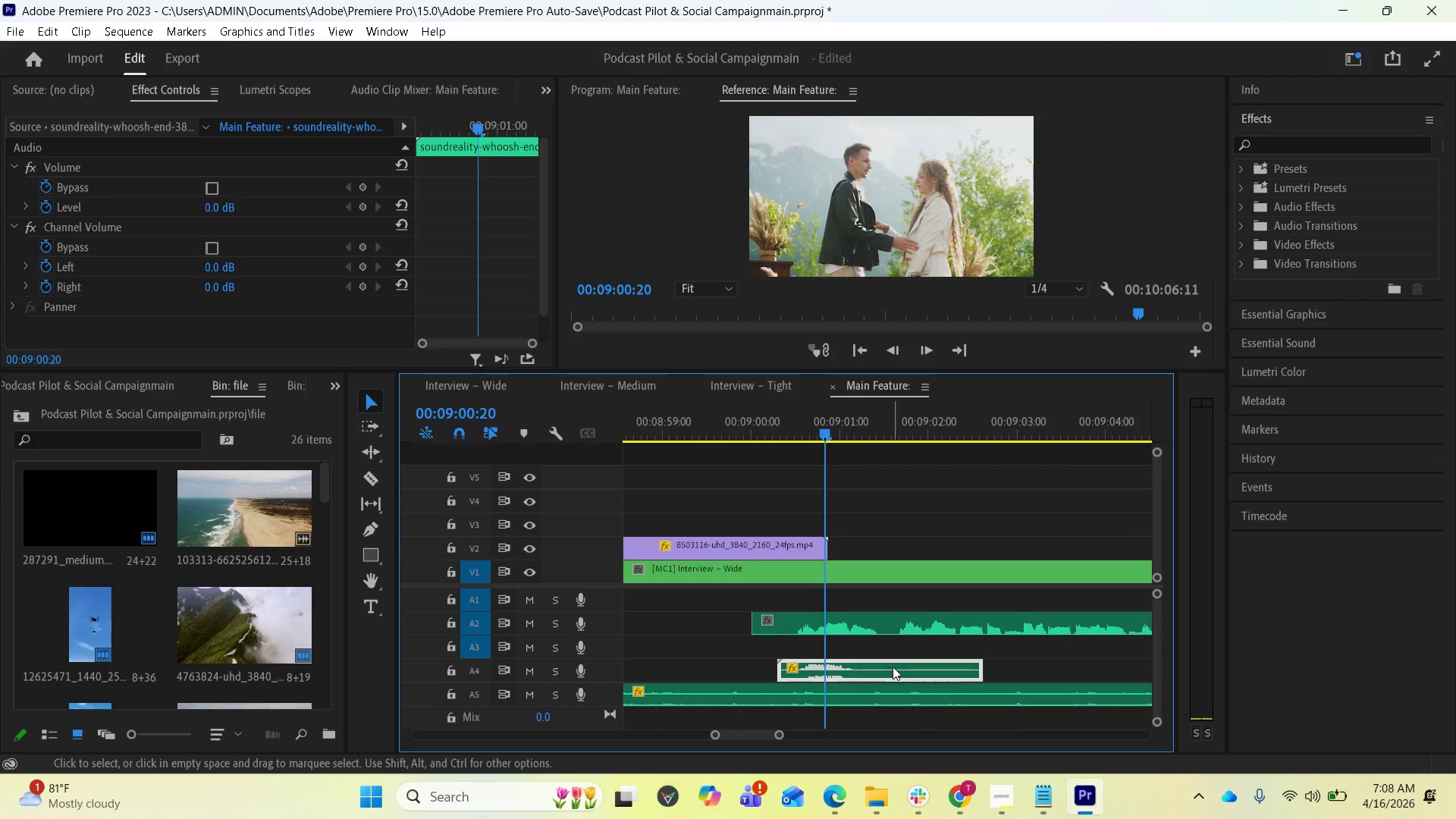 
key(Space)
 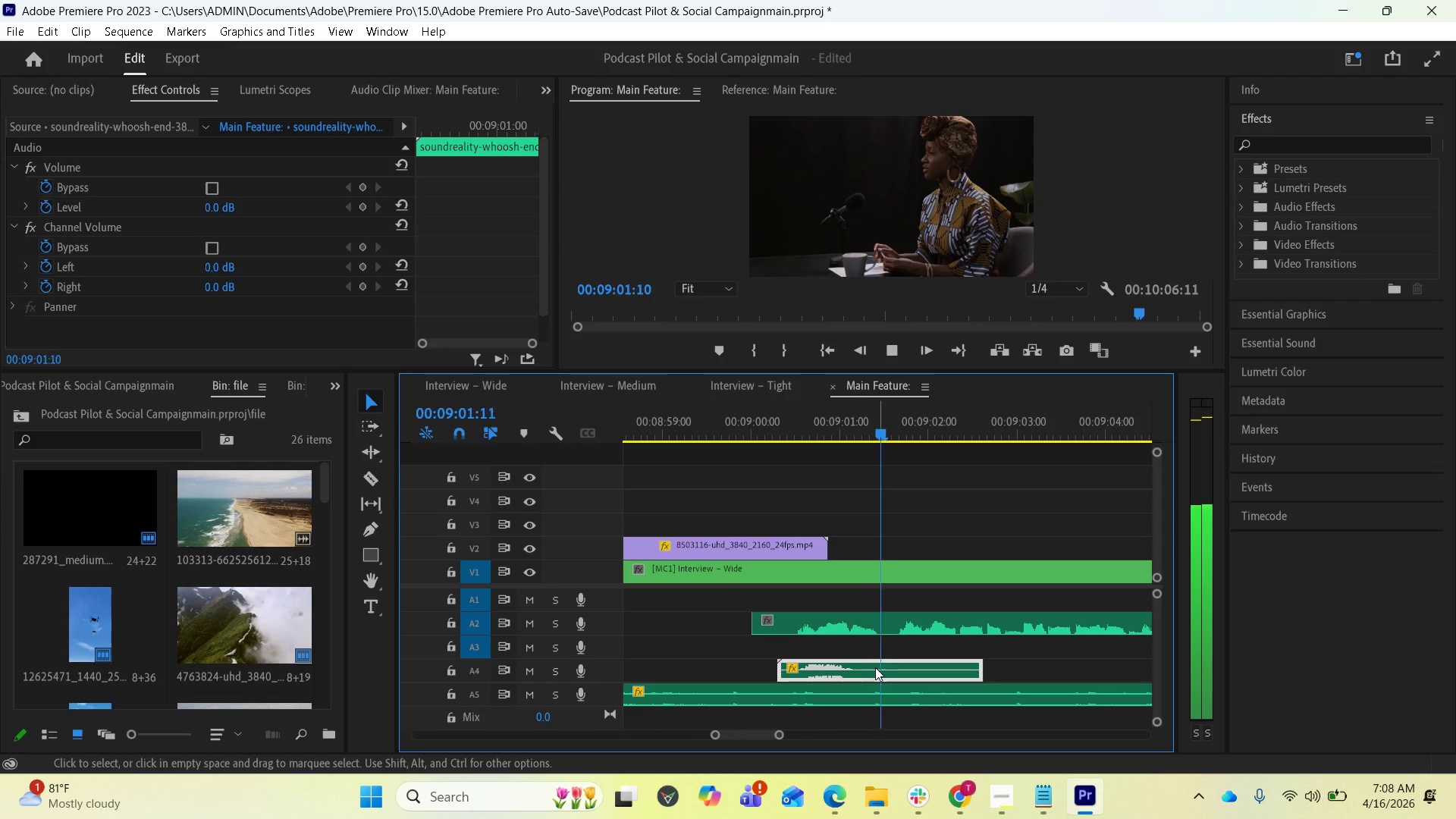 
key(Space)
 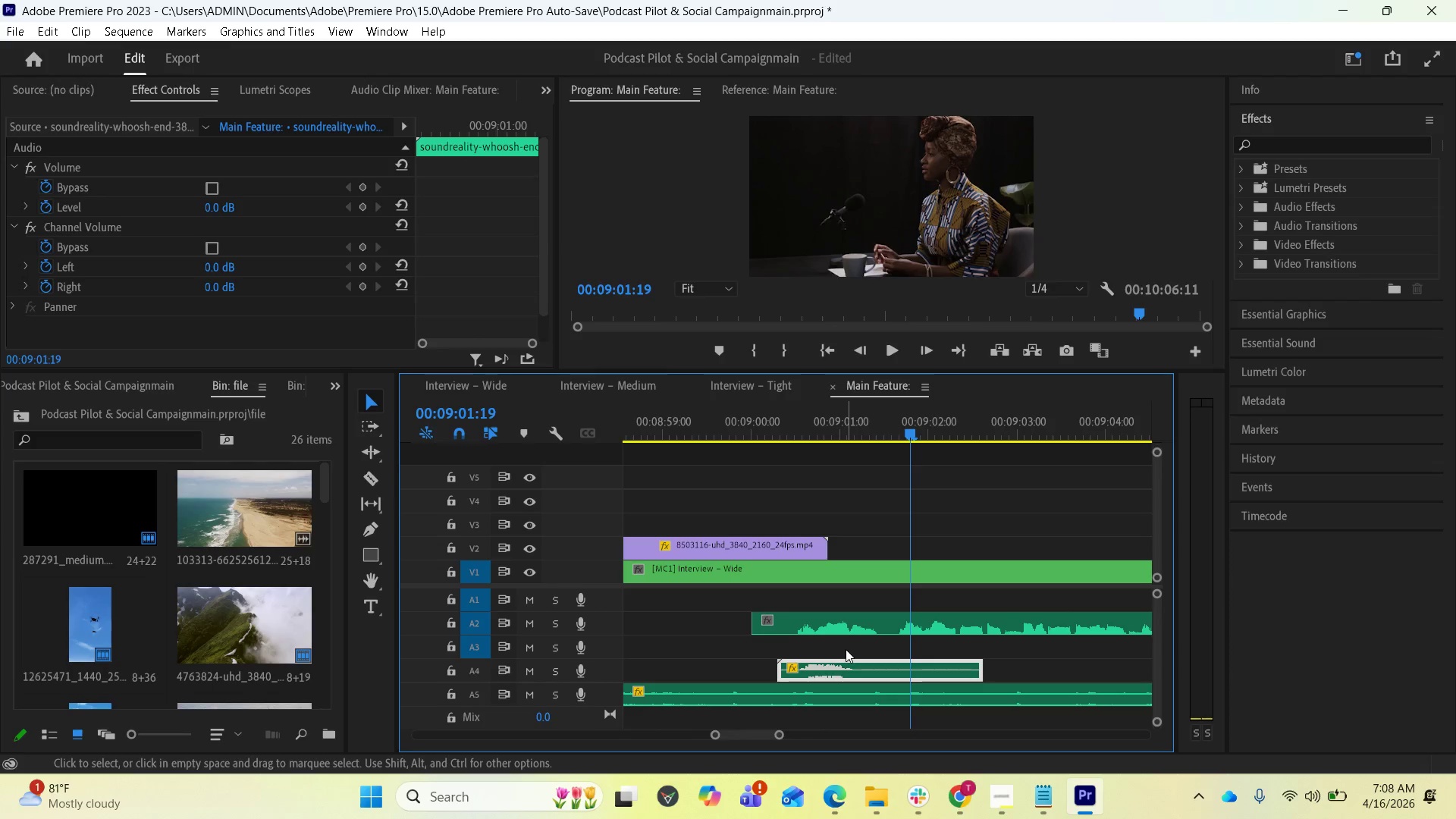 
scroll: coordinate [838, 633], scroll_direction: down, amount: 11.0
 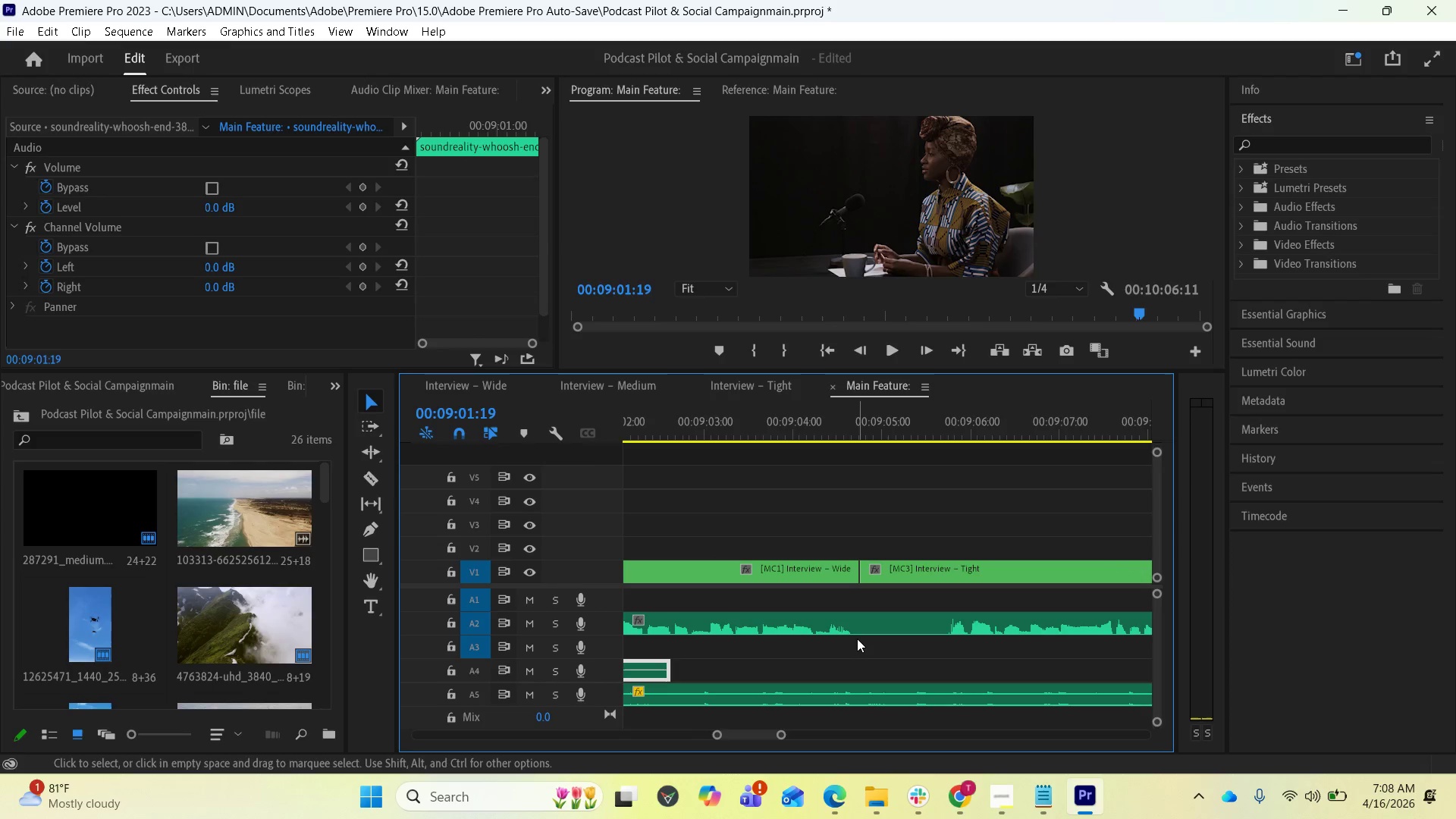 
key(Minus)
 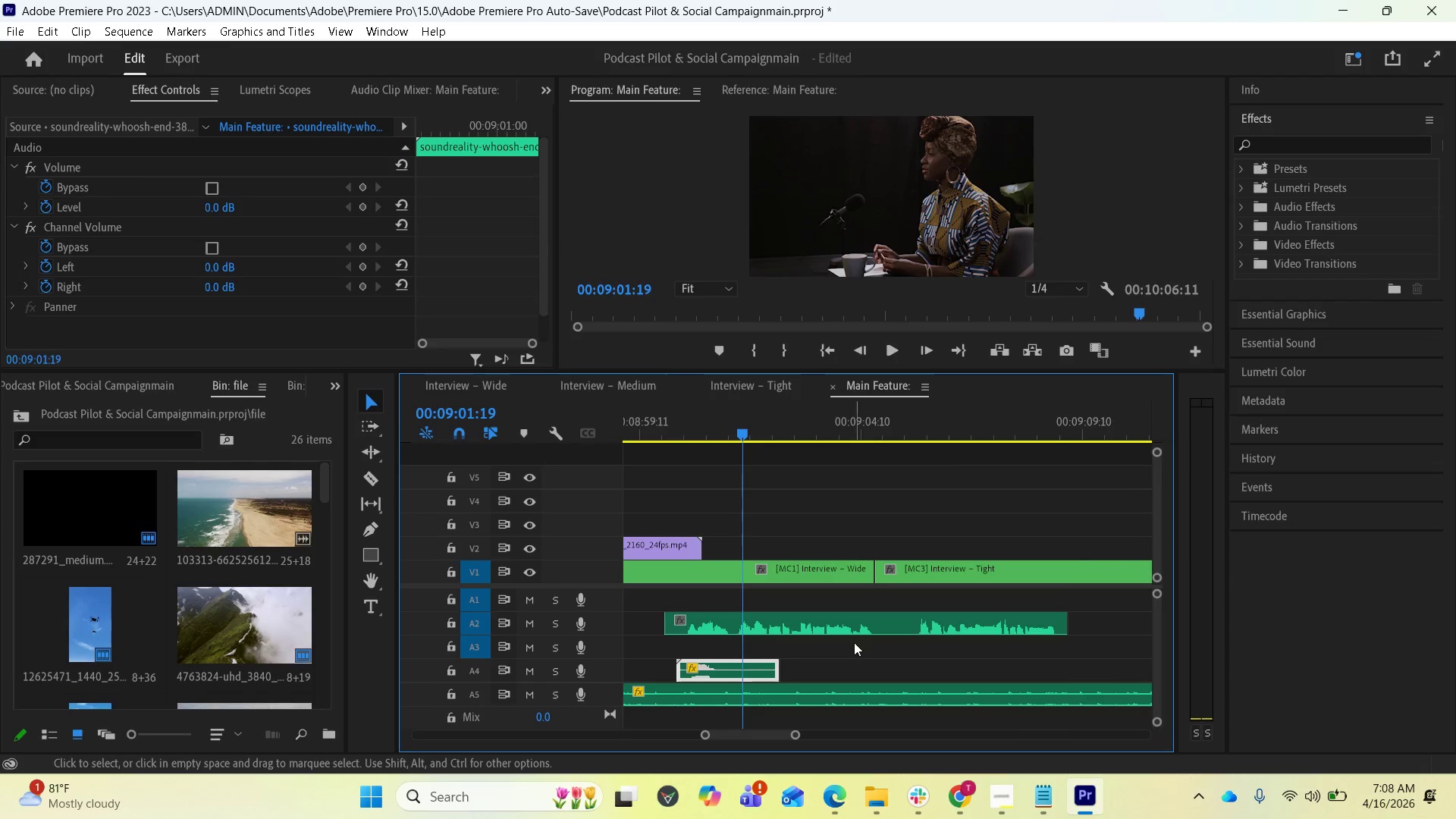 
key(Minus)
 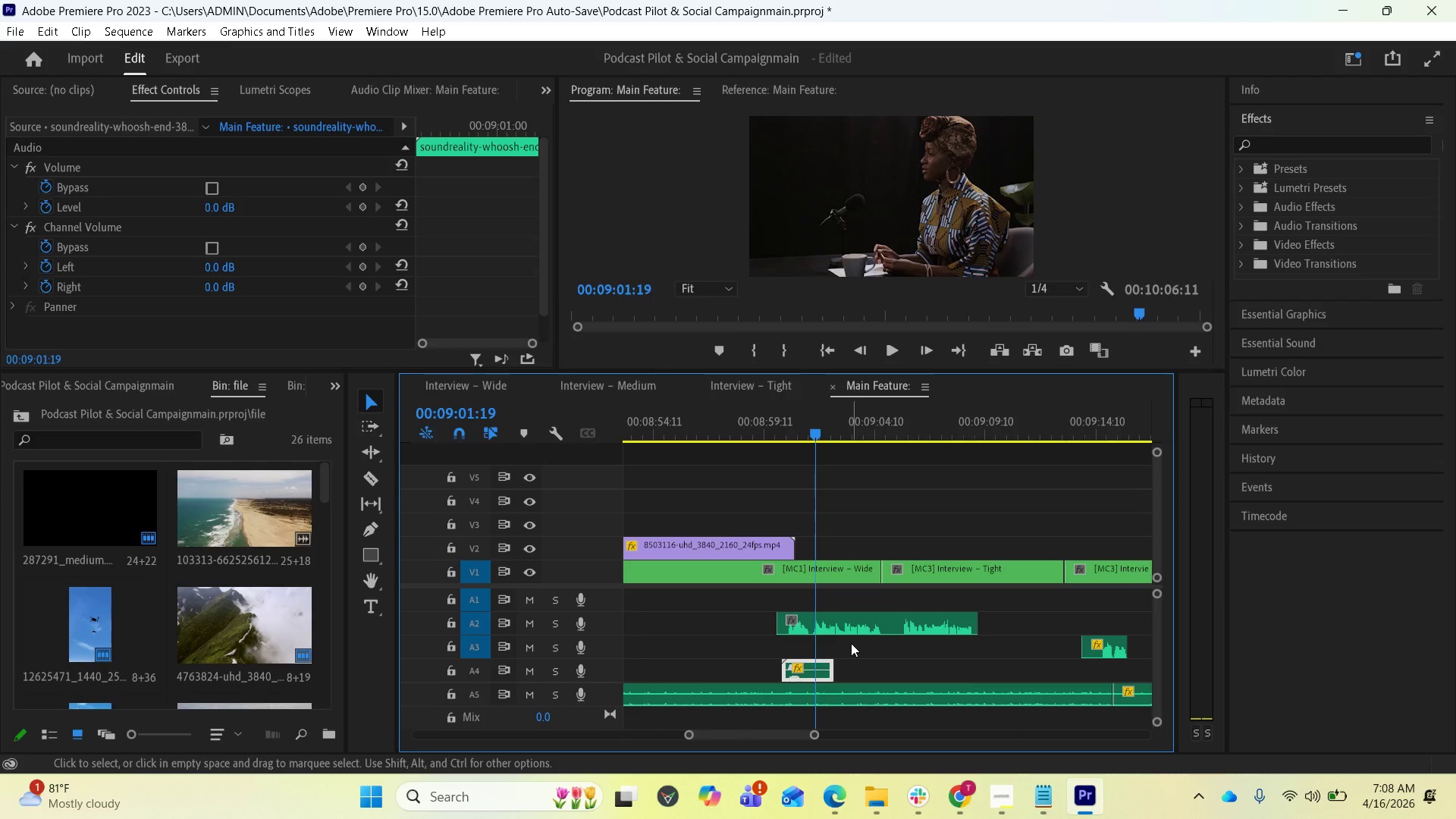 
scroll: coordinate [762, 544], scroll_direction: down, amount: 1.0
 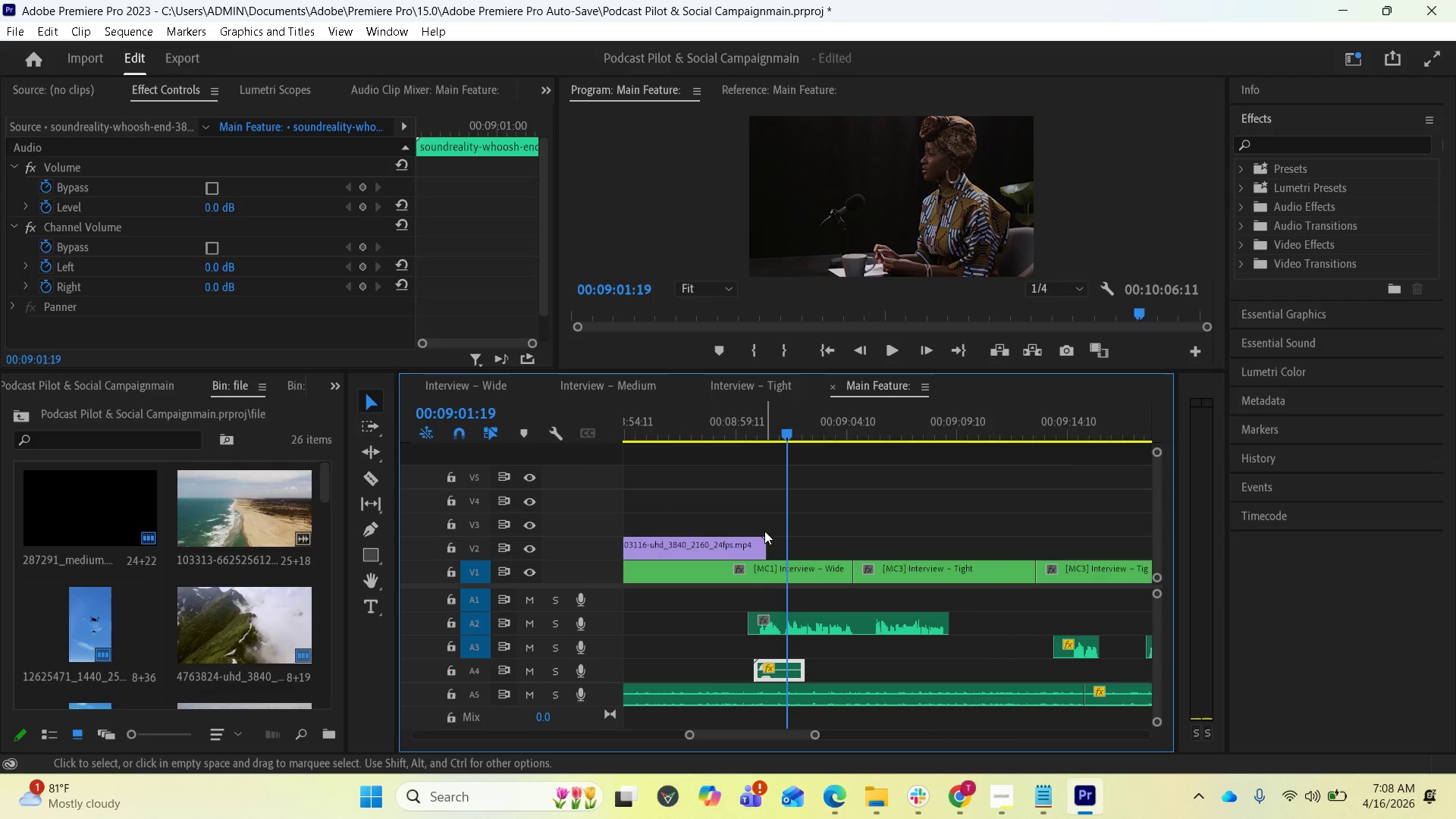 
left_click([696, 414])
 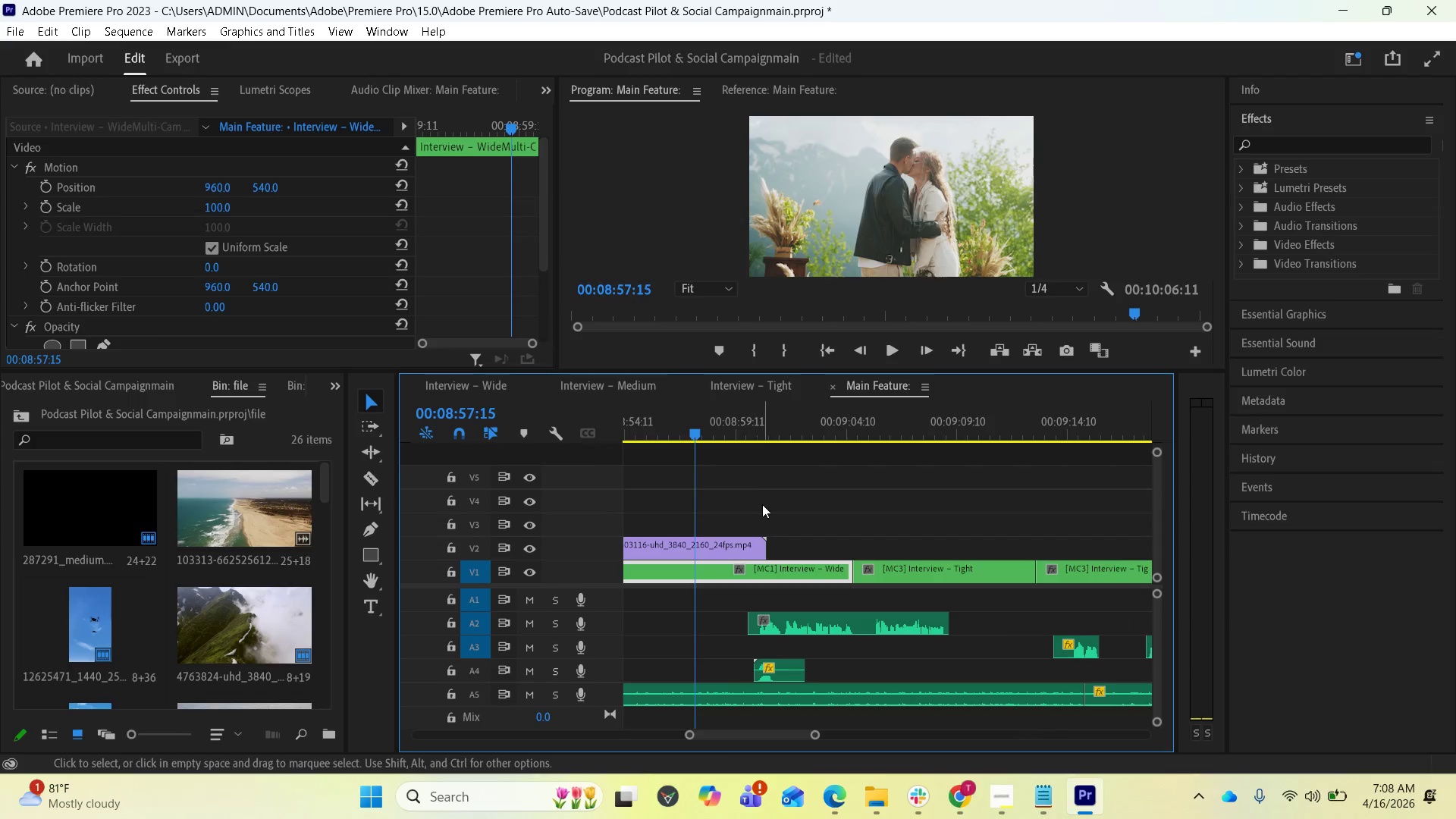 
key(Space)
 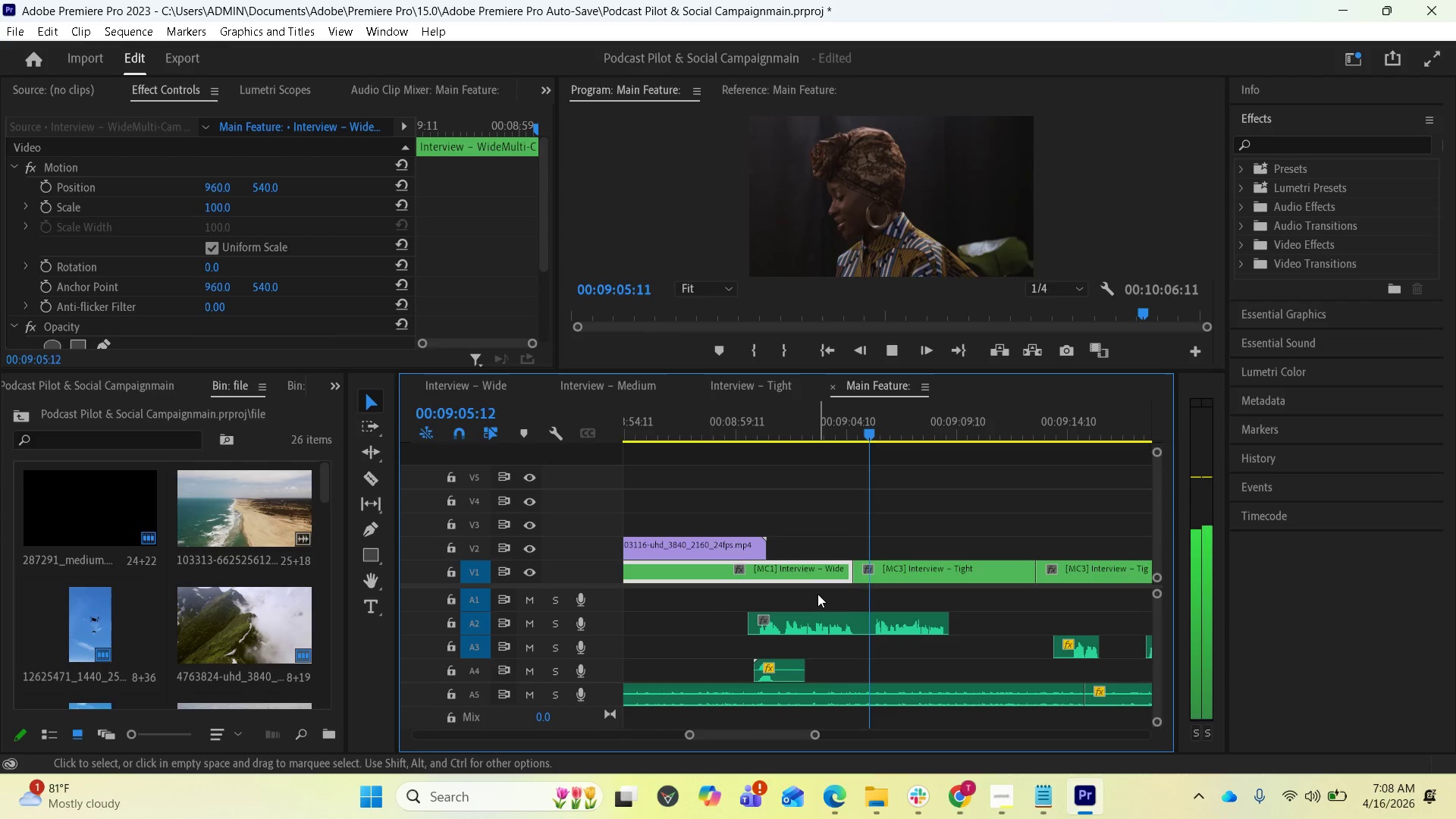 
wait(13.2)
 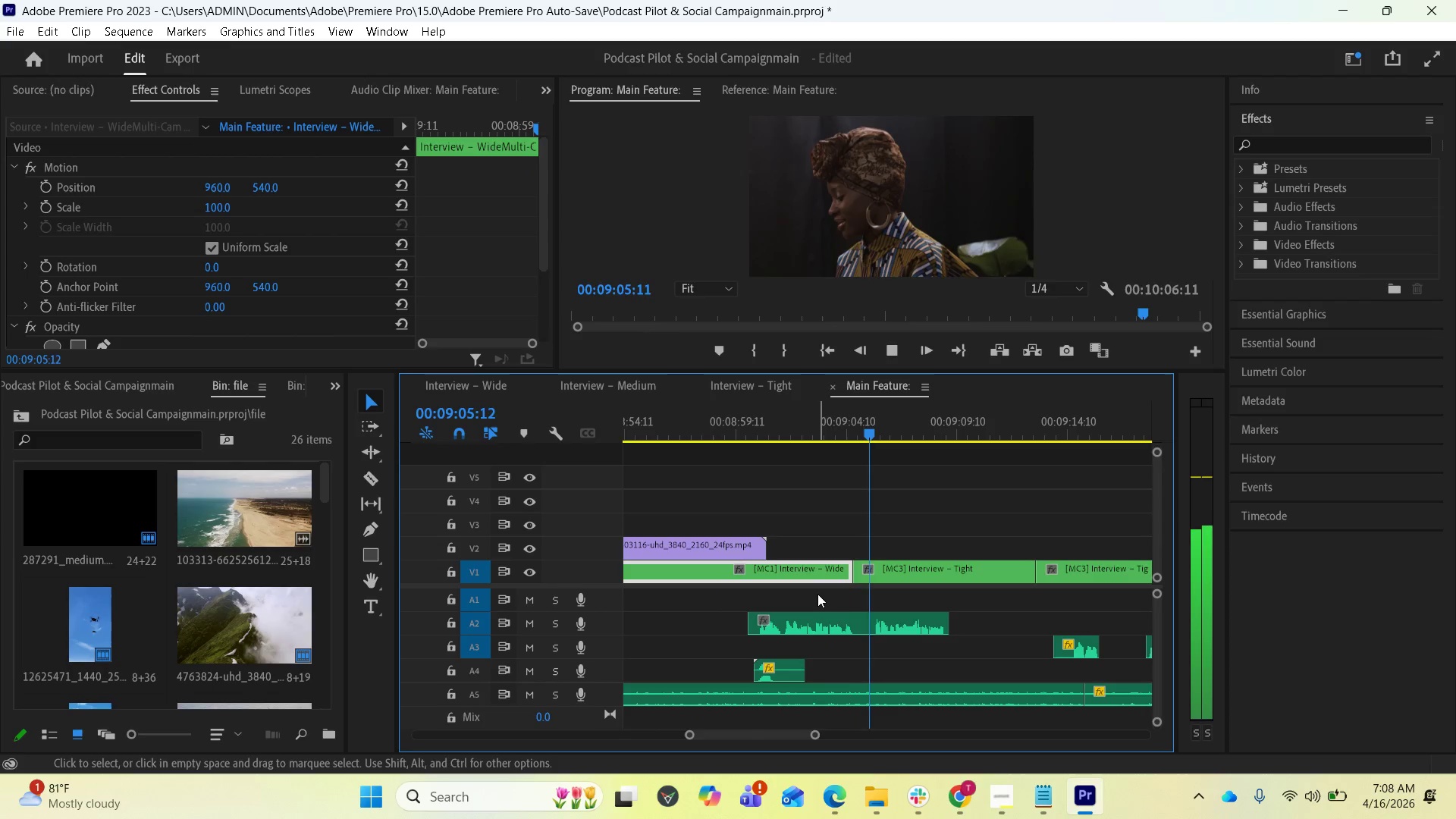 
key(Space)
 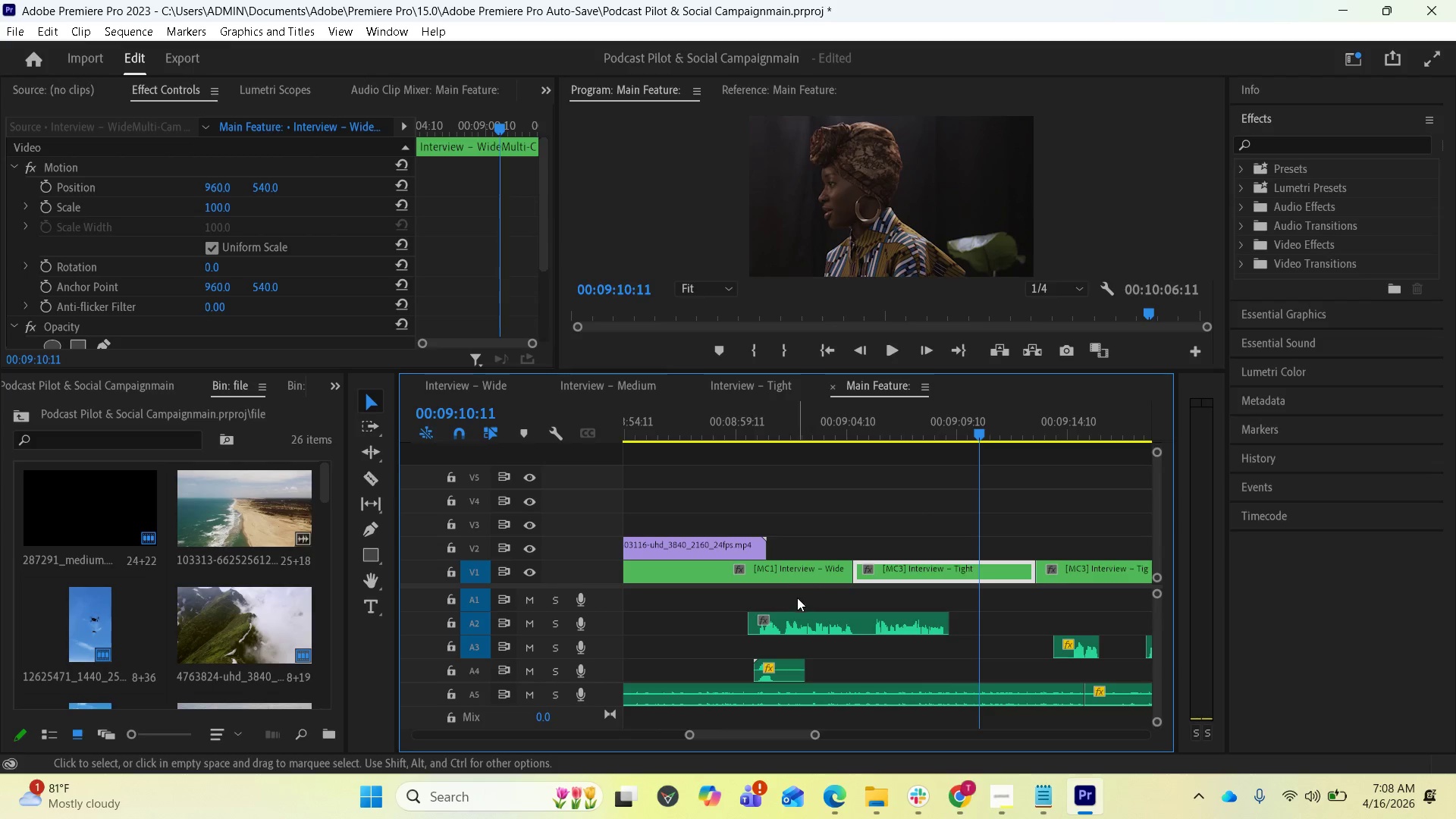 
scroll: coordinate [795, 601], scroll_direction: down, amount: 3.0
 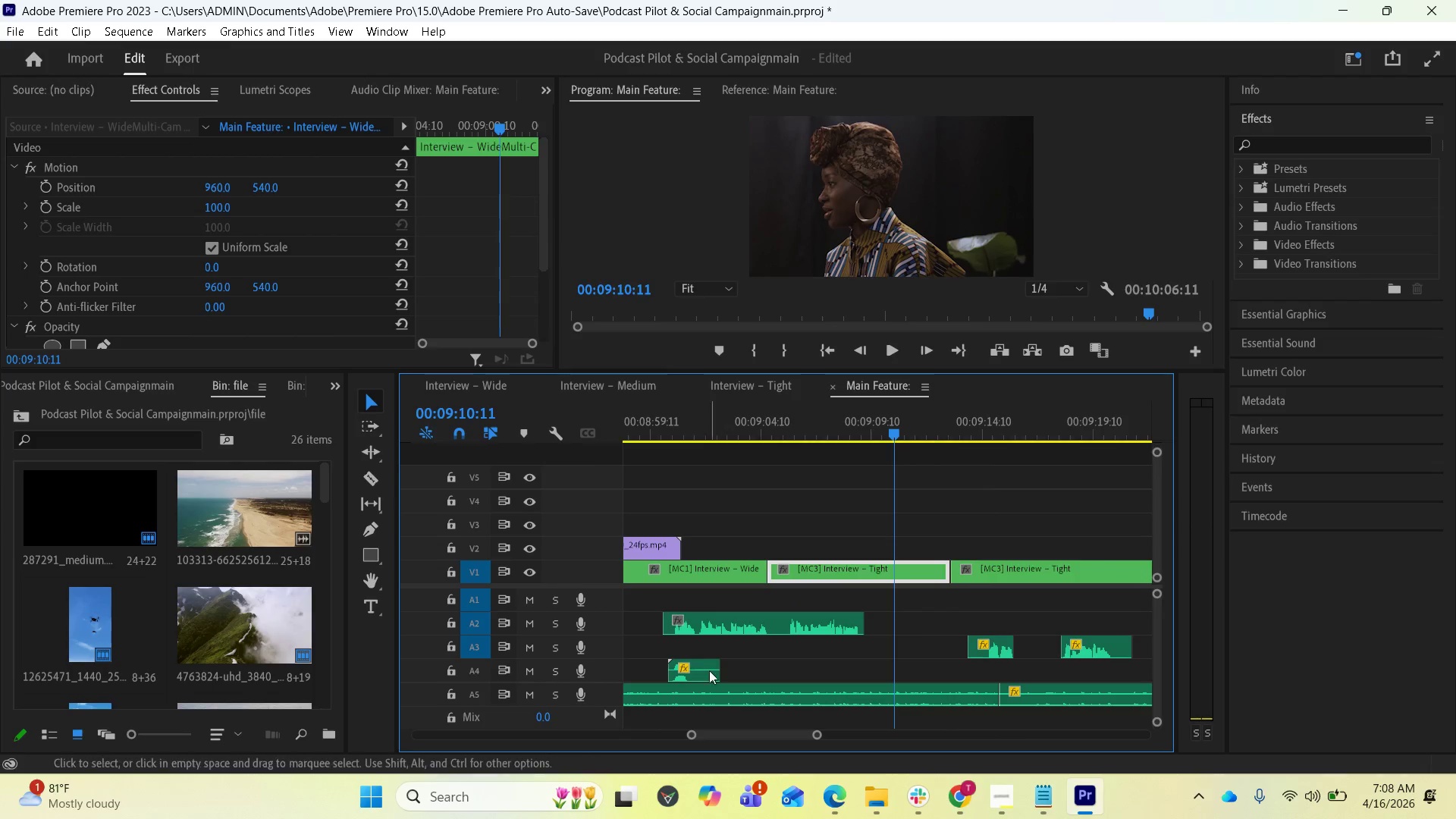 
left_click_drag(start_coordinate=[707, 672], to_coordinate=[1053, 668])
 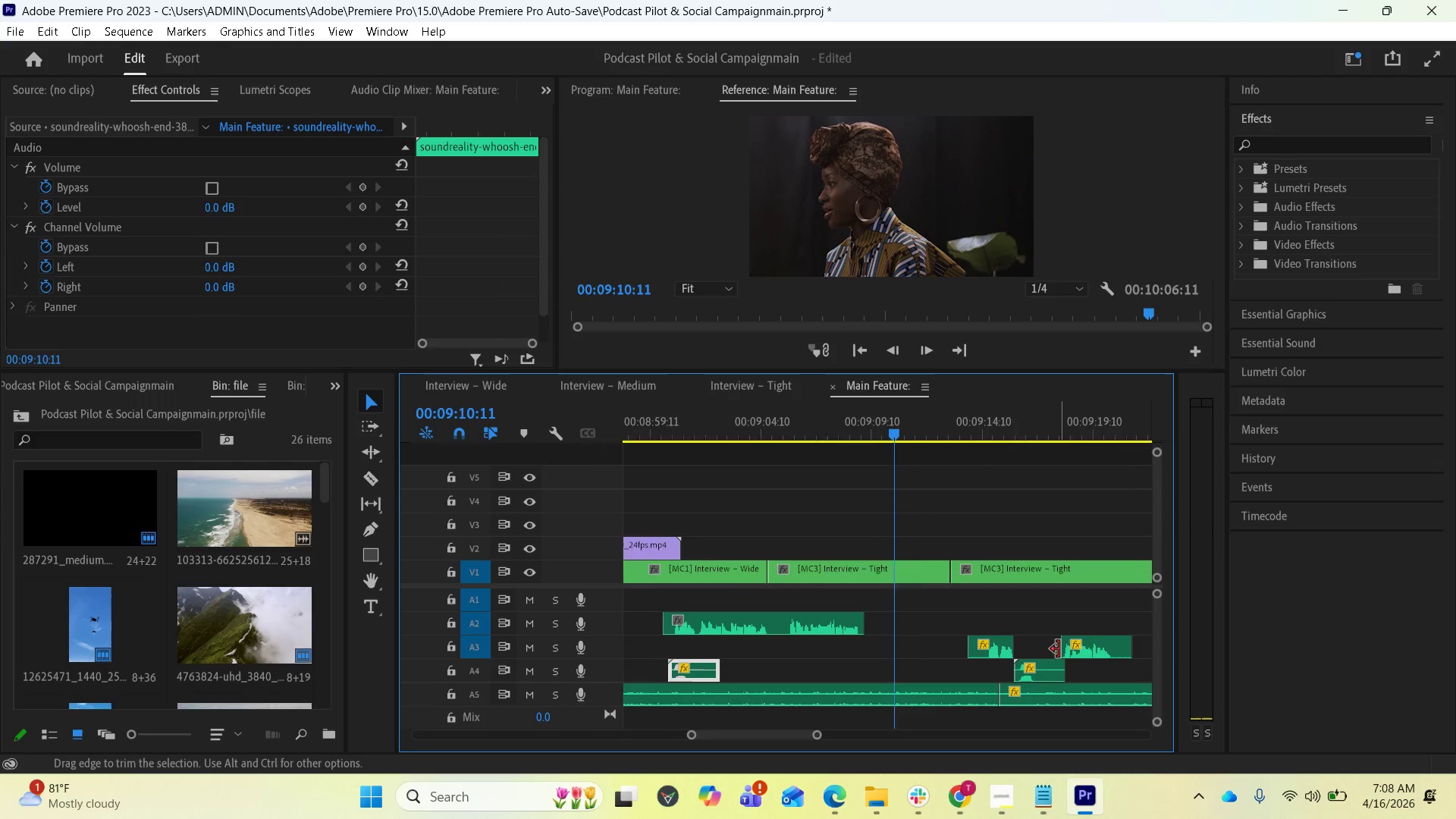 
hold_key(key=AltLeft, duration=3.0)
 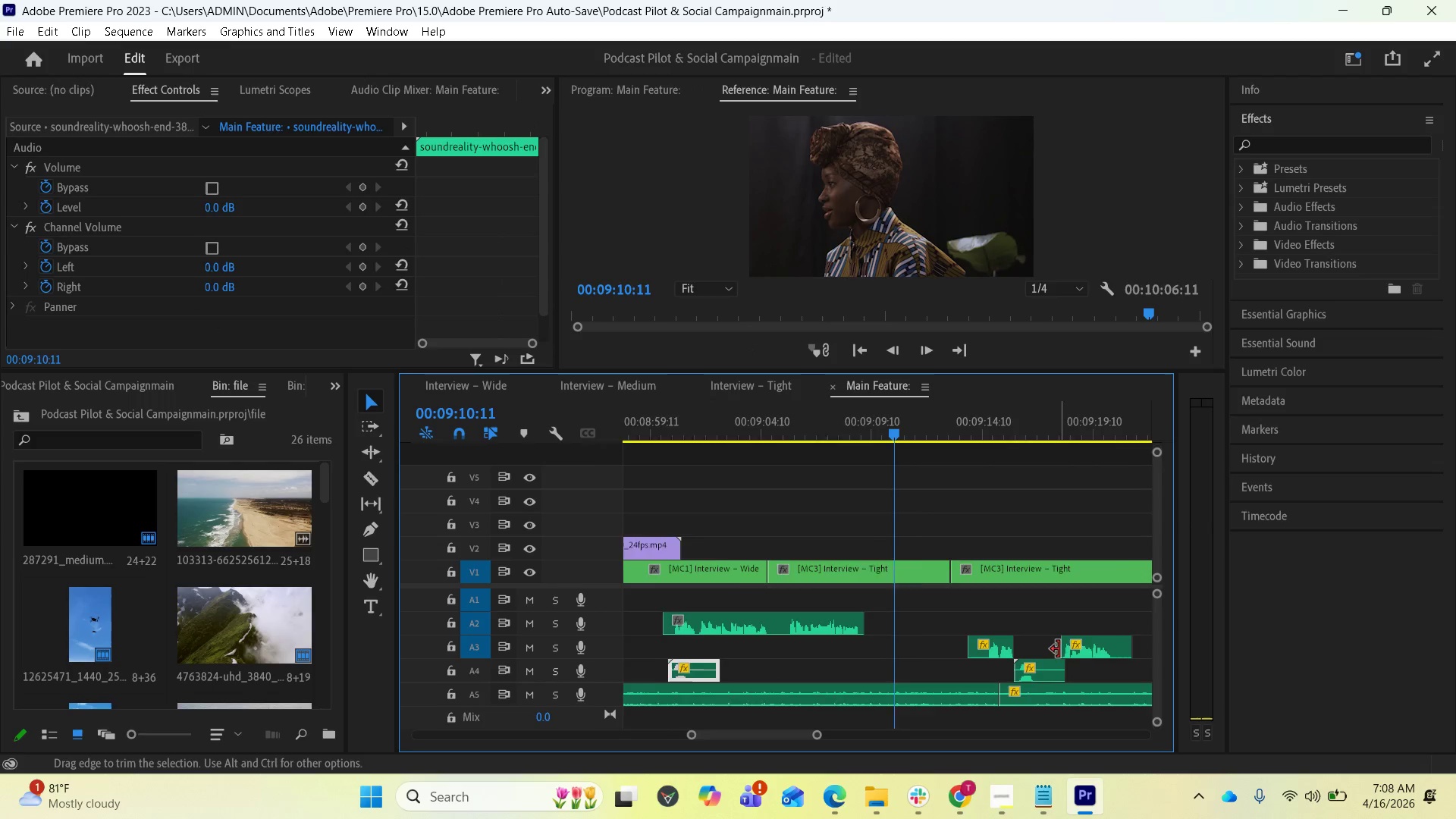 
scroll: coordinate [916, 727], scroll_direction: down, amount: 11.0
 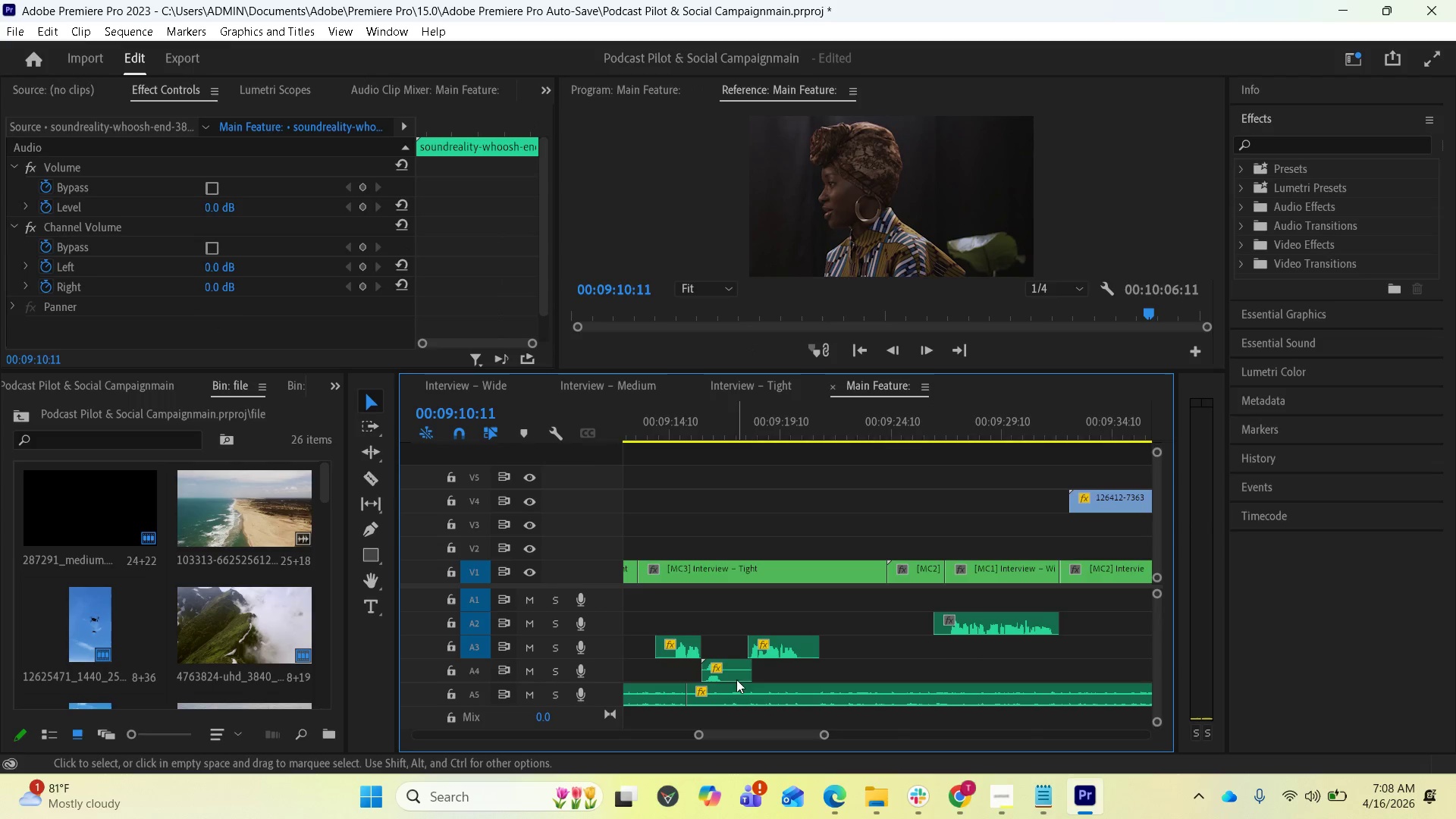 
left_click_drag(start_coordinate=[733, 671], to_coordinate=[1084, 673])
 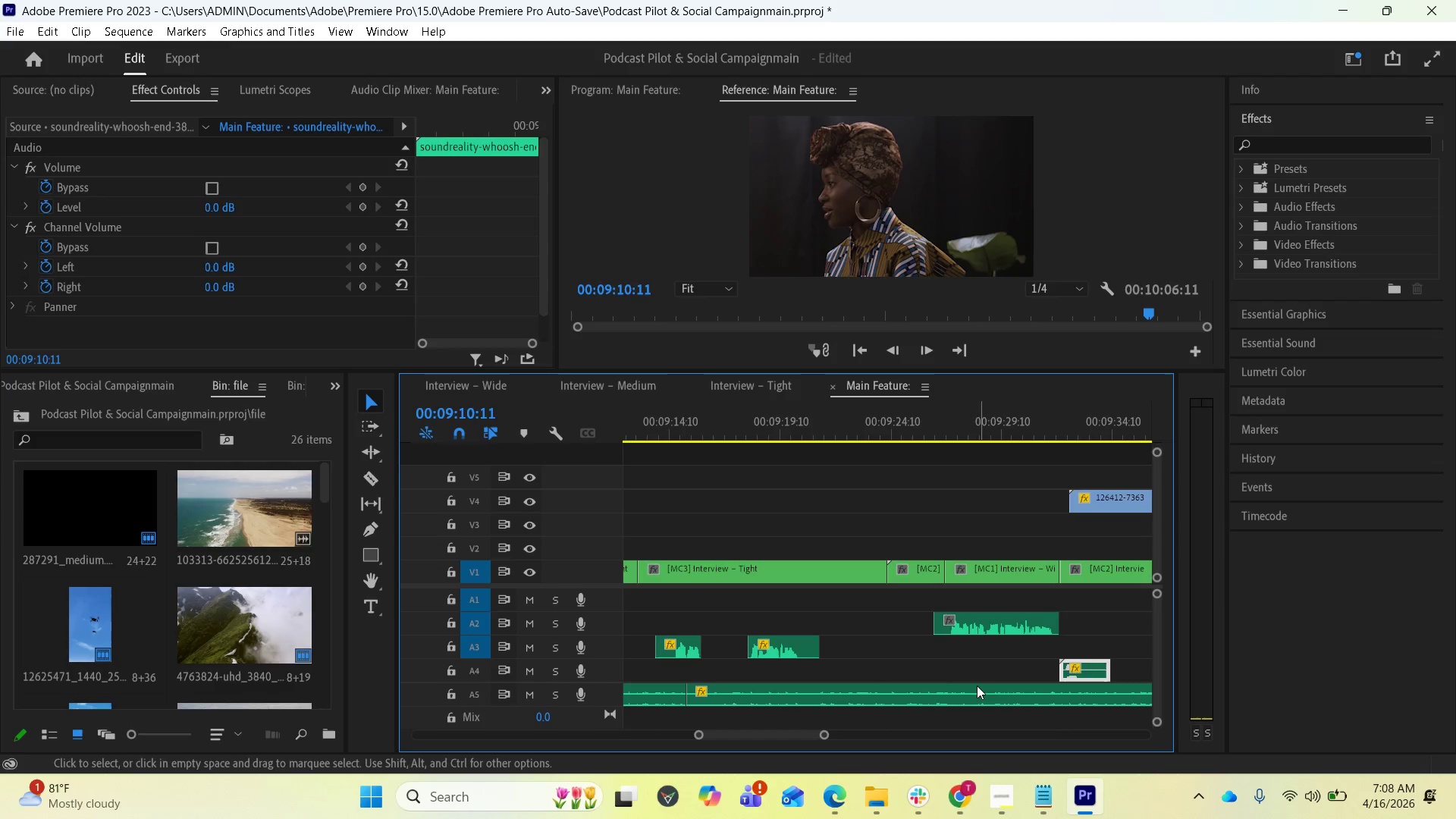 
scroll: coordinate [859, 635], scroll_direction: up, amount: 14.0
 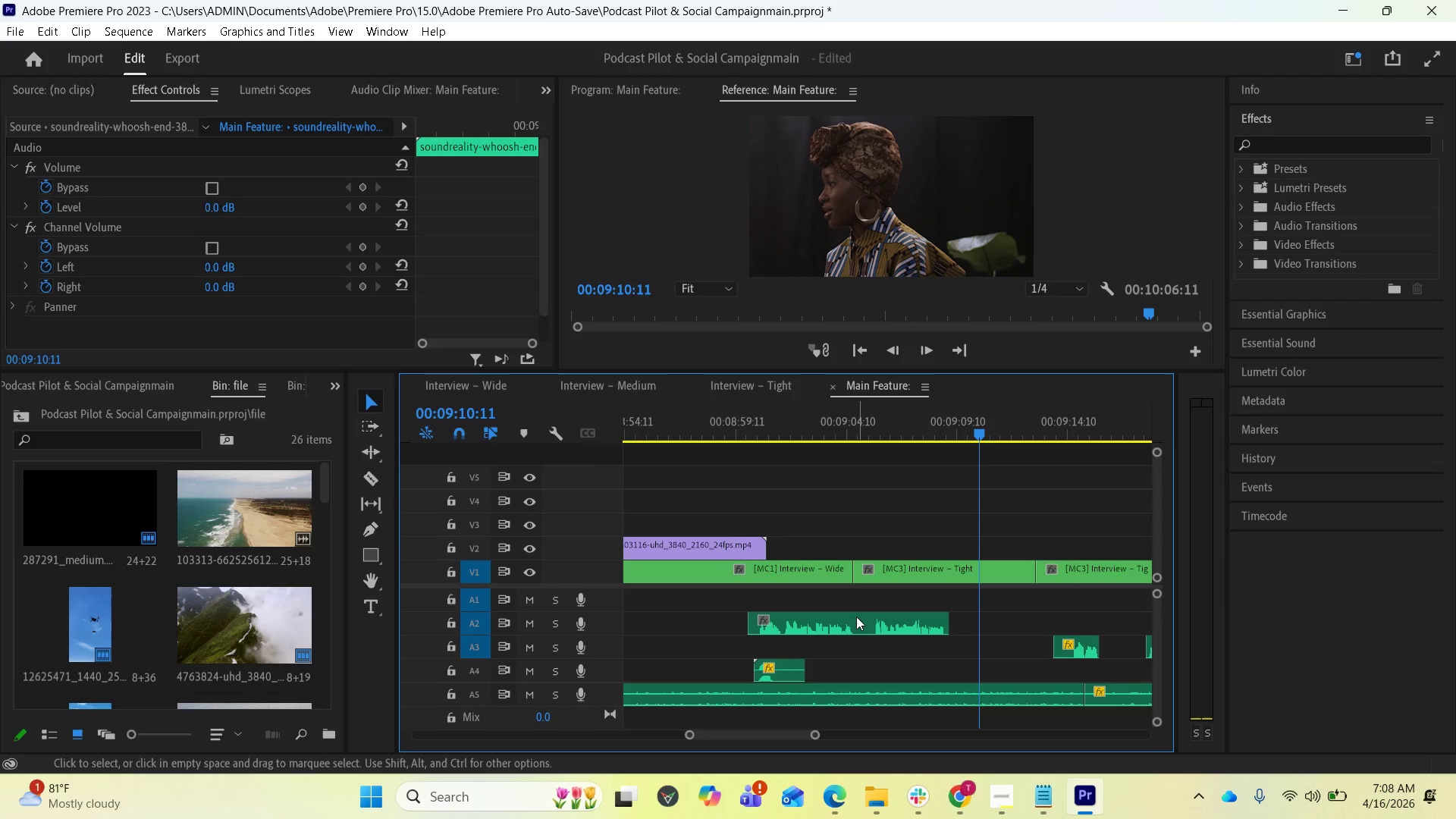 
scroll: coordinate [817, 601], scroll_direction: down, amount: 23.0
 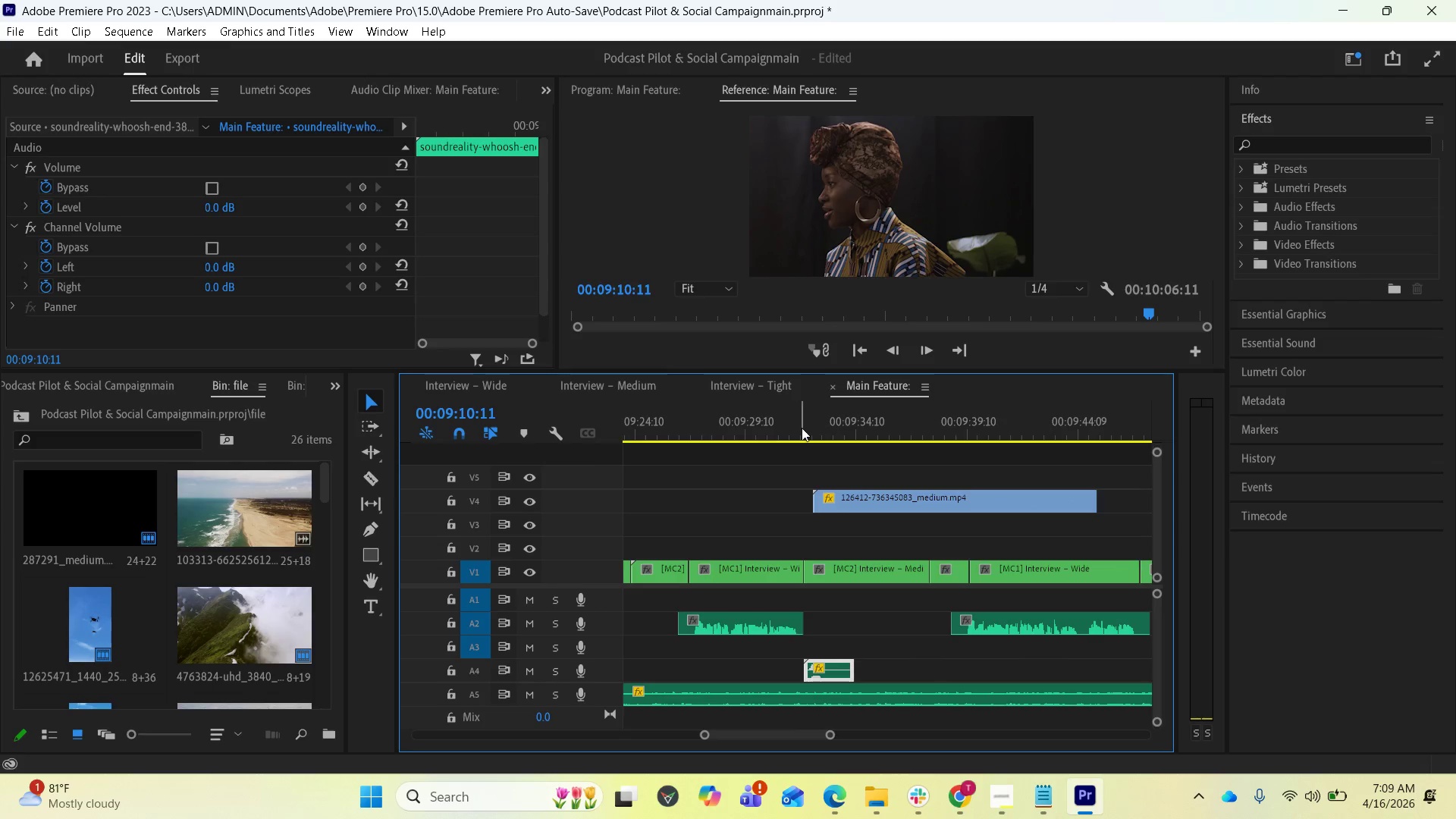 
left_click([806, 425])
 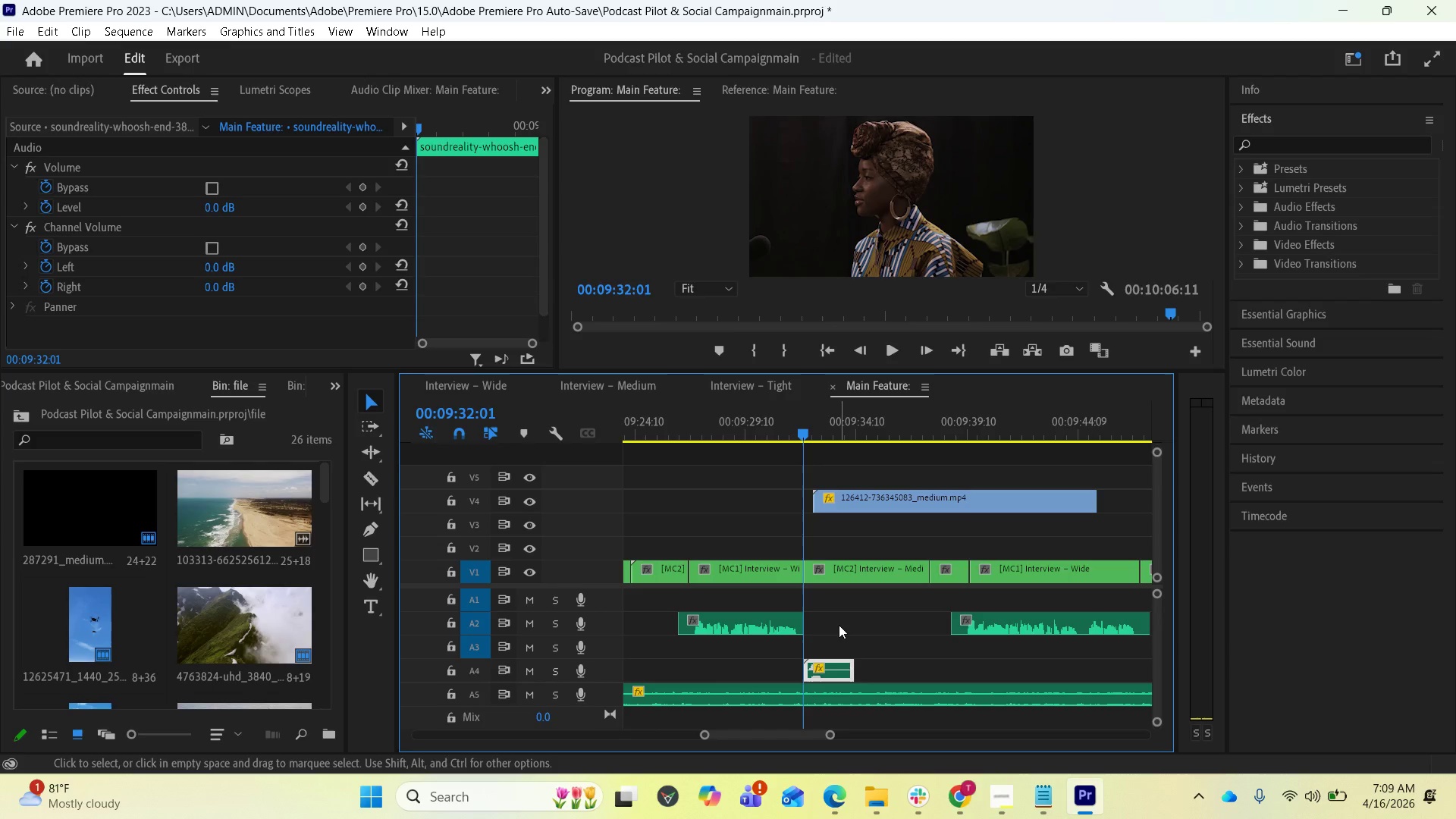 
key(Equal)
 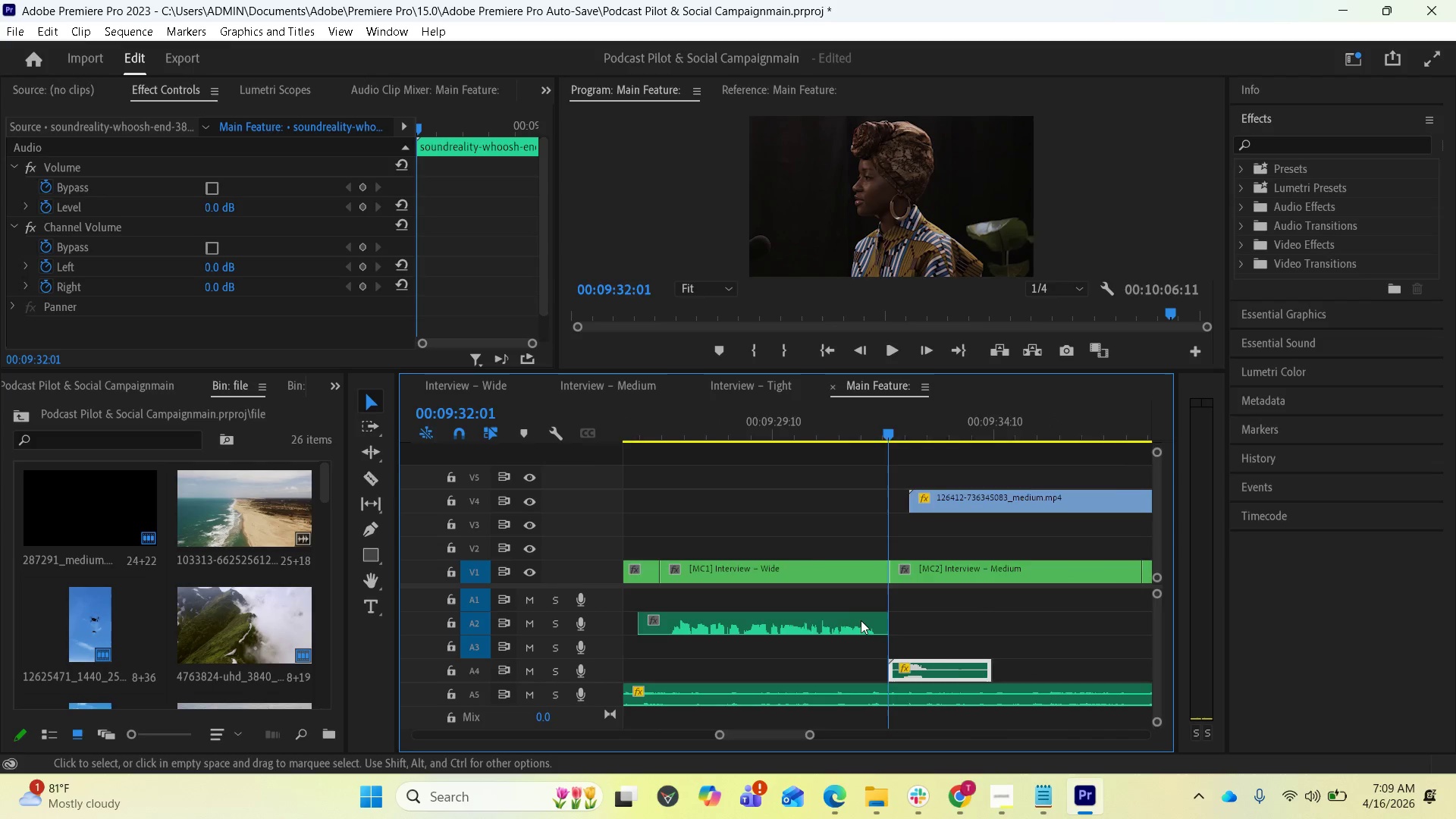 
key(Equal)
 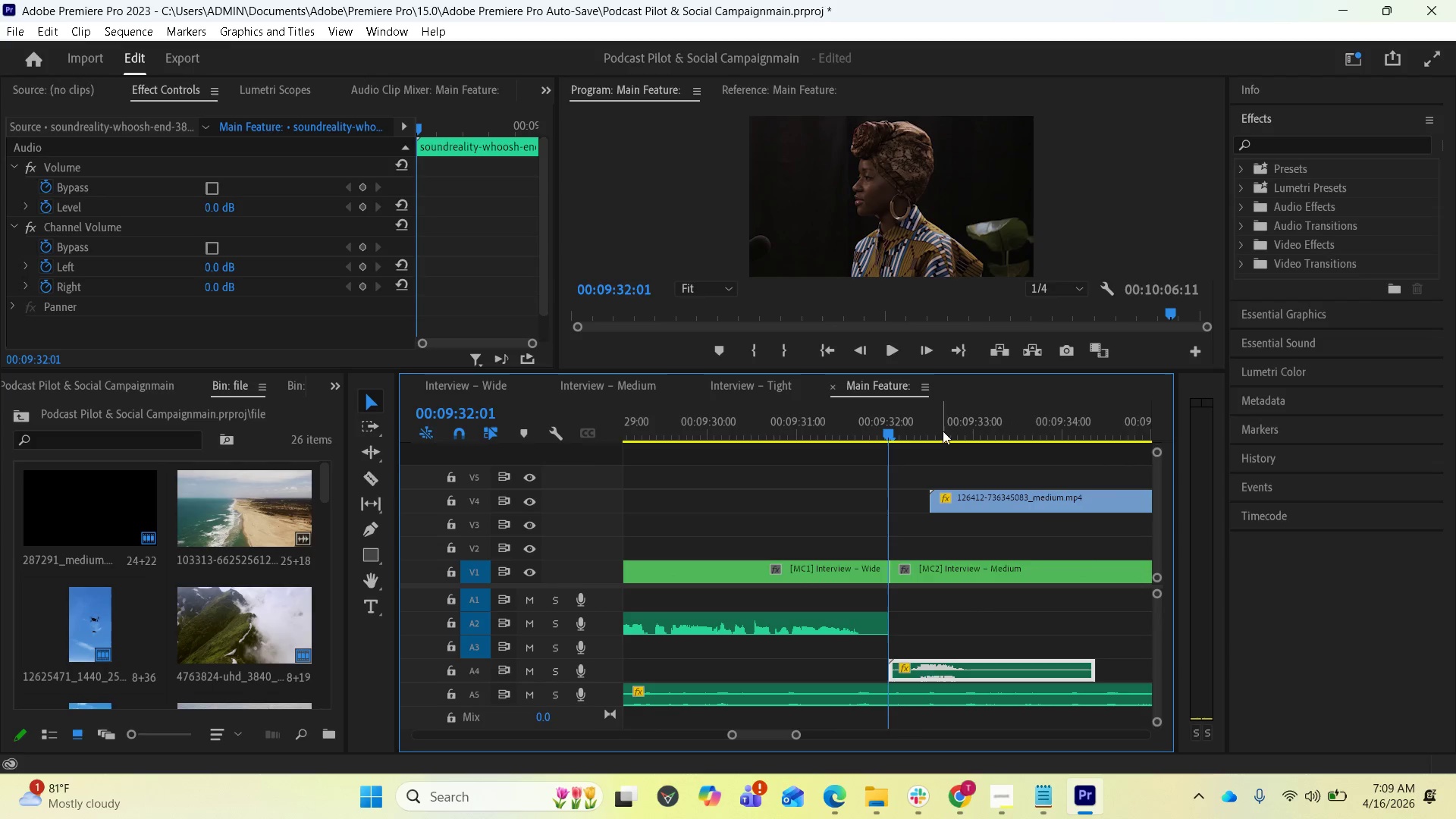 
left_click([932, 422])
 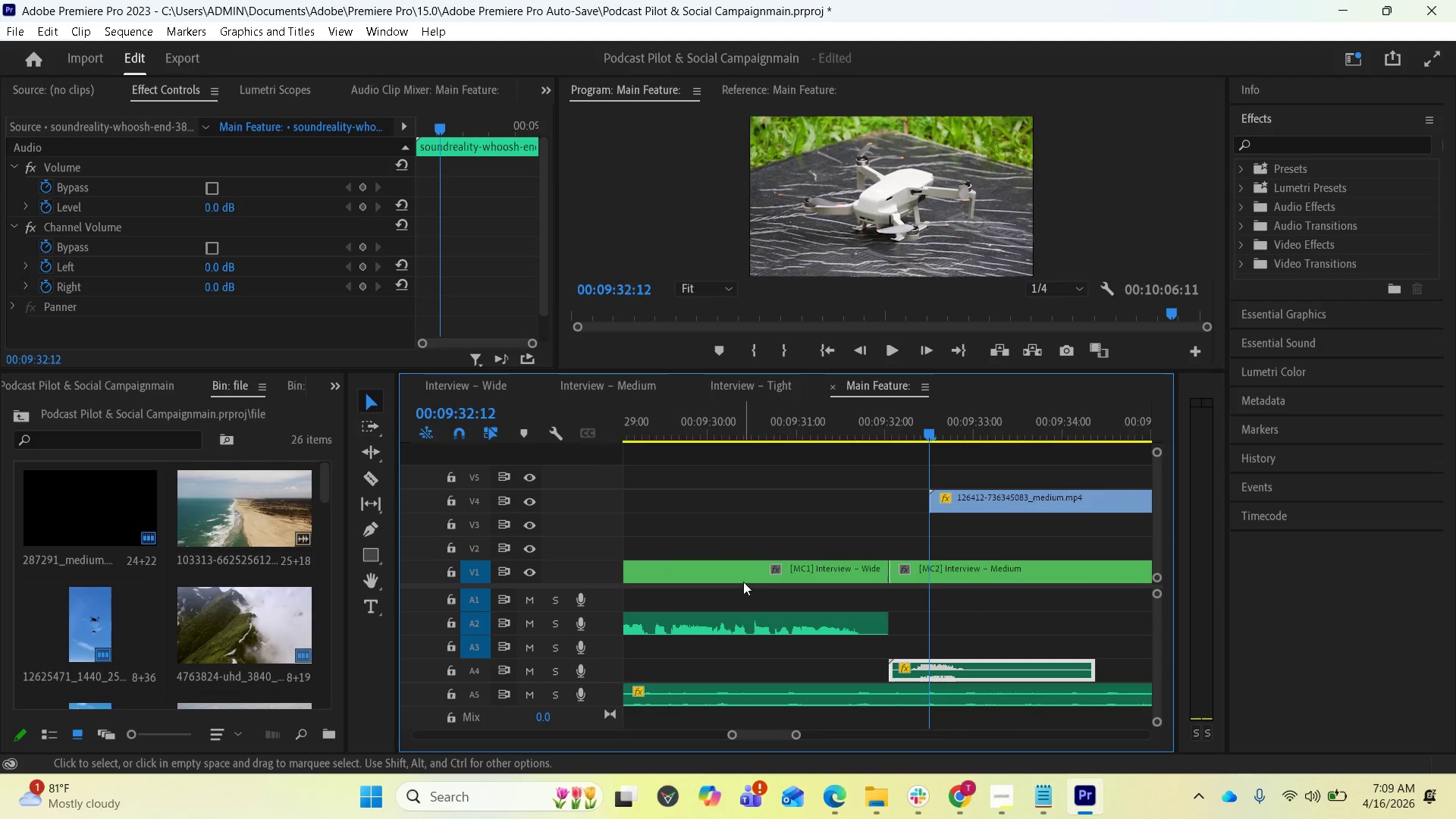 
wait(5.38)
 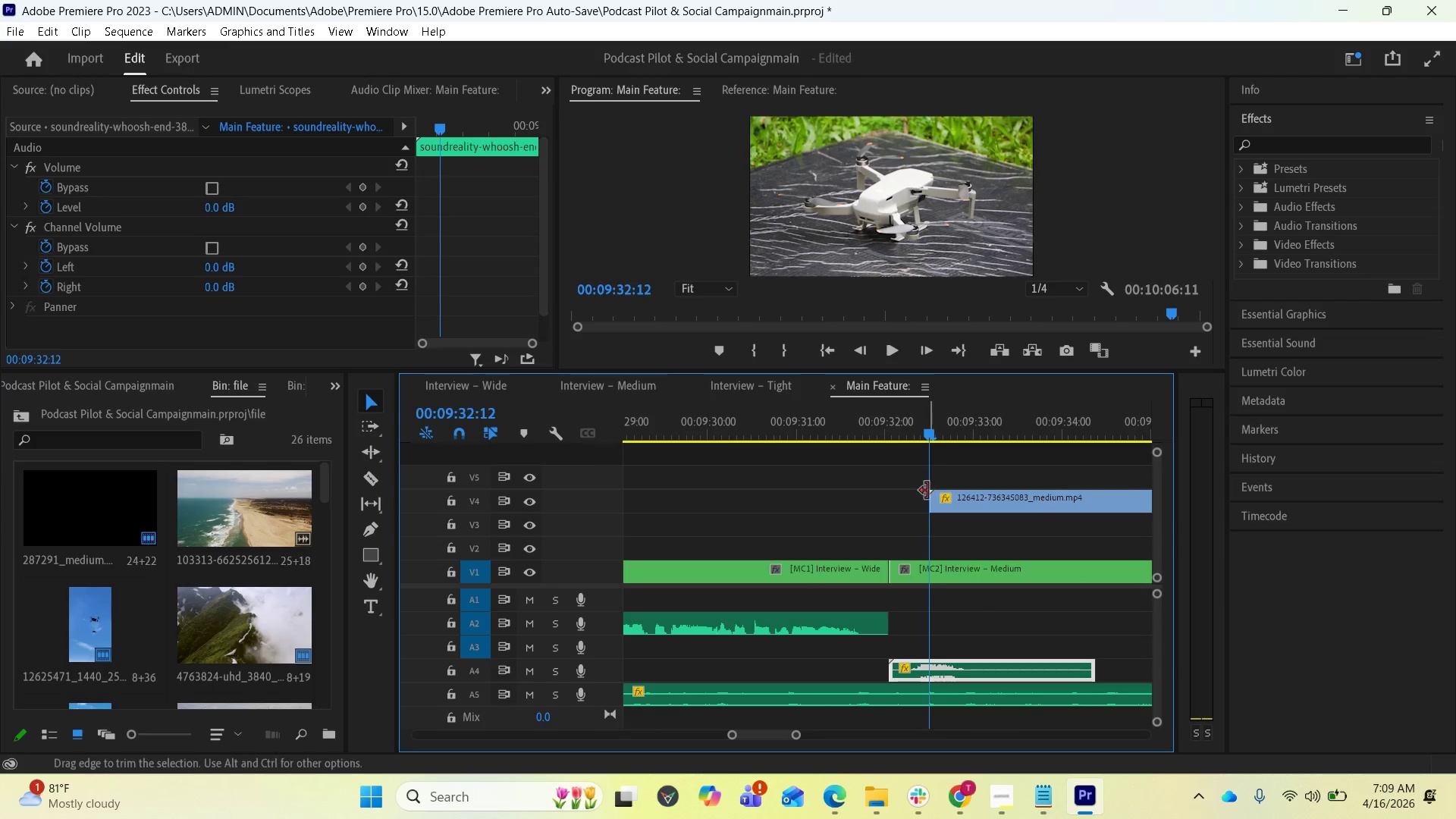 
scroll: coordinate [1048, 601], scroll_direction: down, amount: 3.0
 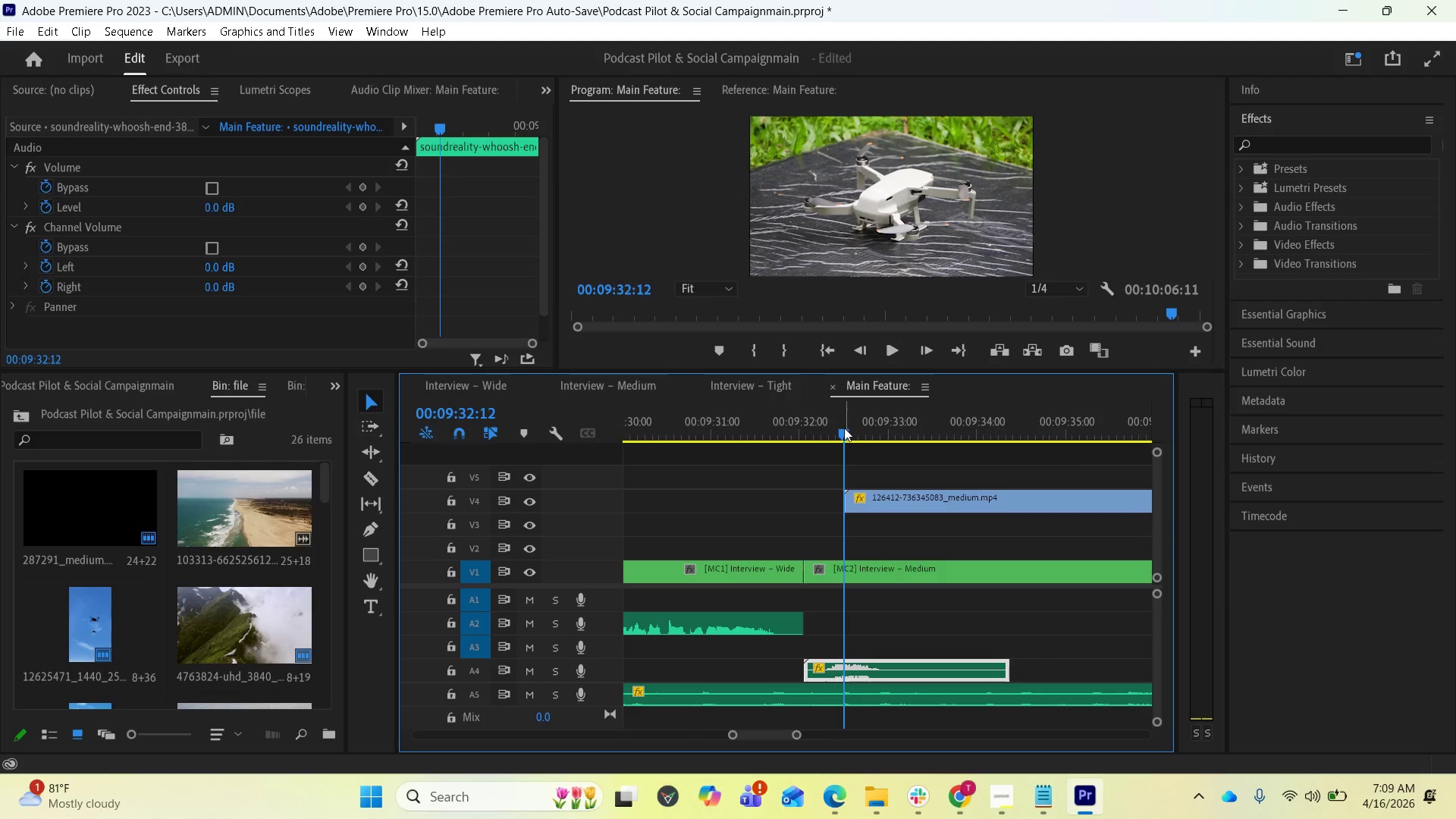 
wait(5.53)
 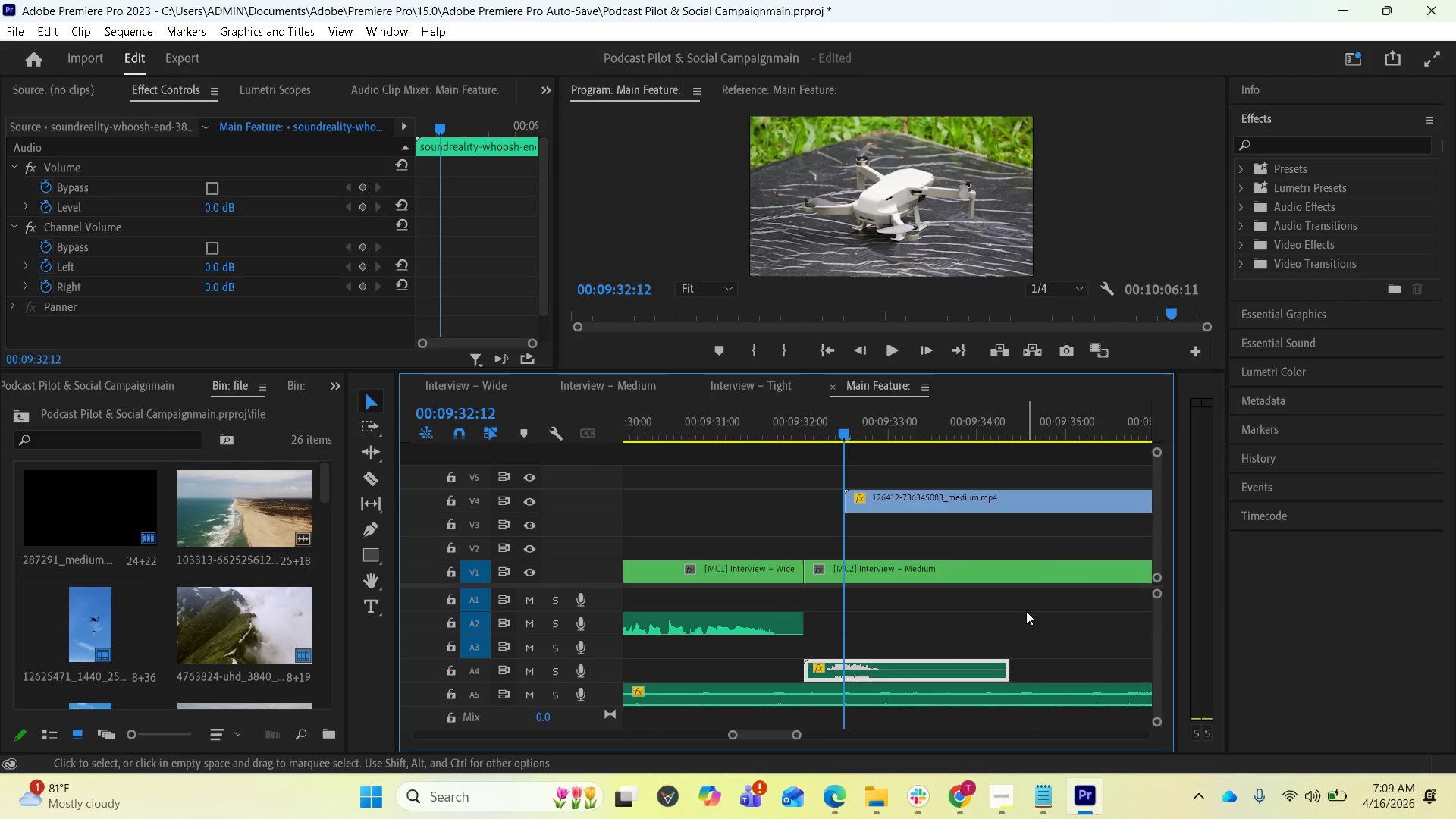 
left_click_drag(start_coordinate=[842, 427], to_coordinate=[796, 426])
 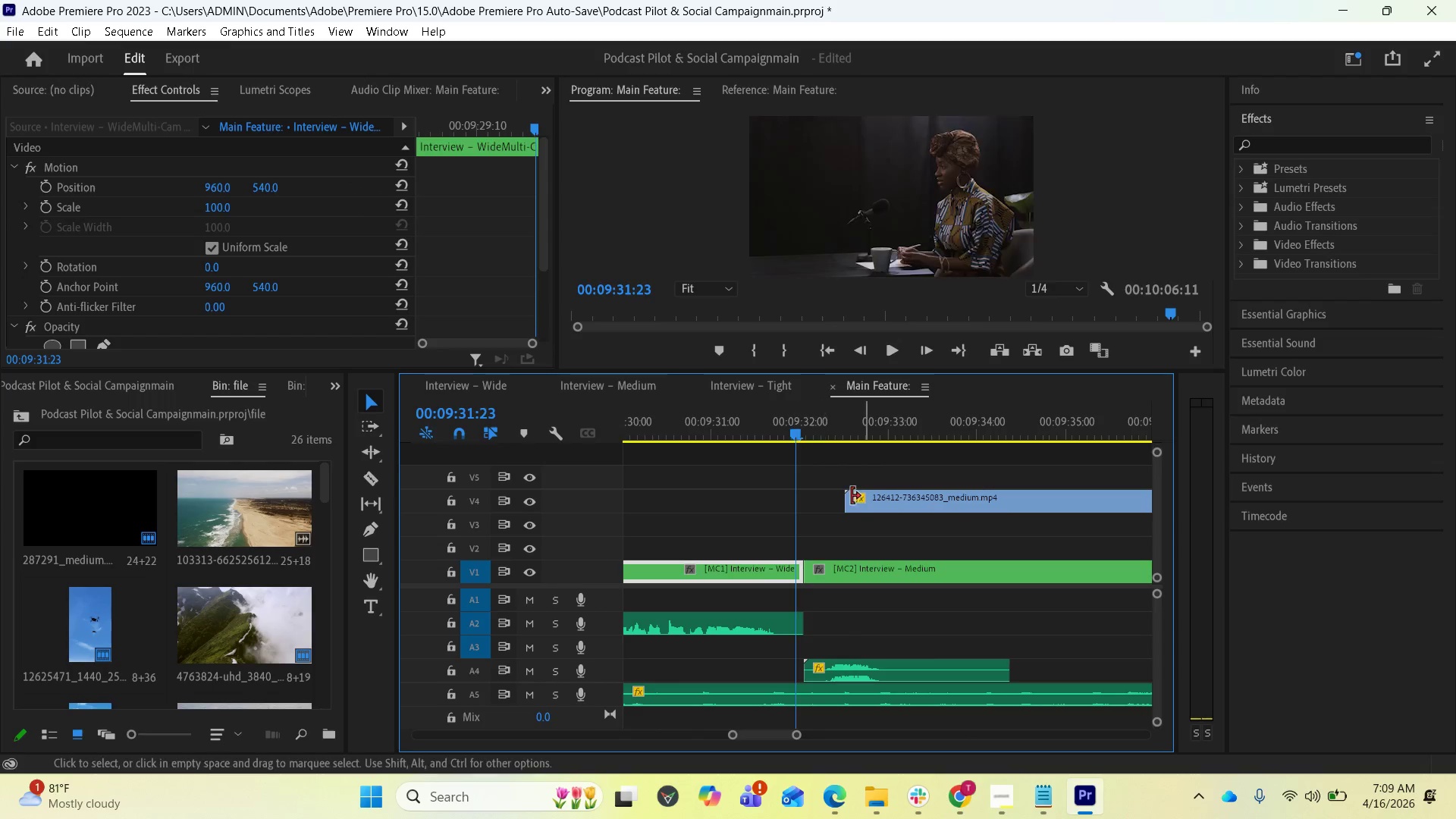 
key(Space)
 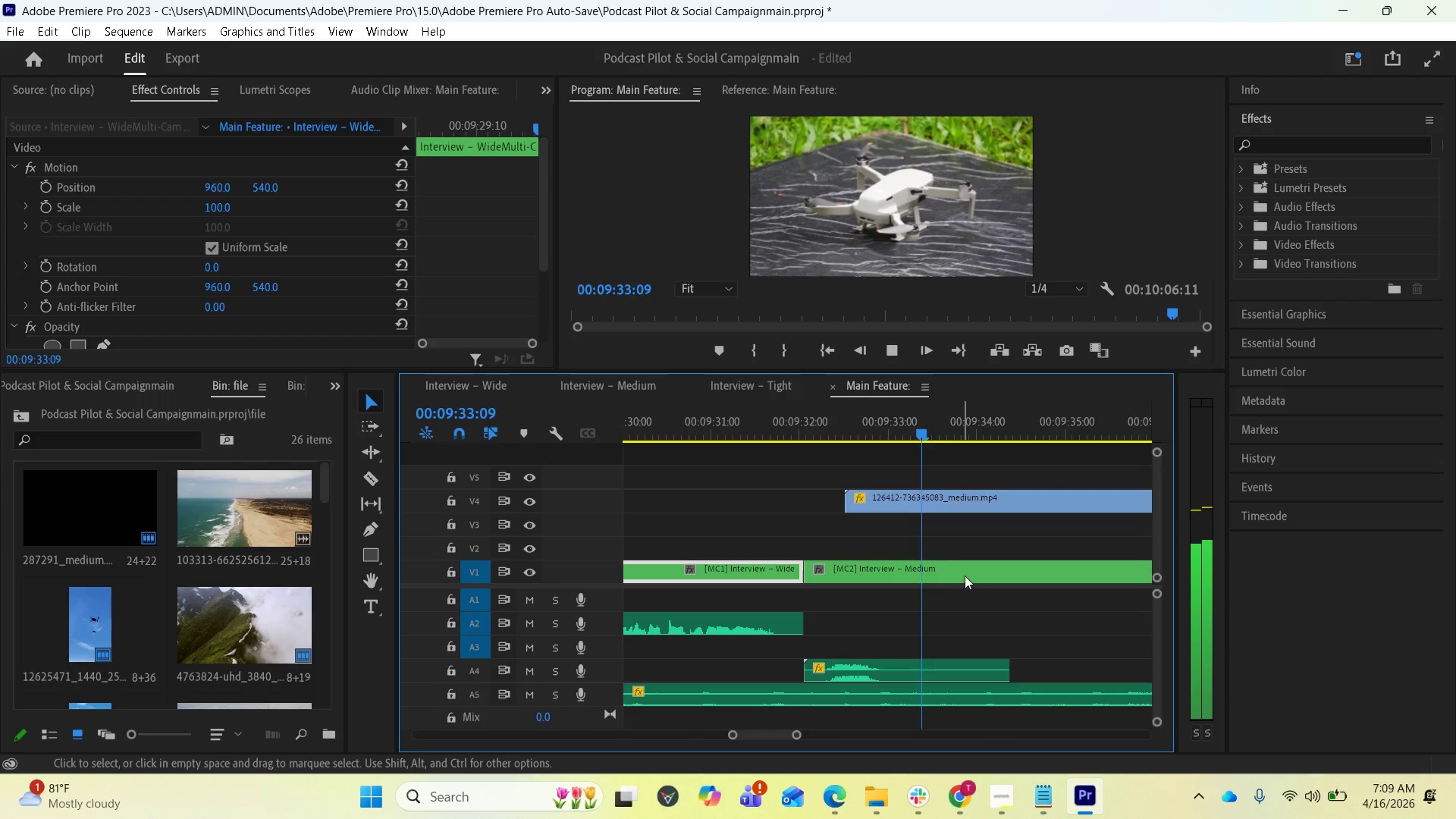 
key(Space)
 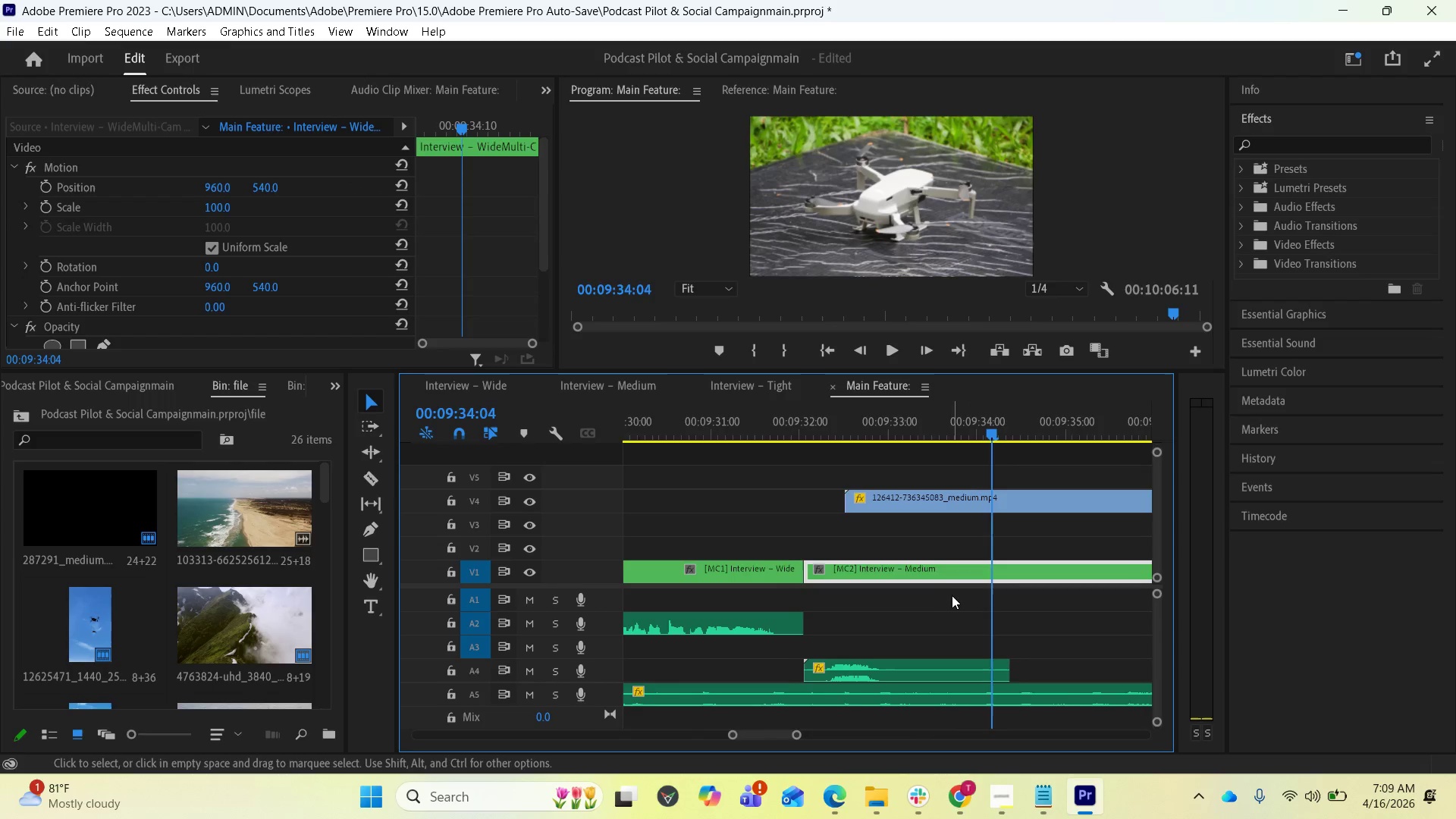 
scroll: coordinate [869, 599], scroll_direction: down, amount: 11.0
 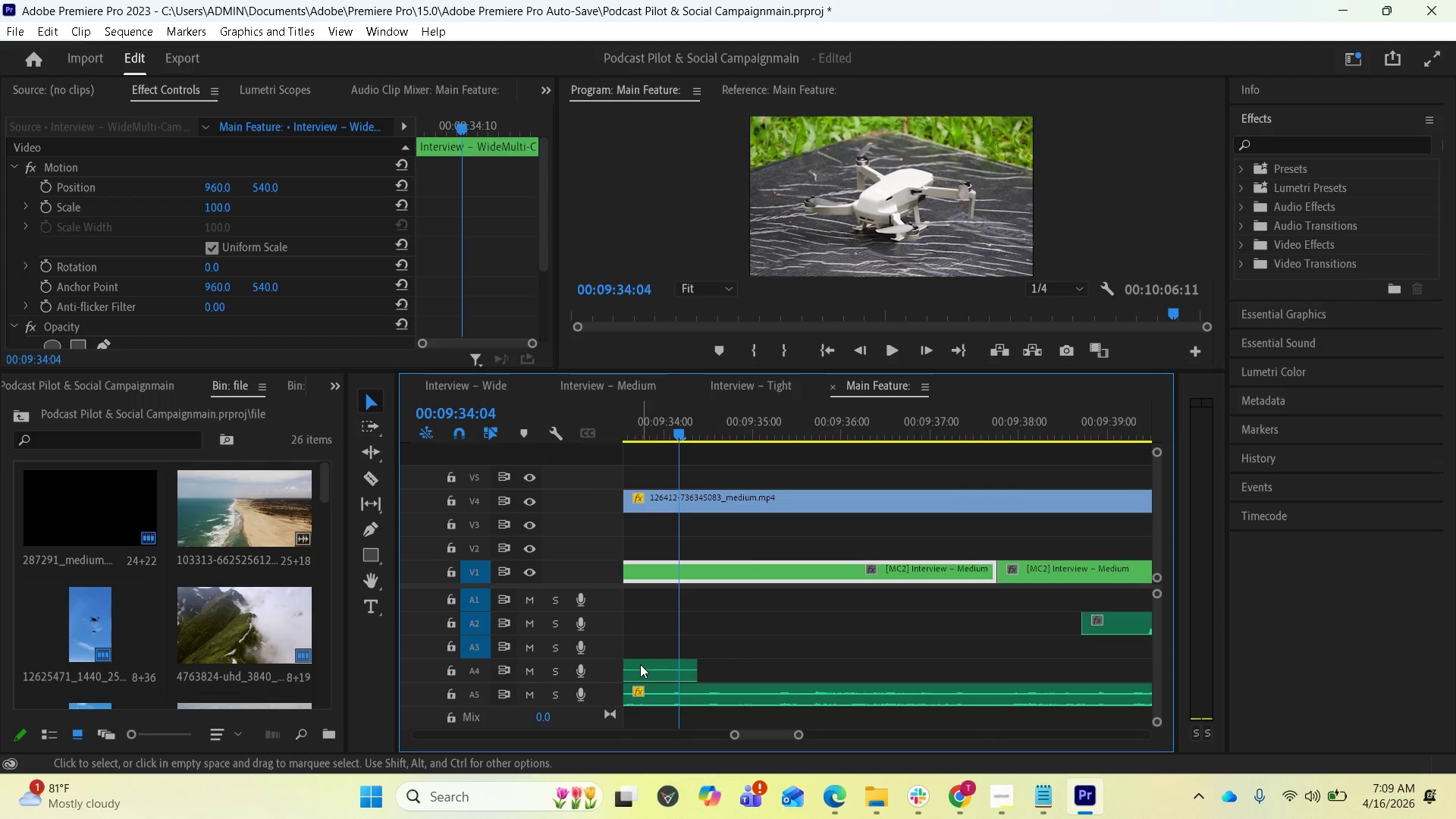 
left_click_drag(start_coordinate=[638, 670], to_coordinate=[1141, 673])
 